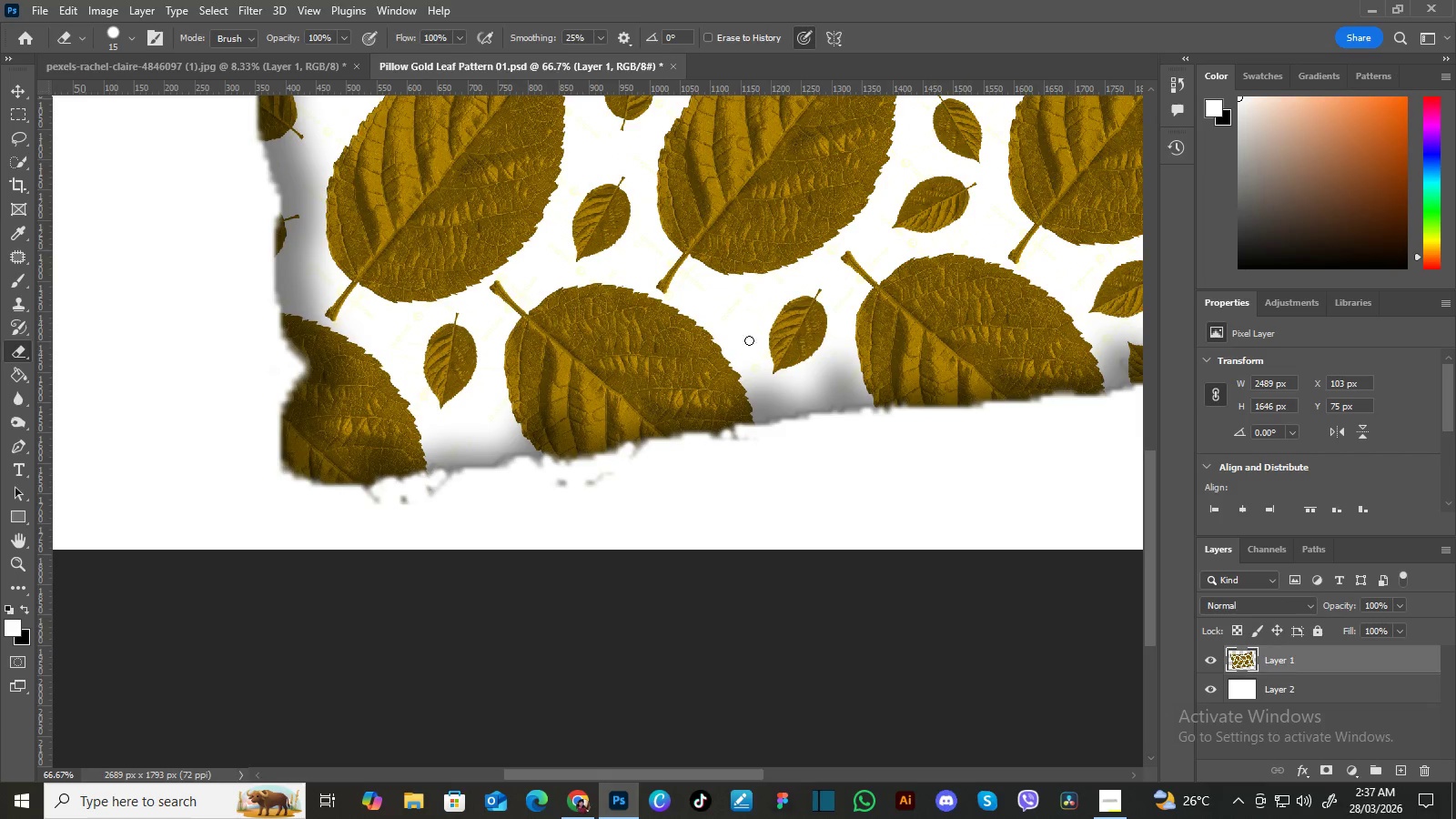 
key(Control+Equal)
 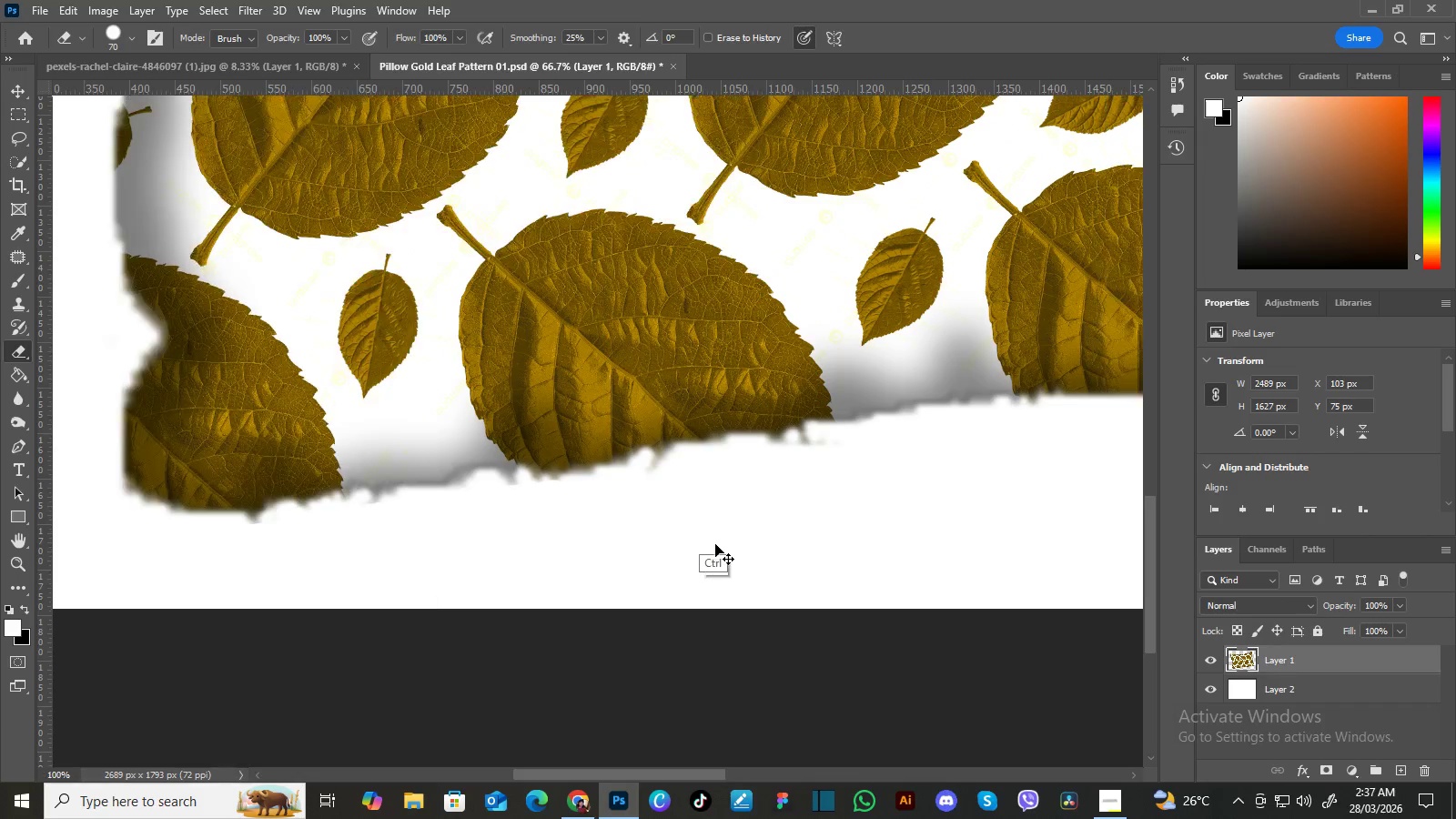 
key(Control+Equal)
 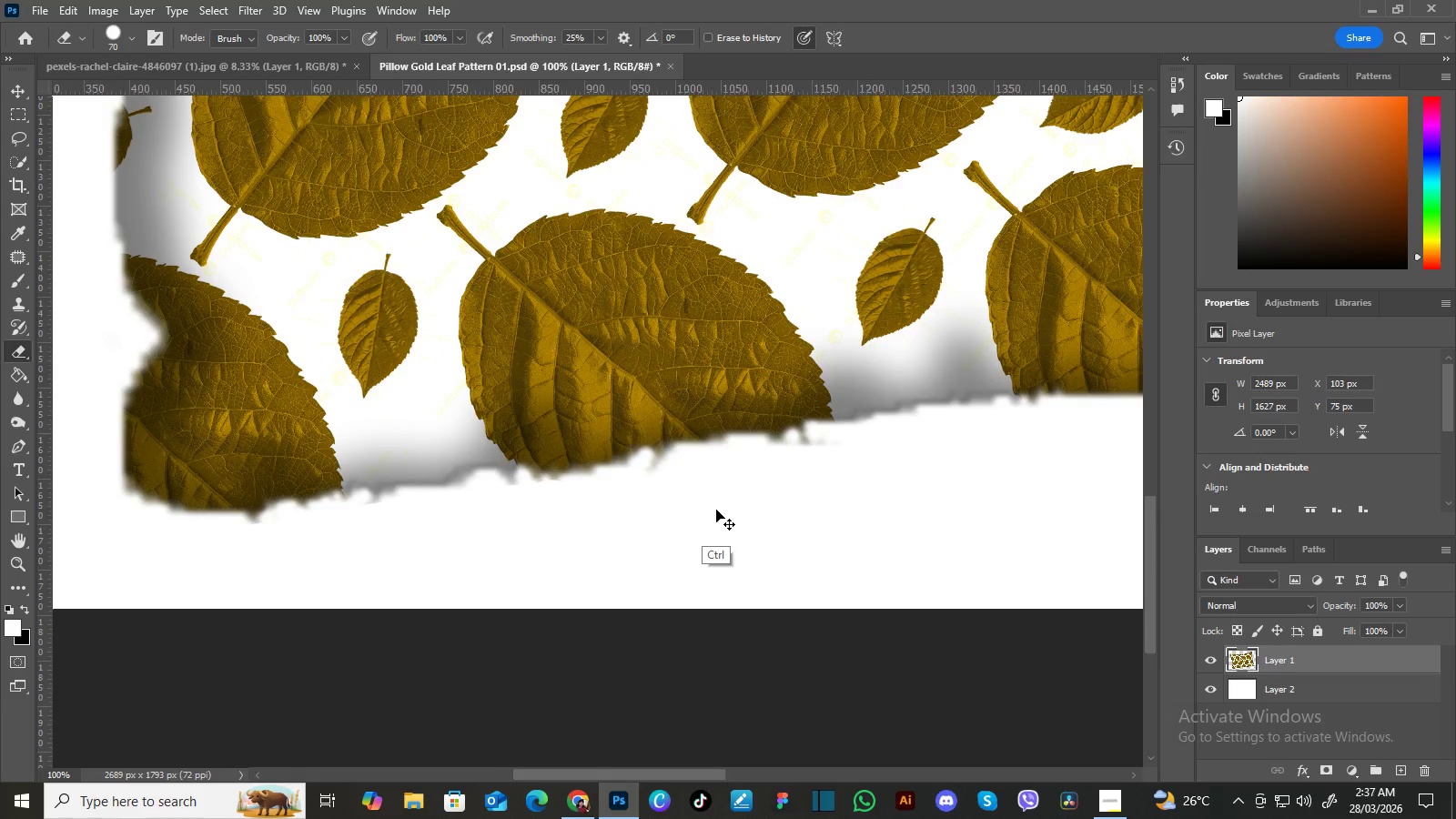 
key(Control+Equal)
 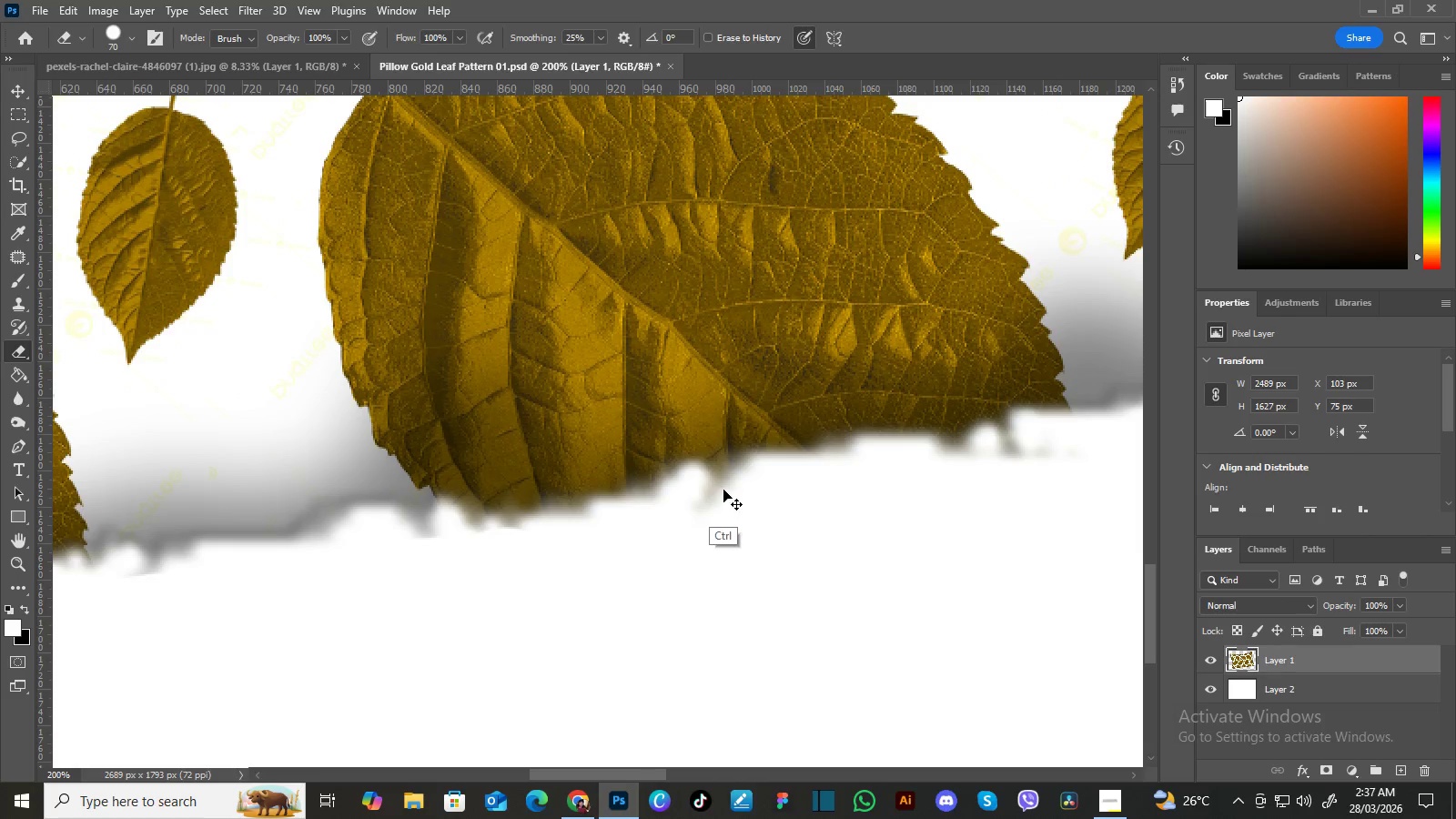 
key(Control+Equal)
 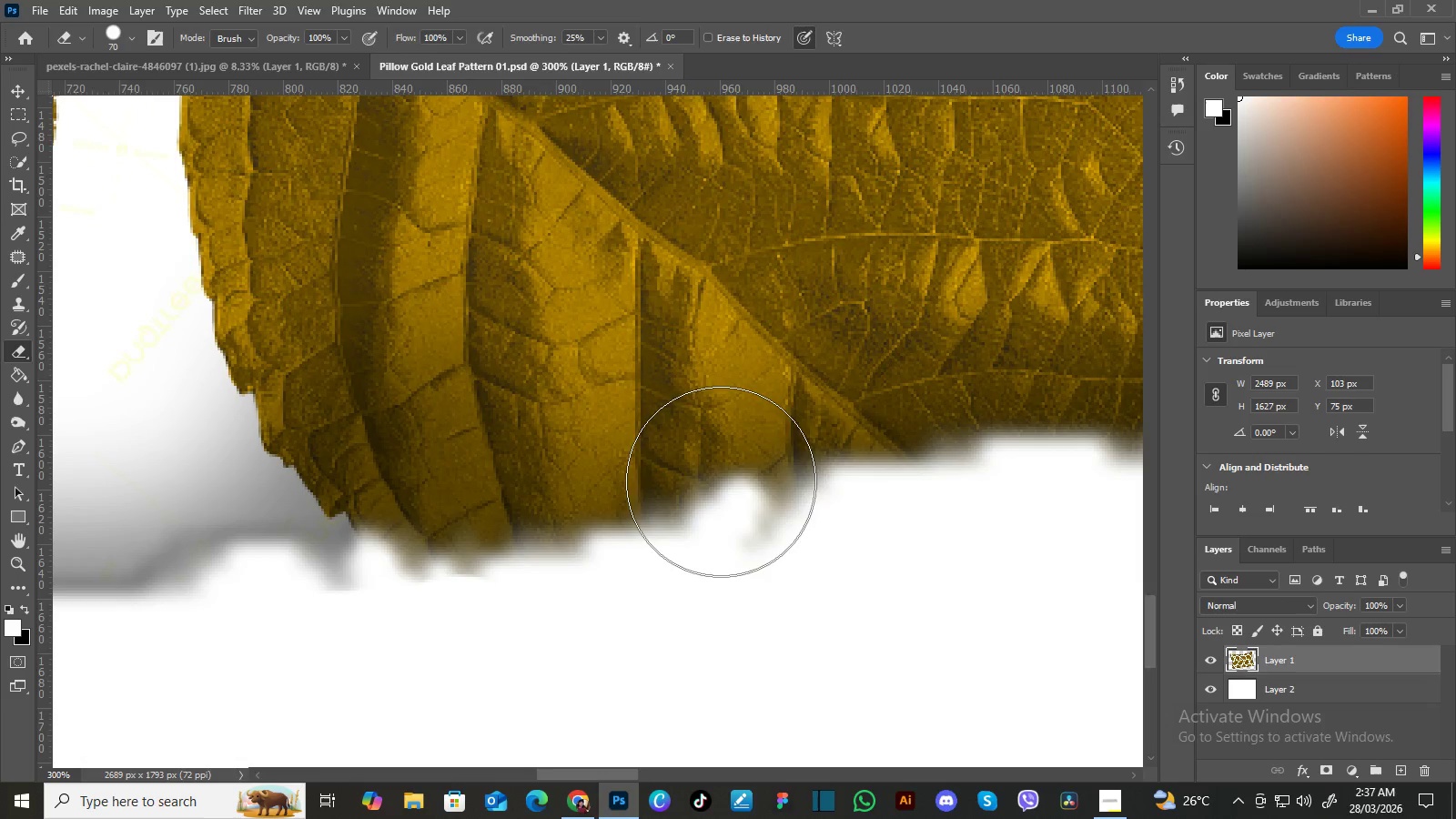 
hold_key(key=BracketLeft, duration=0.67)
 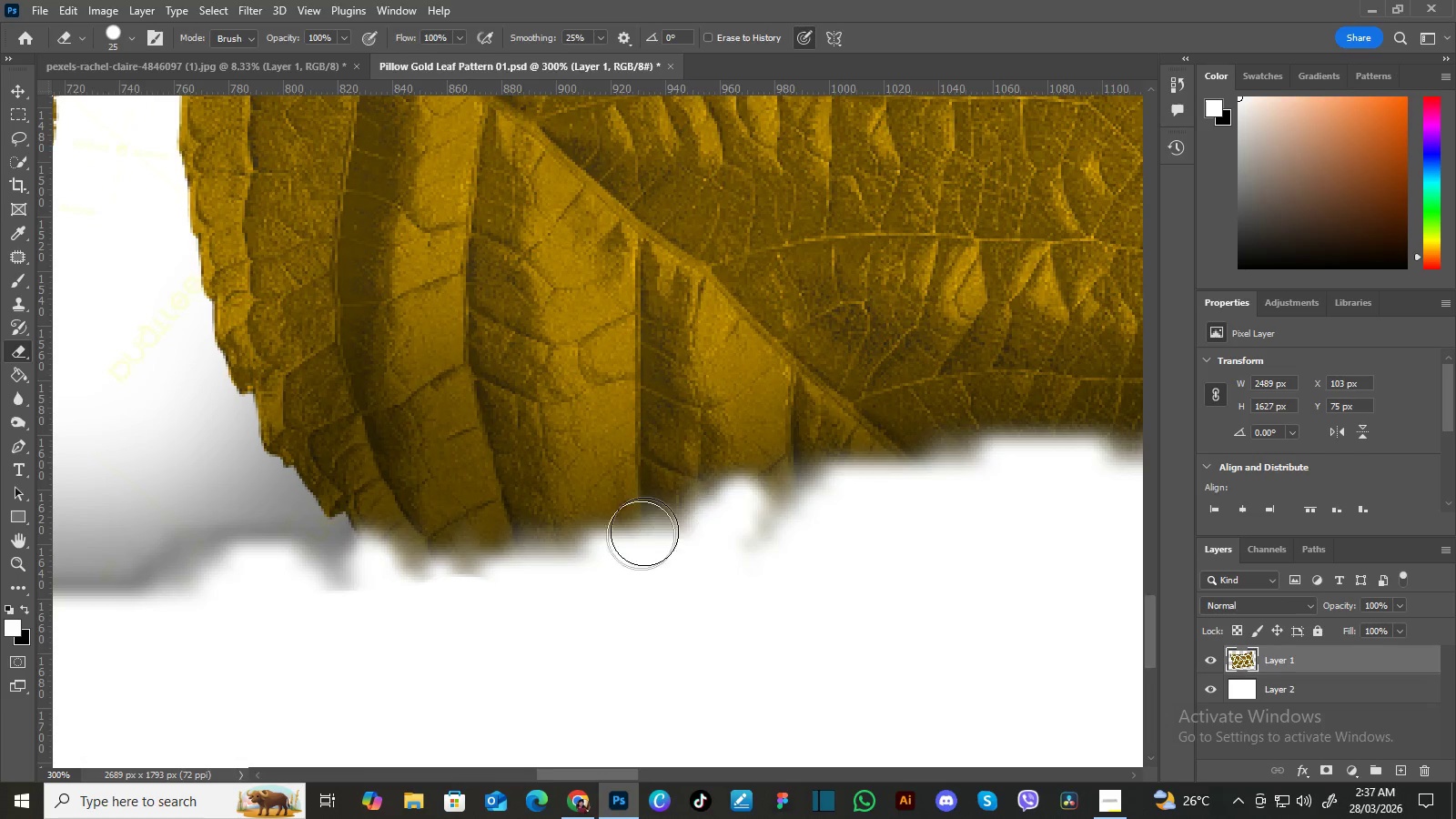 
hold_key(key=Space, duration=1.14)
 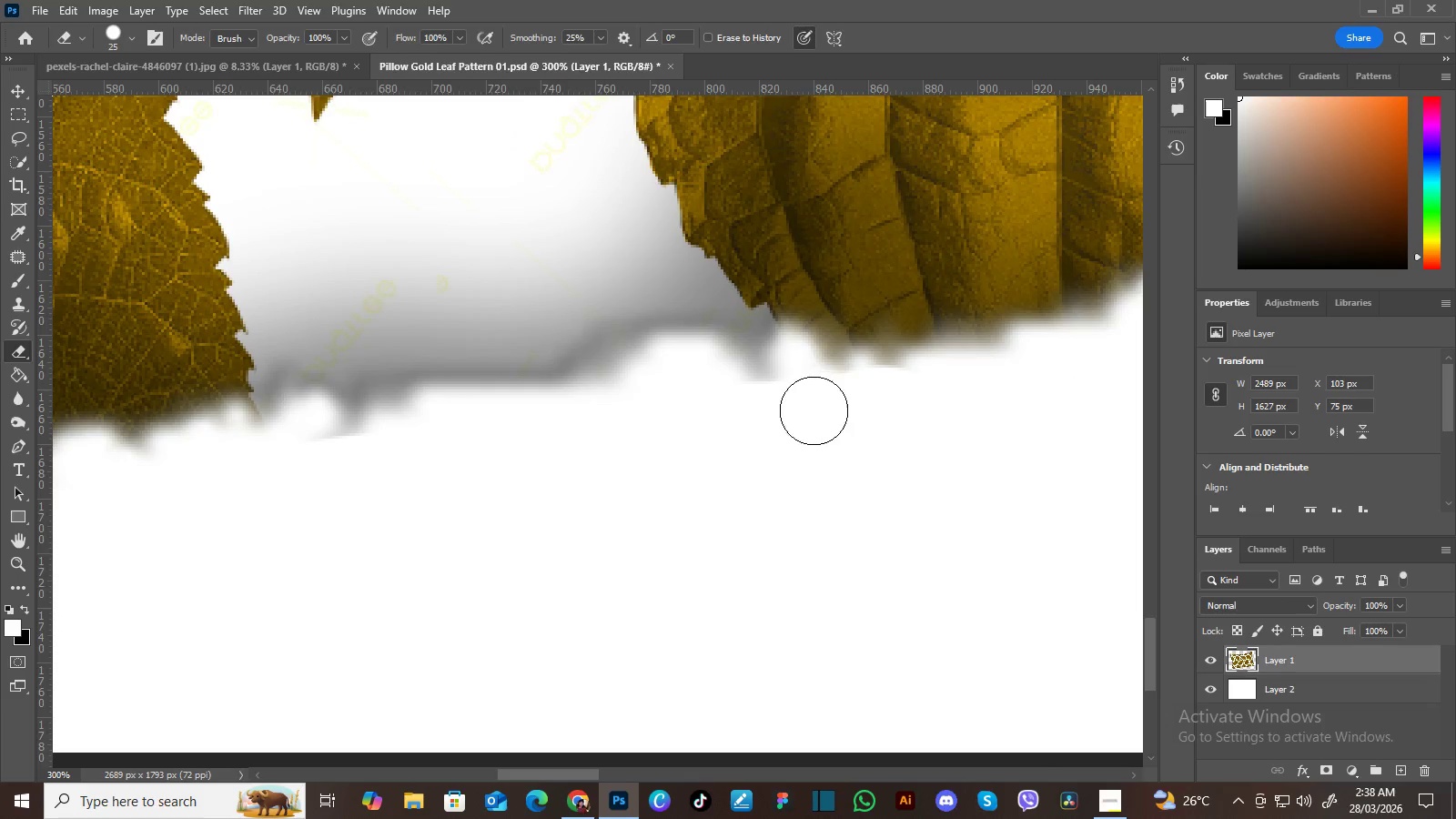 
left_click_drag(start_coordinate=[605, 563], to_coordinate=[848, 410])
 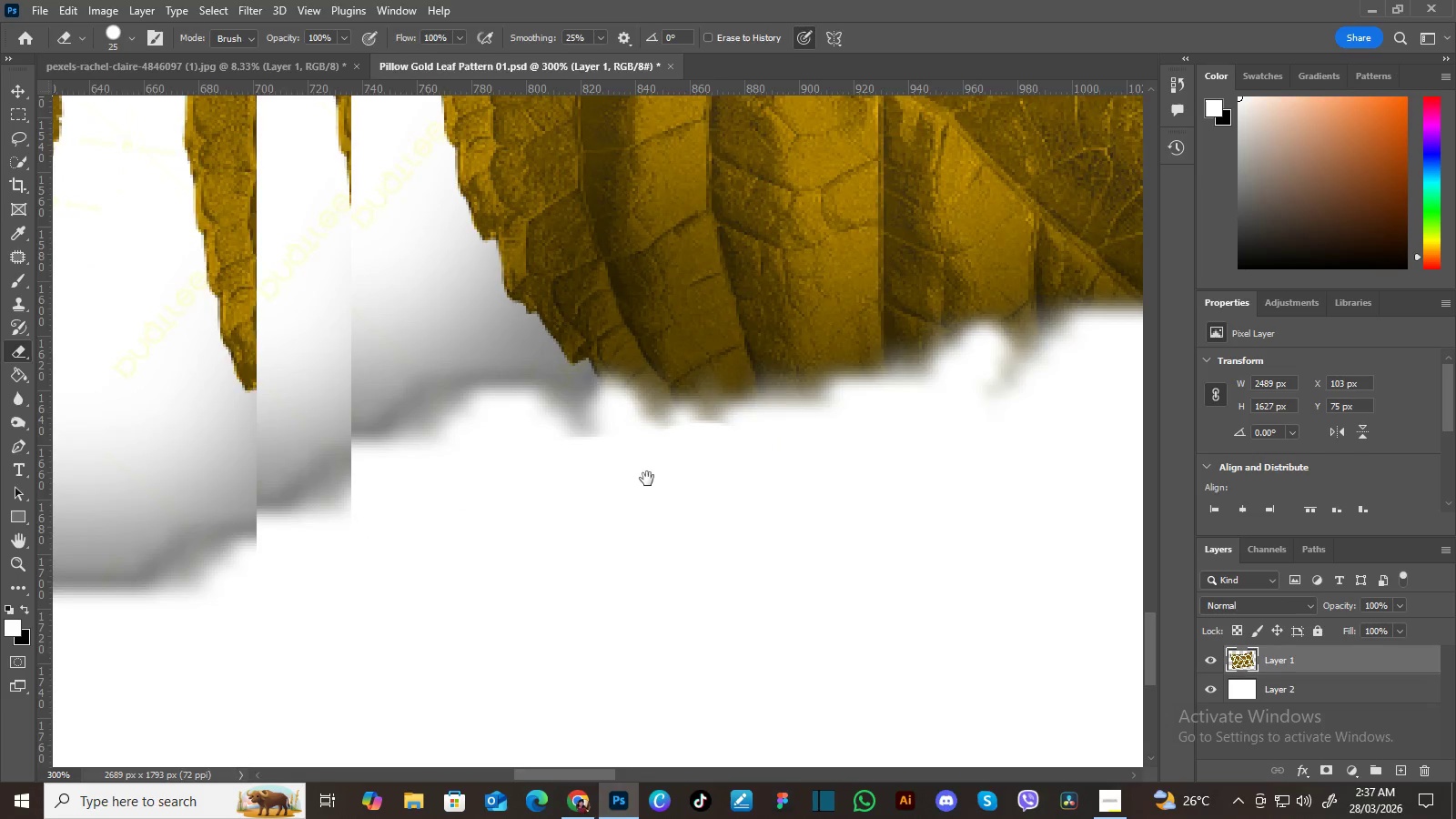 
left_click_drag(start_coordinate=[650, 478], to_coordinate=[828, 422])
 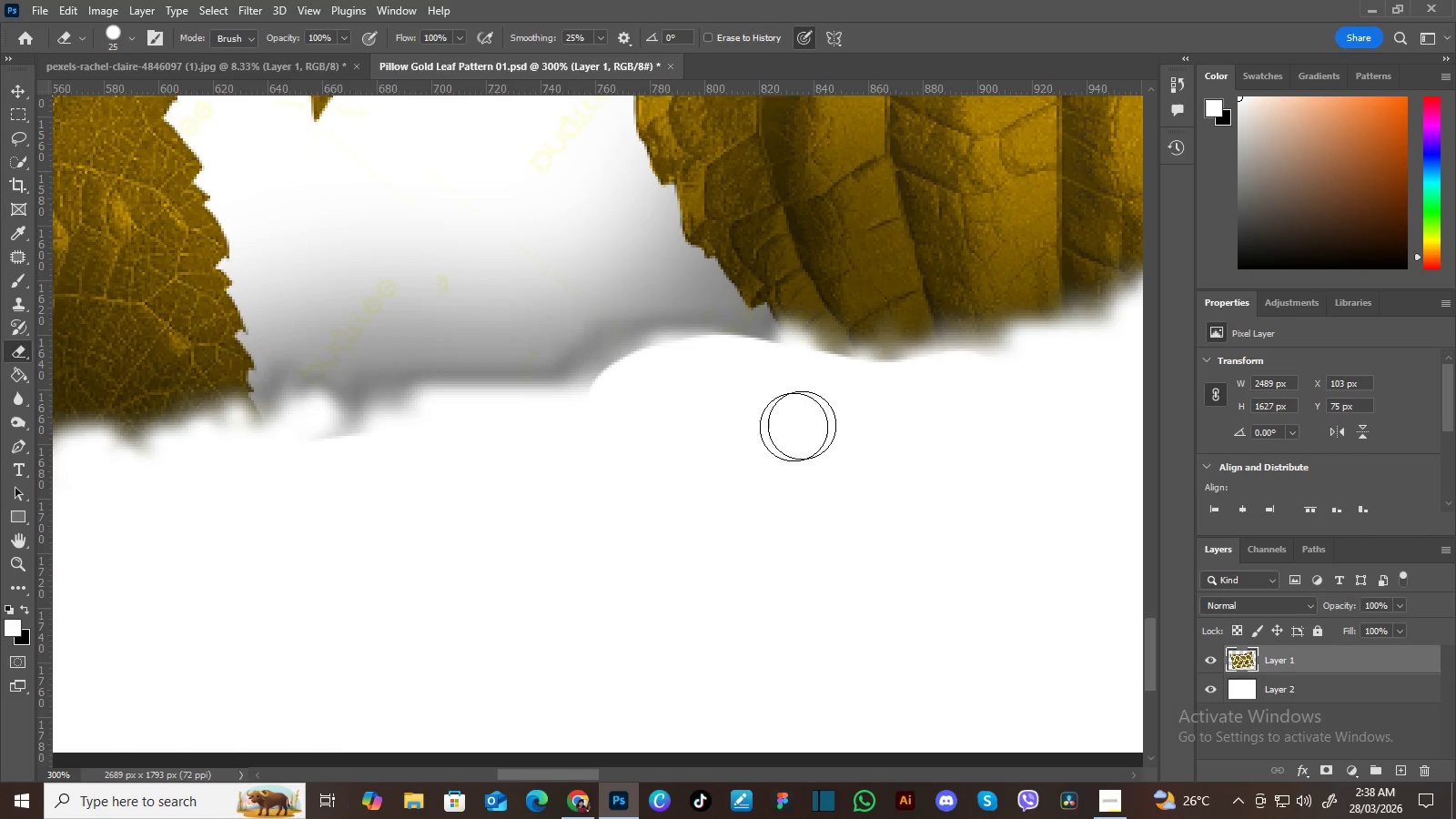 
wait(7.66)
 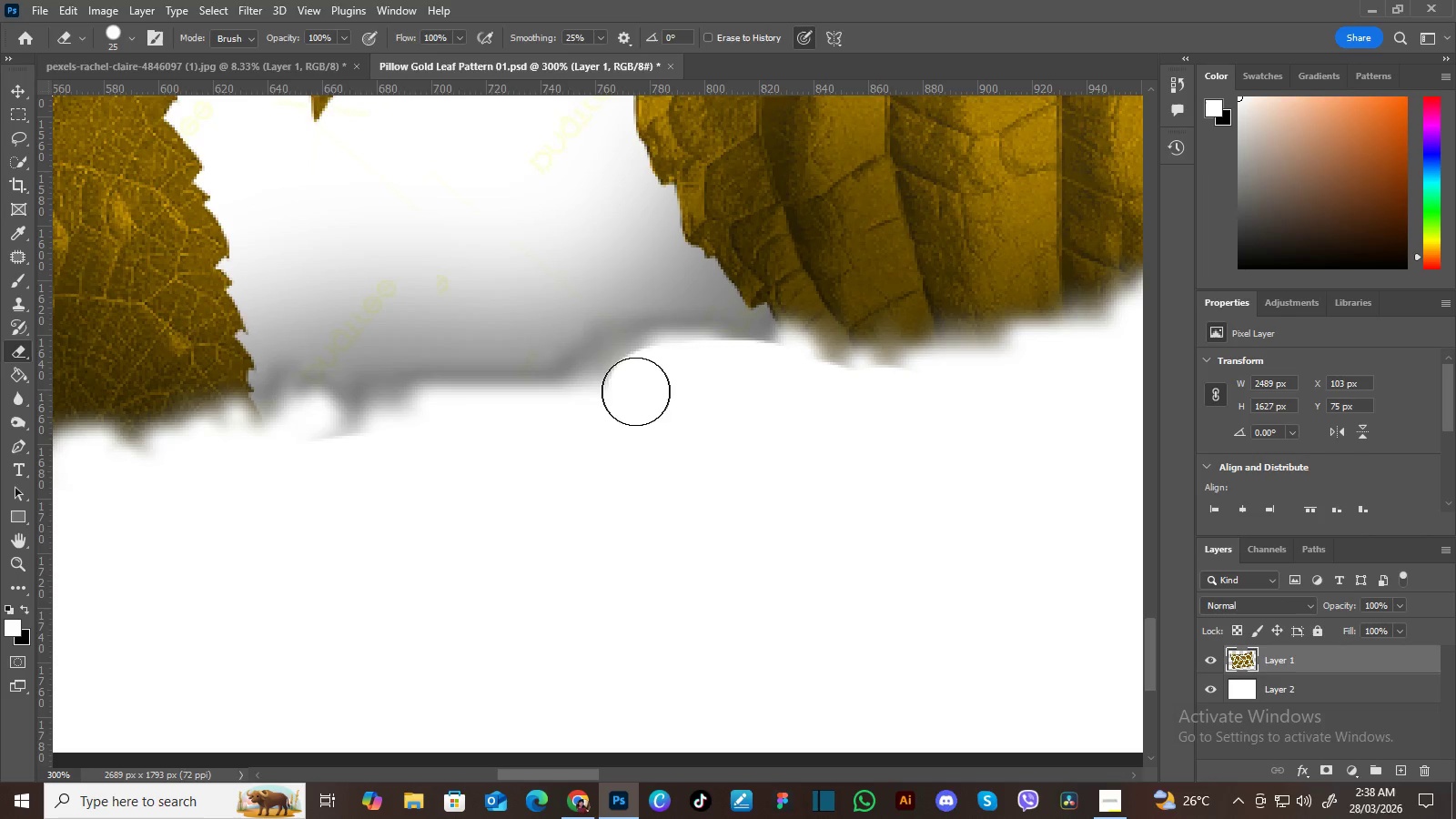 
hold_key(key=Space, duration=1.52)
 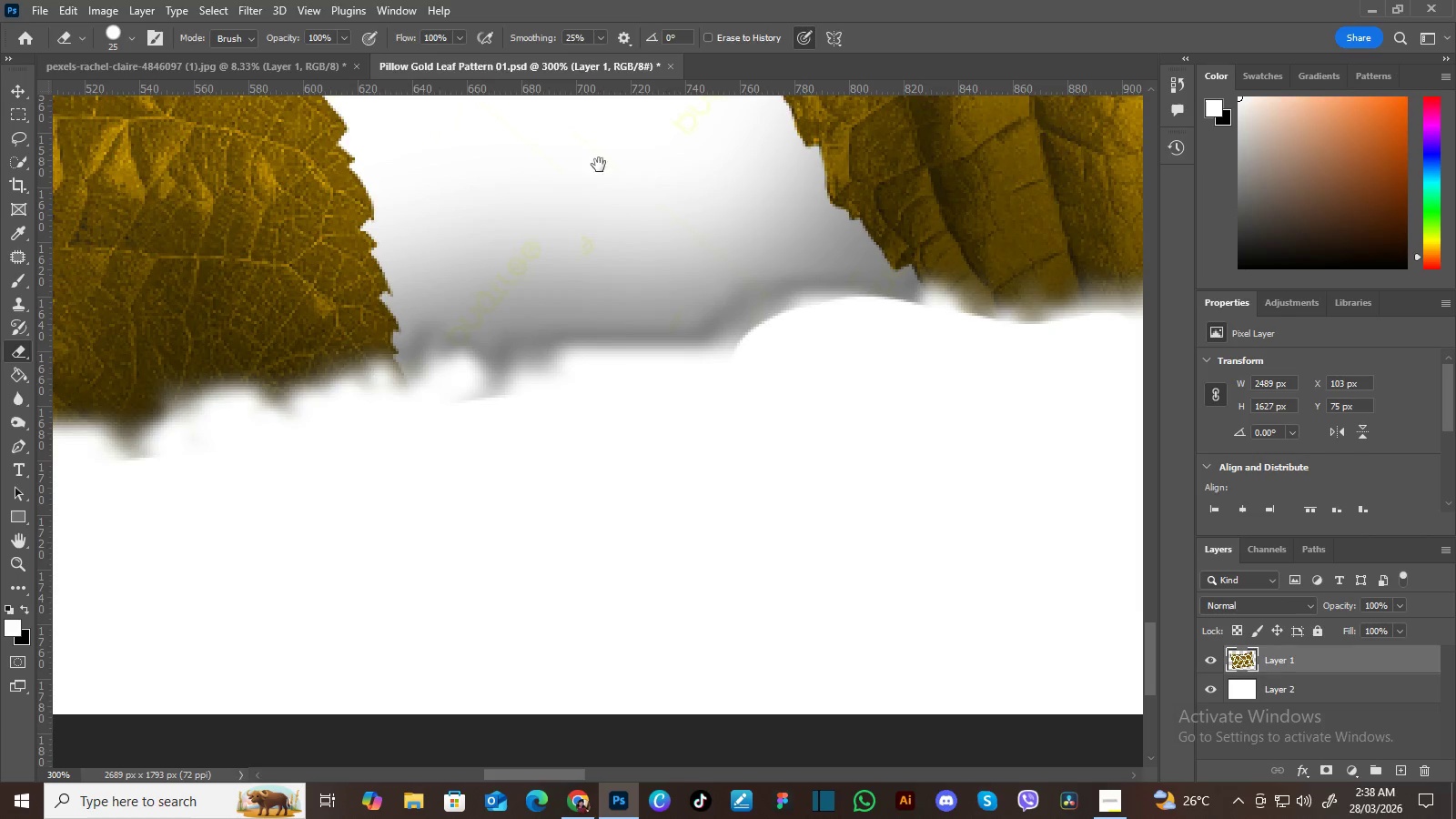 
left_click_drag(start_coordinate=[549, 265], to_coordinate=[813, 256])
 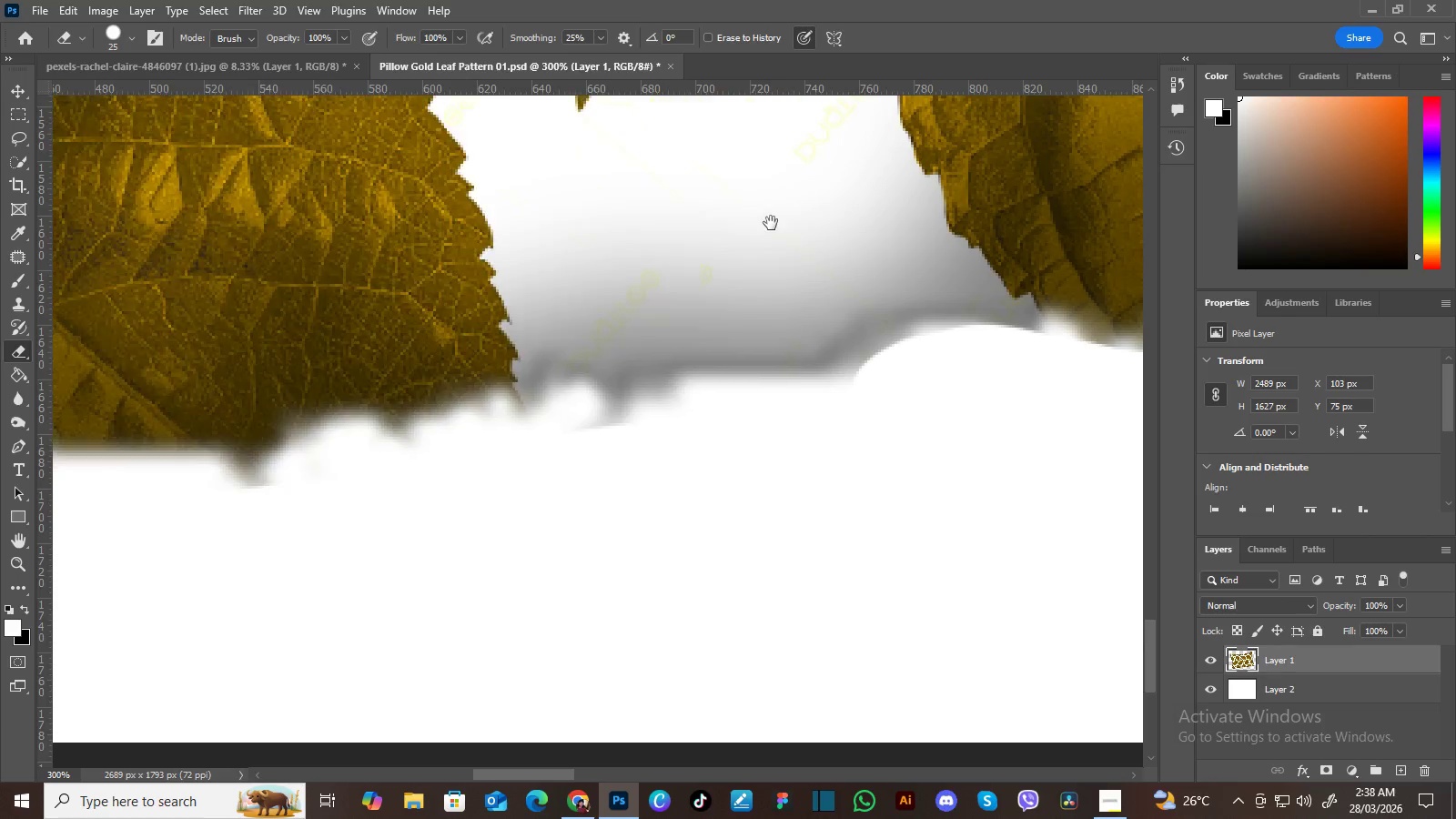 
left_click_drag(start_coordinate=[771, 223], to_coordinate=[773, 212])
 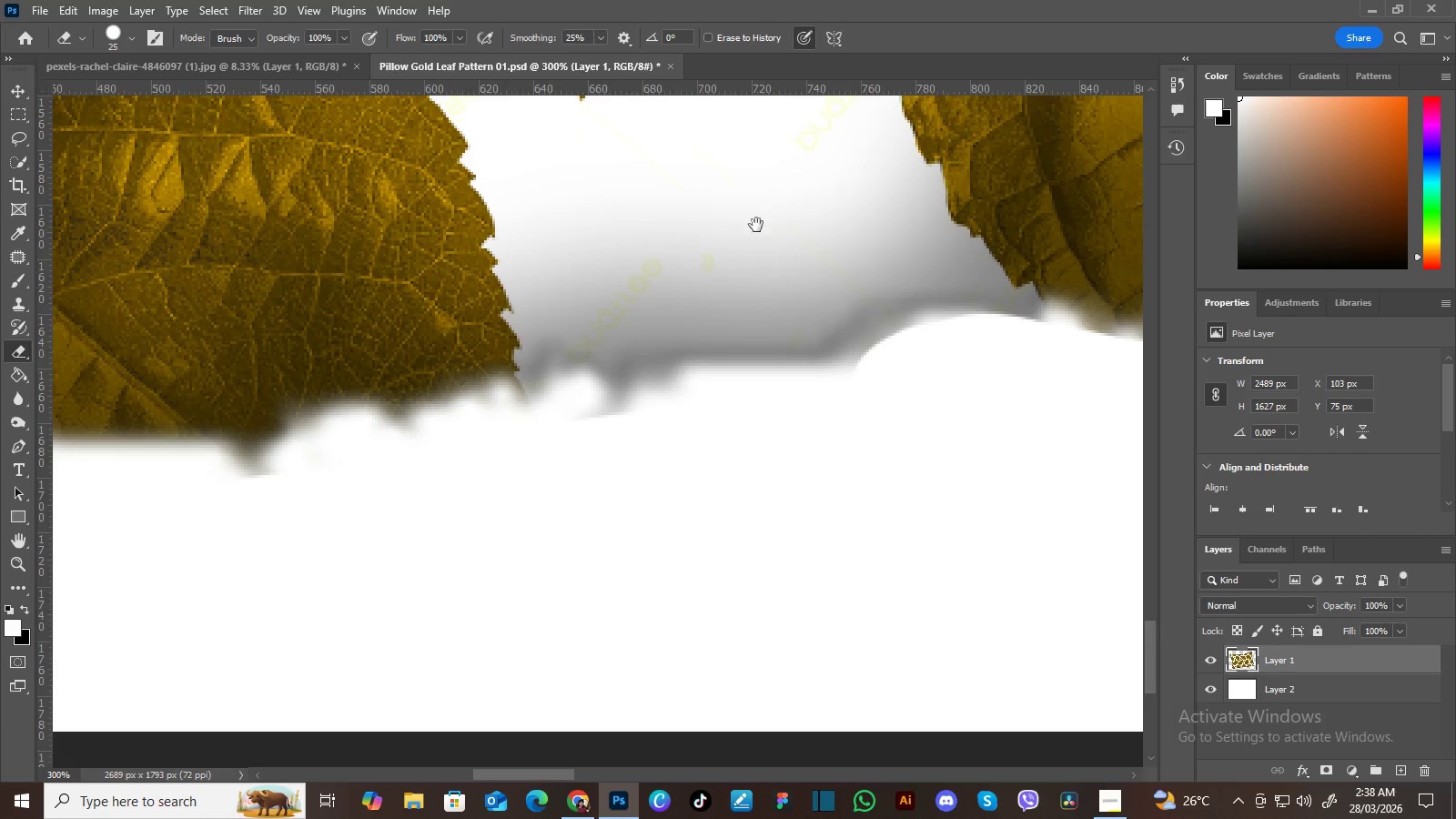 
left_click_drag(start_coordinate=[754, 226], to_coordinate=[721, 213])
 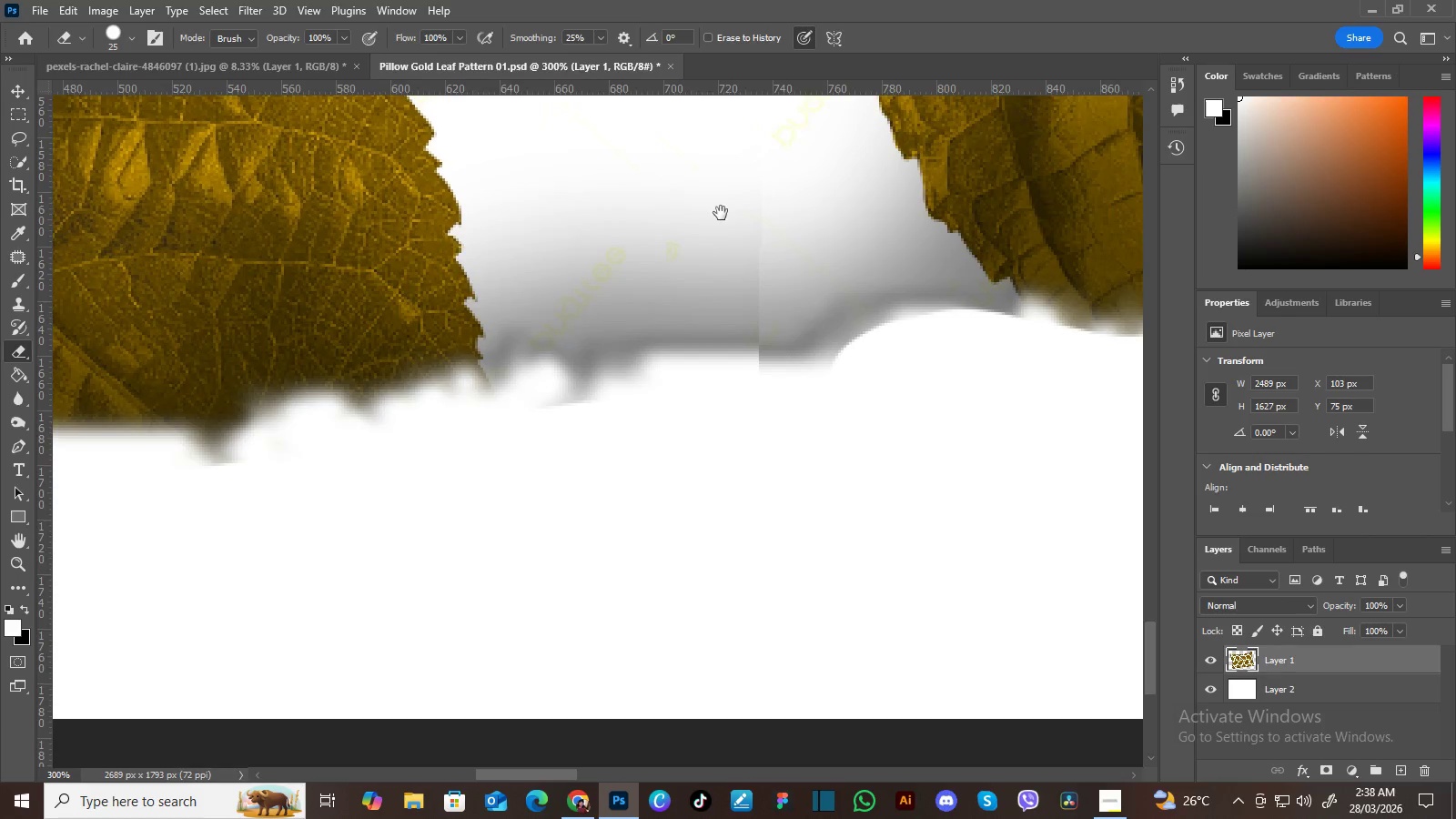 
hold_key(key=Space, duration=0.72)
 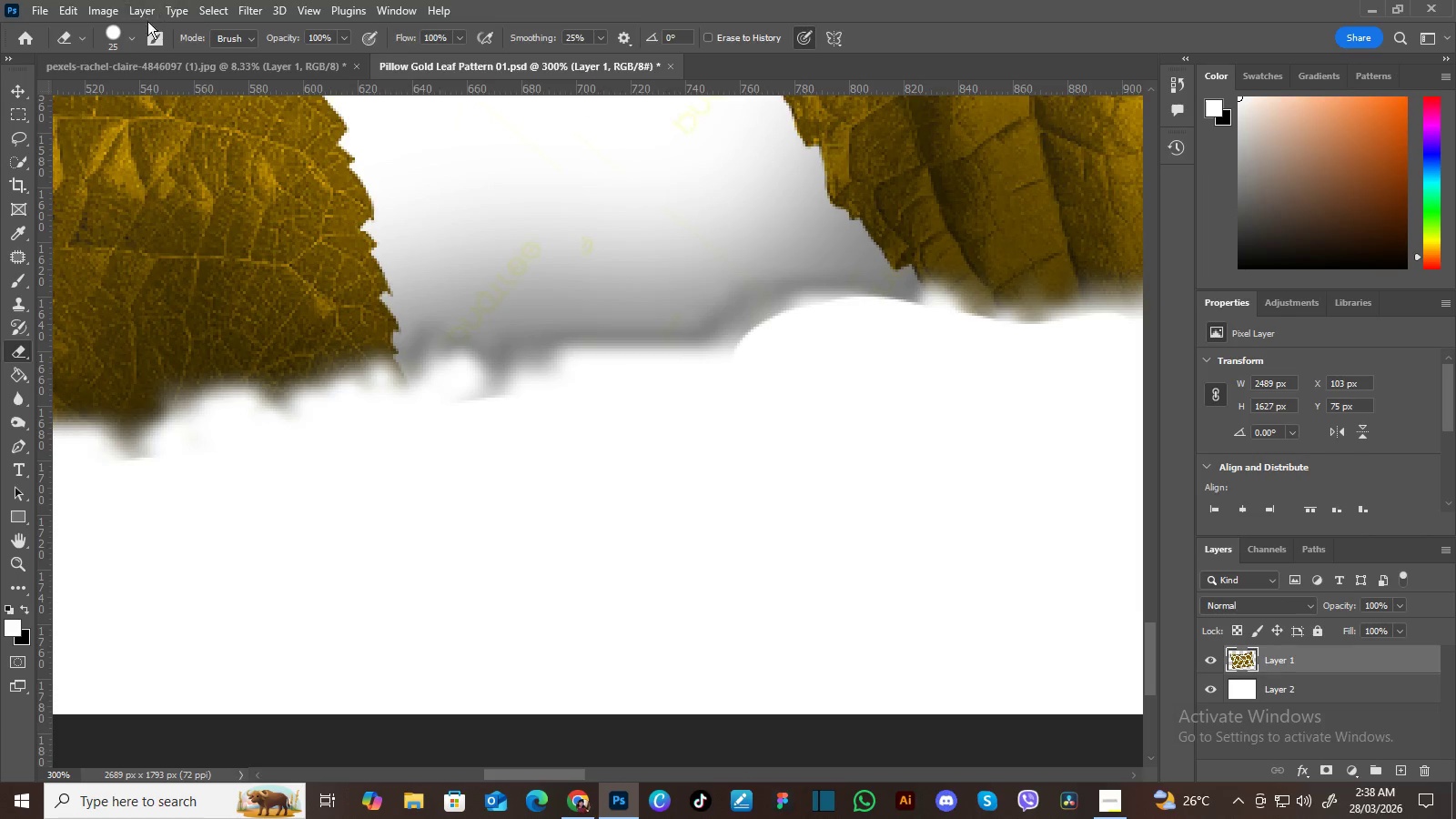 
left_click_drag(start_coordinate=[755, 218], to_coordinate=[668, 214])
 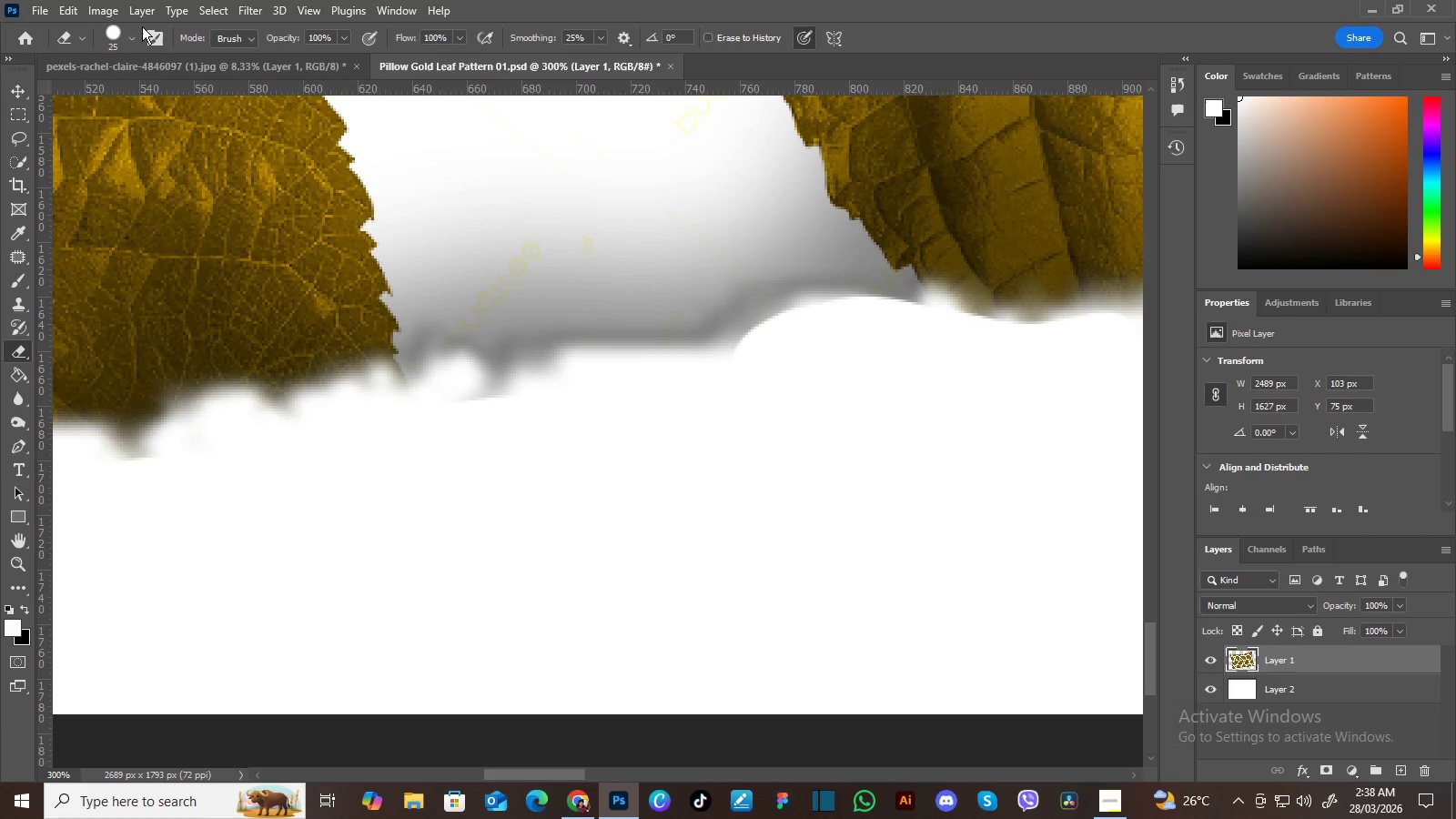 
left_click([130, 35])
 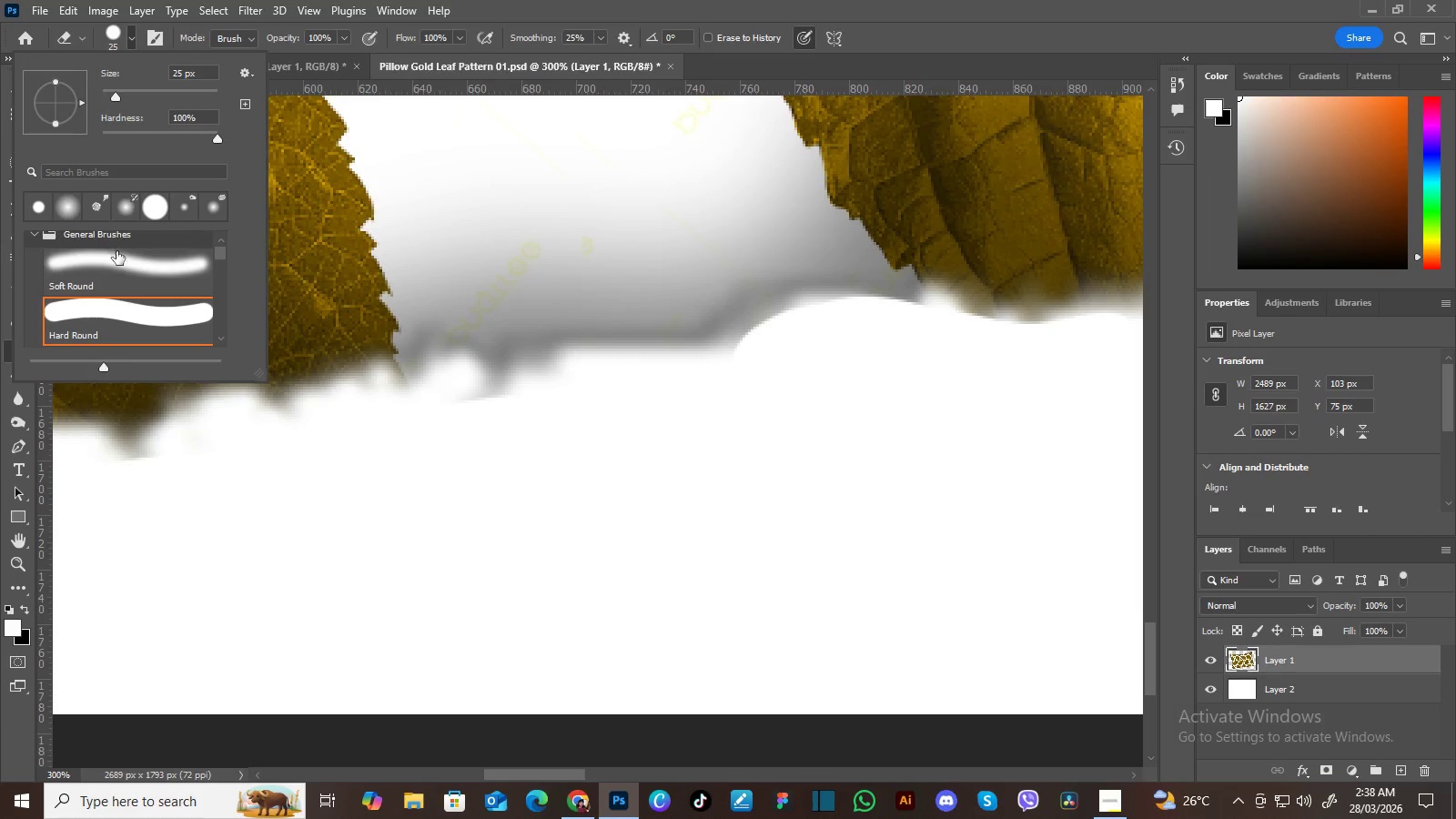 
left_click([125, 278])
 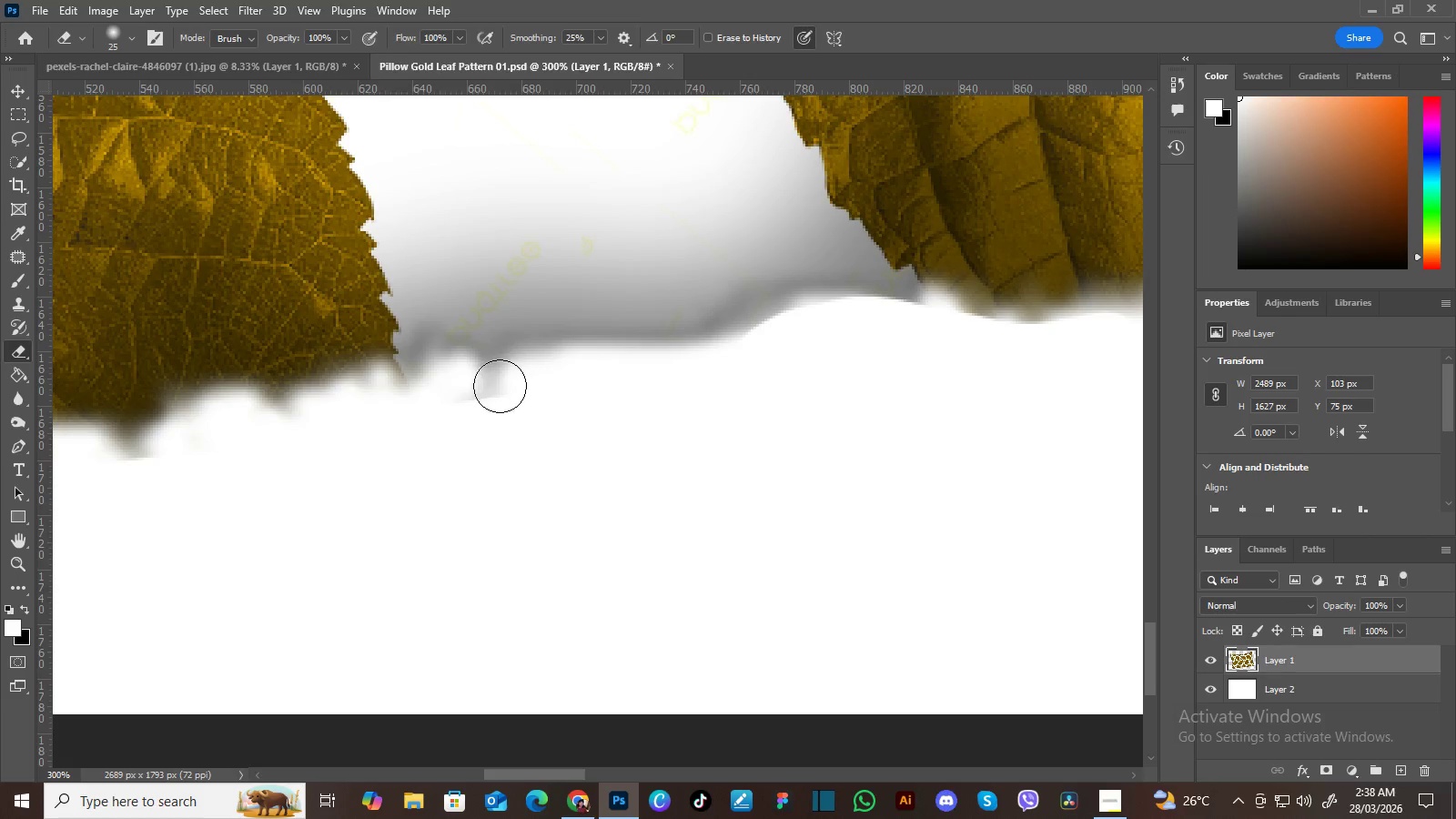 
wait(5.45)
 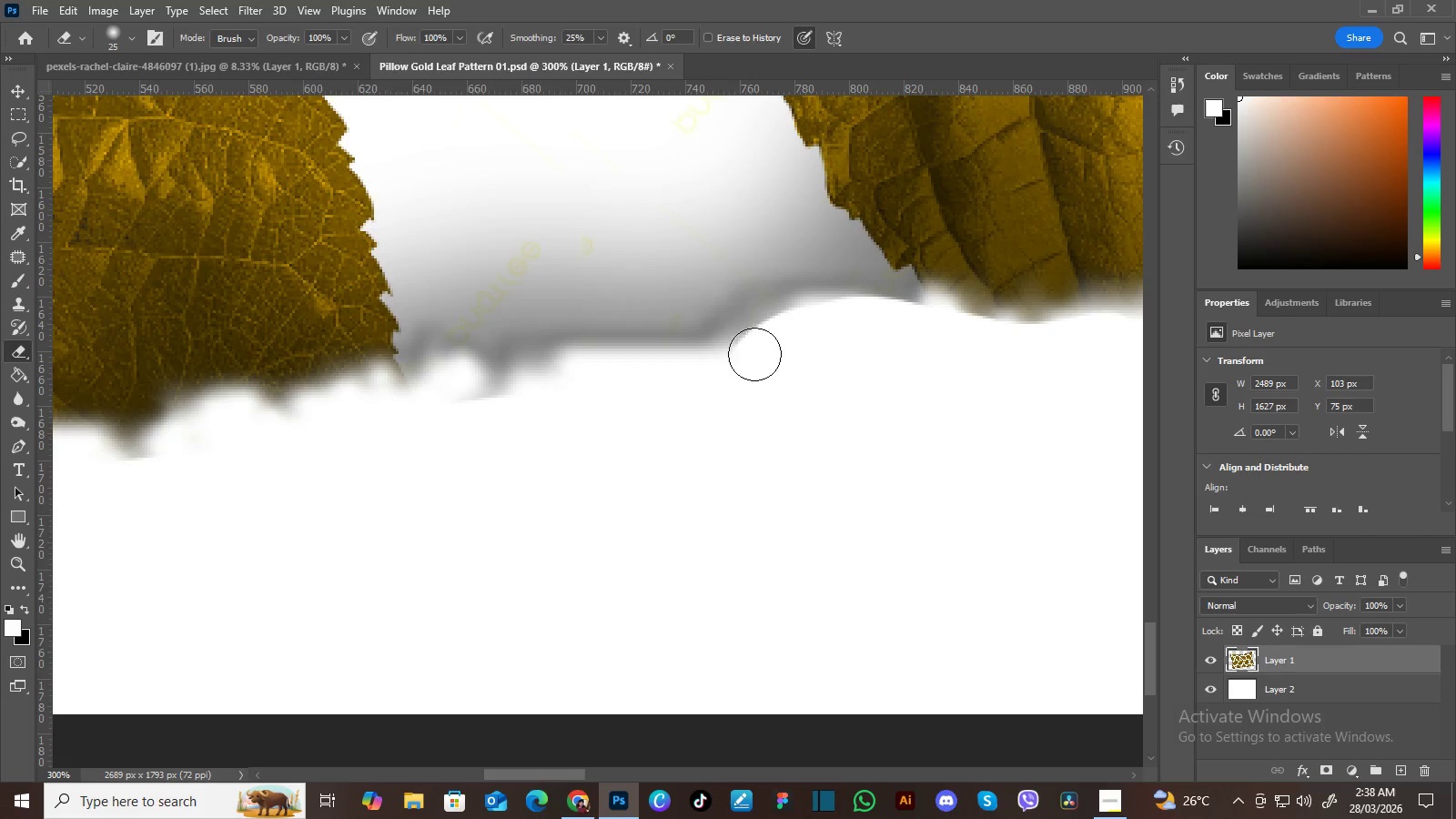 
hold_key(key=Space, duration=1.5)
 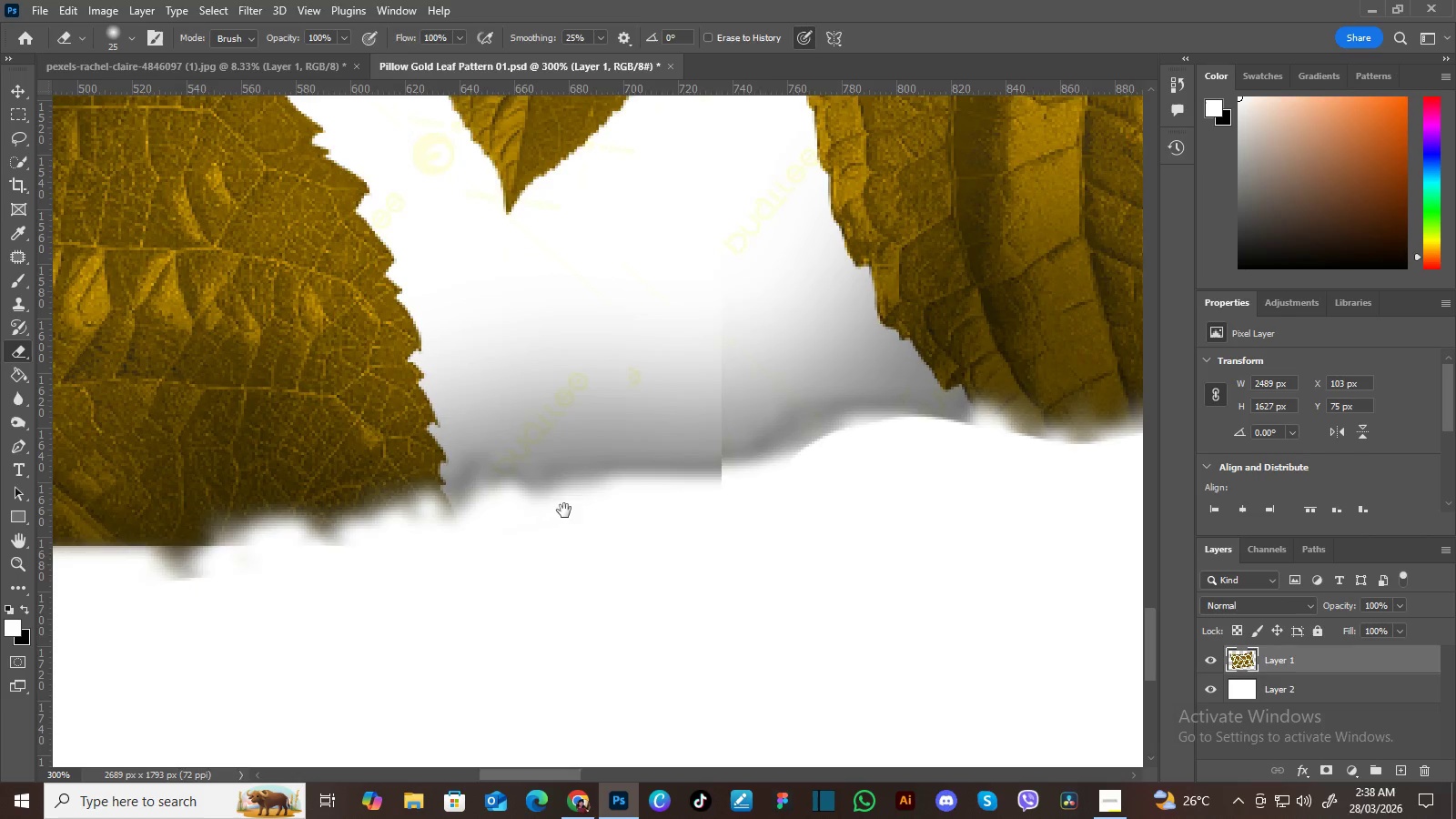 
left_click_drag(start_coordinate=[498, 401], to_coordinate=[573, 464])
 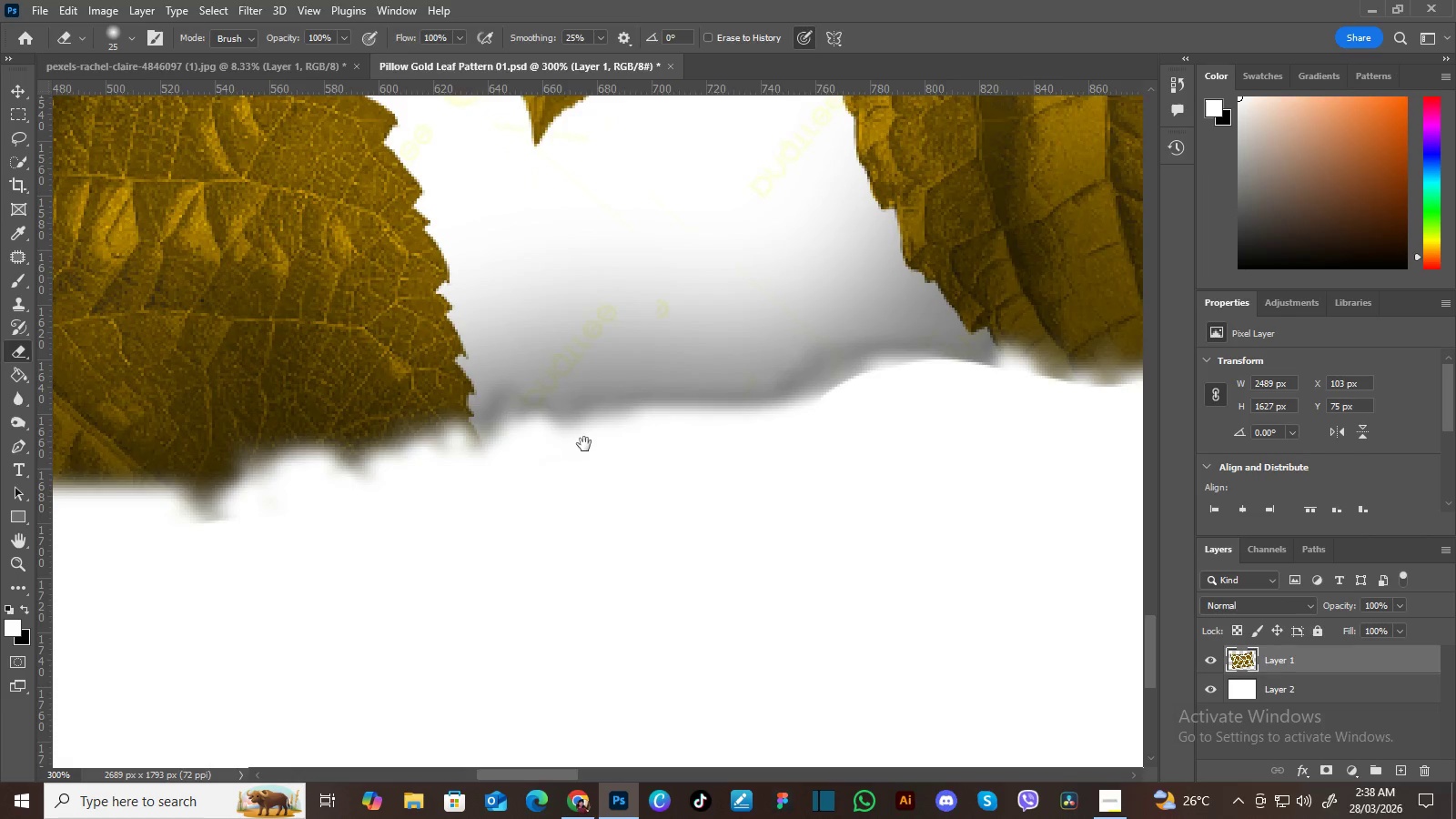 
left_click_drag(start_coordinate=[585, 444], to_coordinate=[560, 501])
 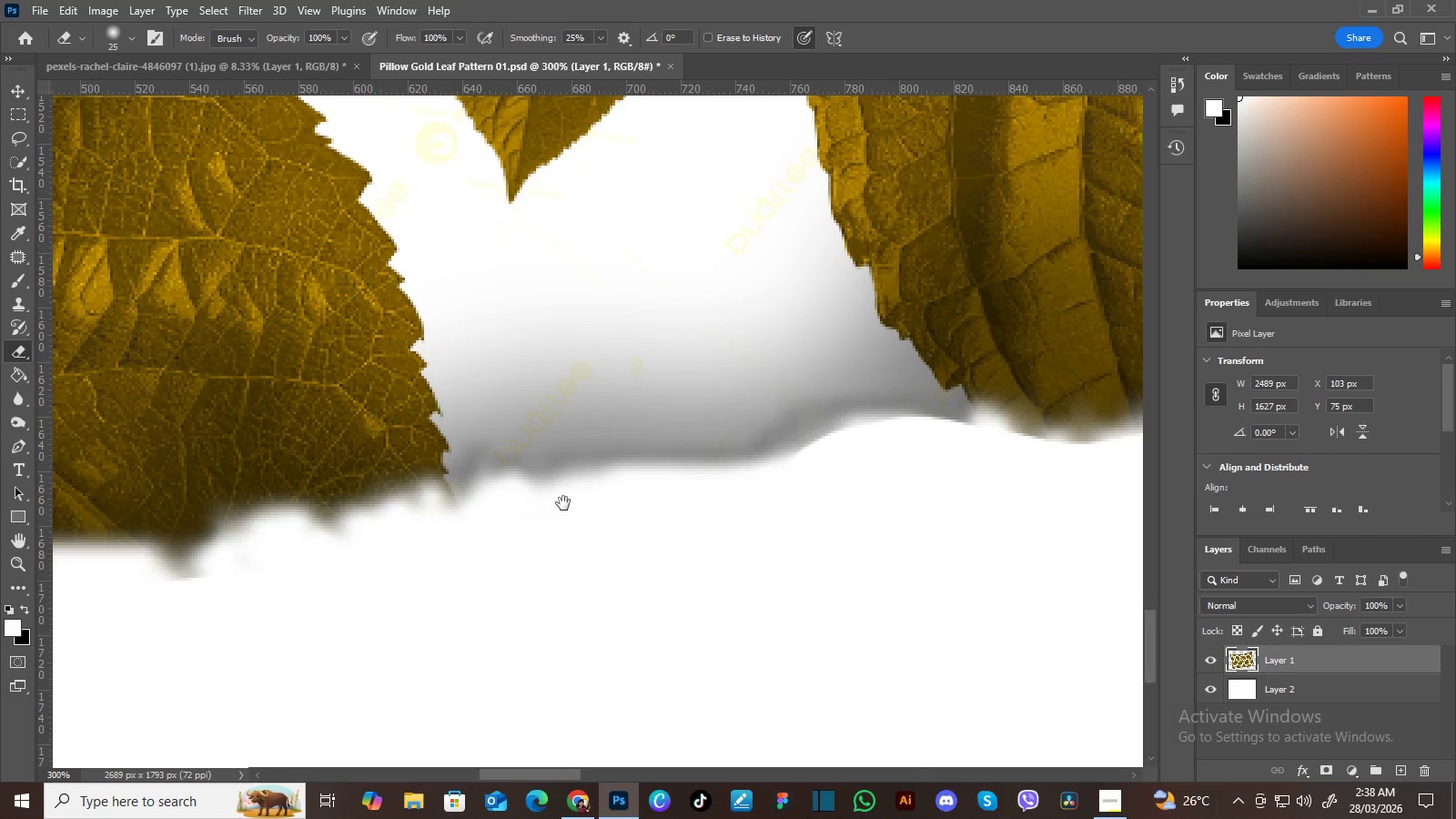 
hold_key(key=Space, duration=1.52)
 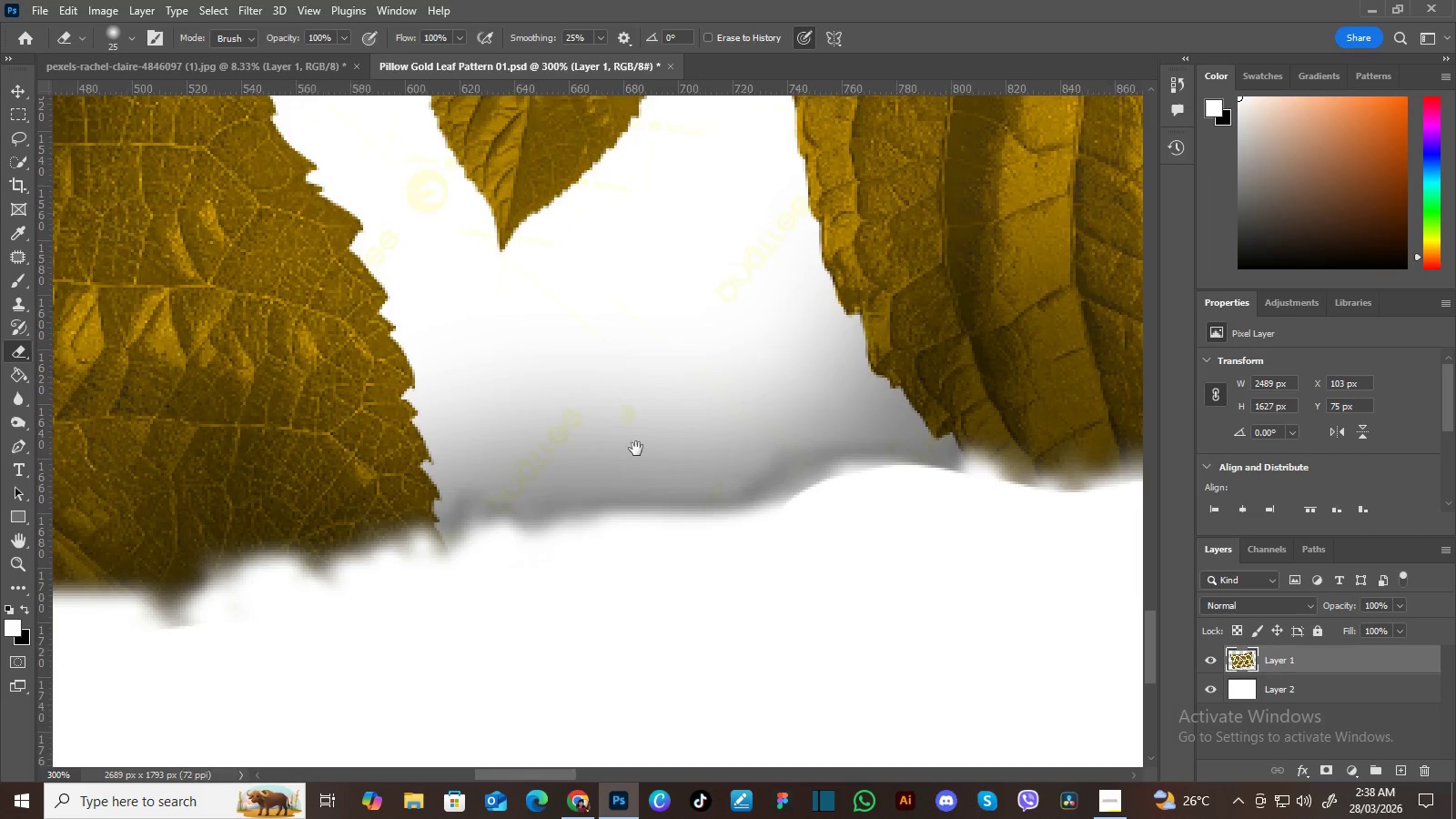 
left_click_drag(start_coordinate=[567, 500], to_coordinate=[556, 535])
 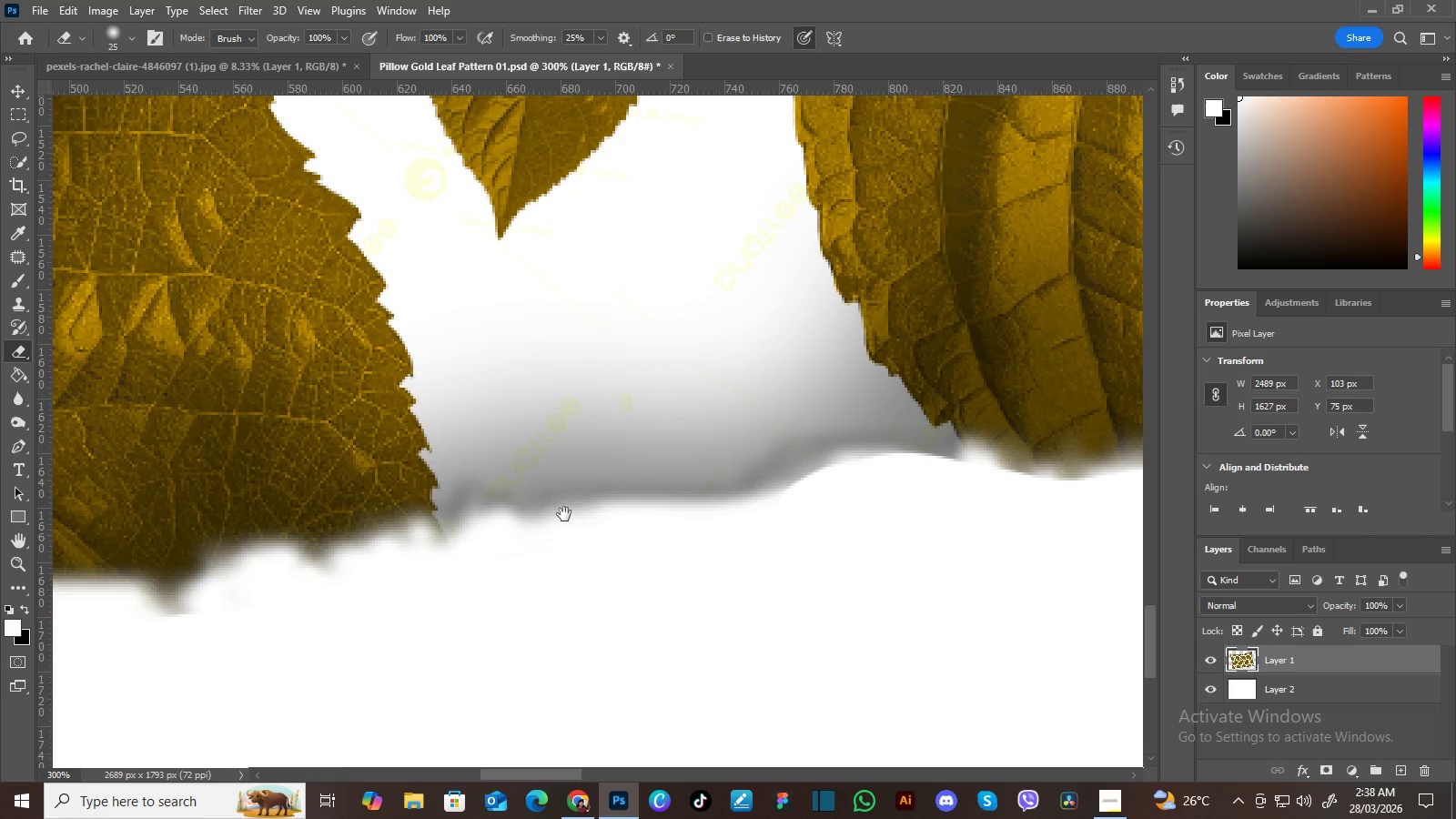 
left_click_drag(start_coordinate=[566, 513], to_coordinate=[557, 537])
 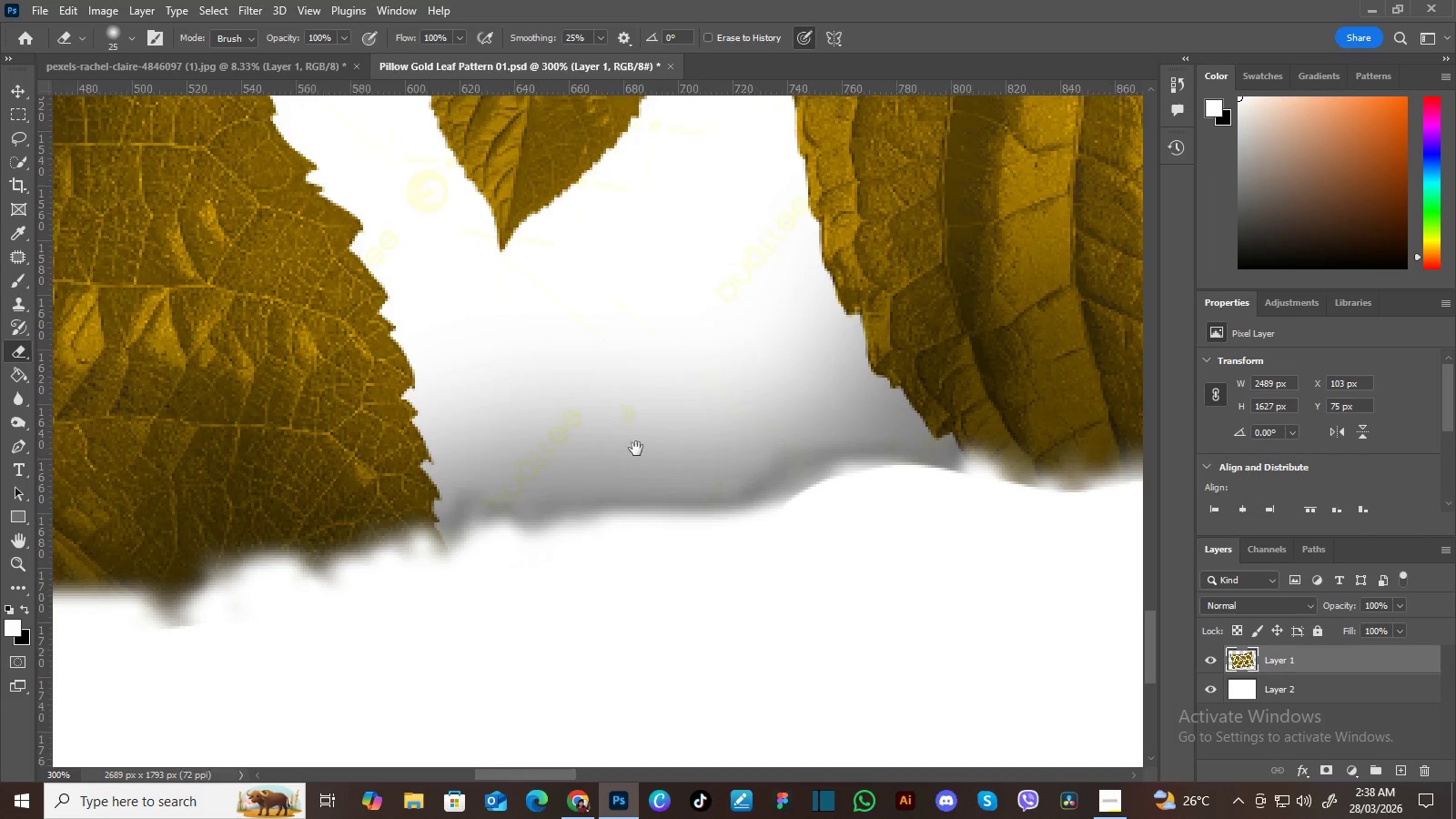 
hold_key(key=Space, duration=1.51)
 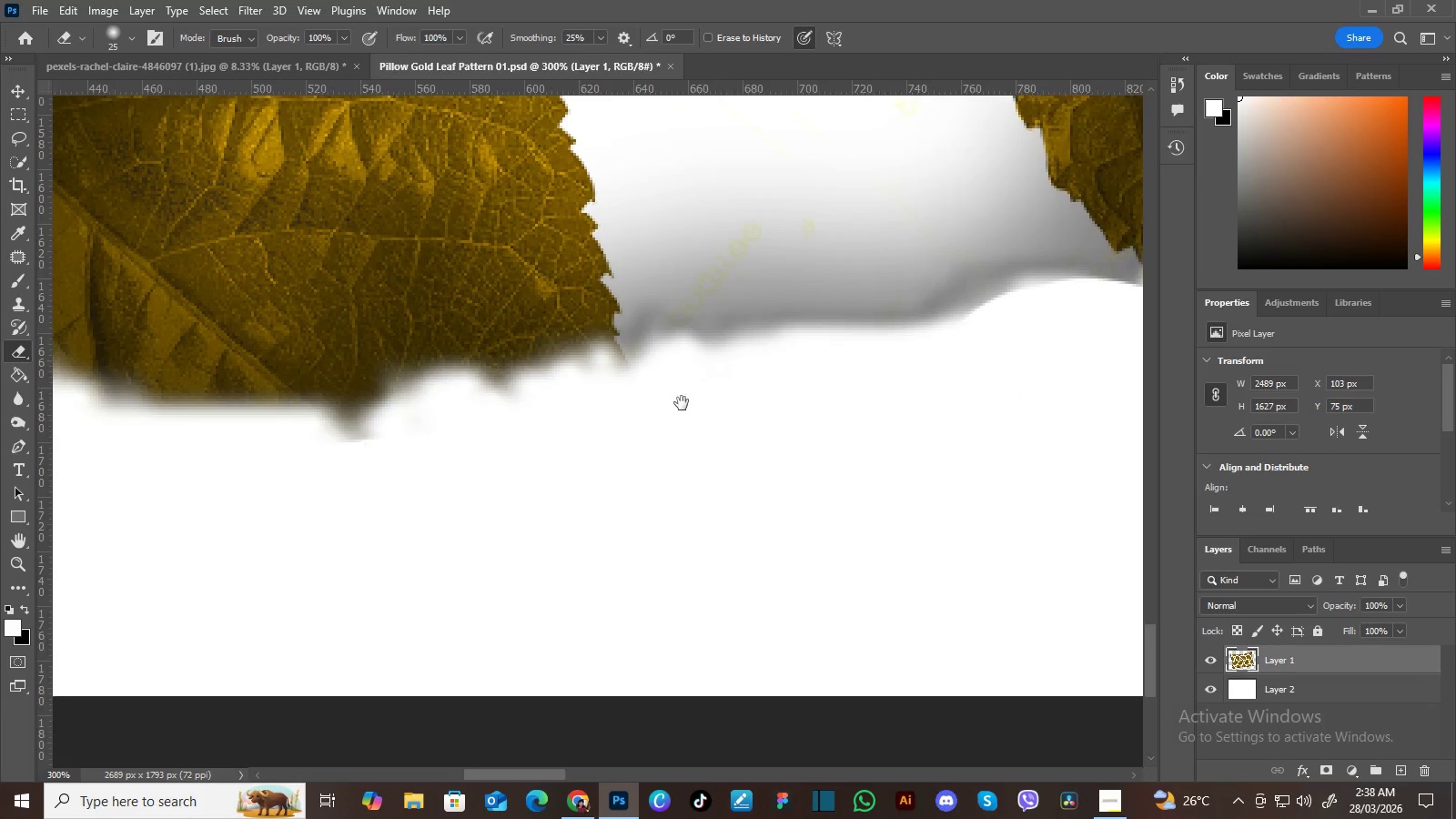 
left_click_drag(start_coordinate=[527, 561], to_coordinate=[682, 384])
 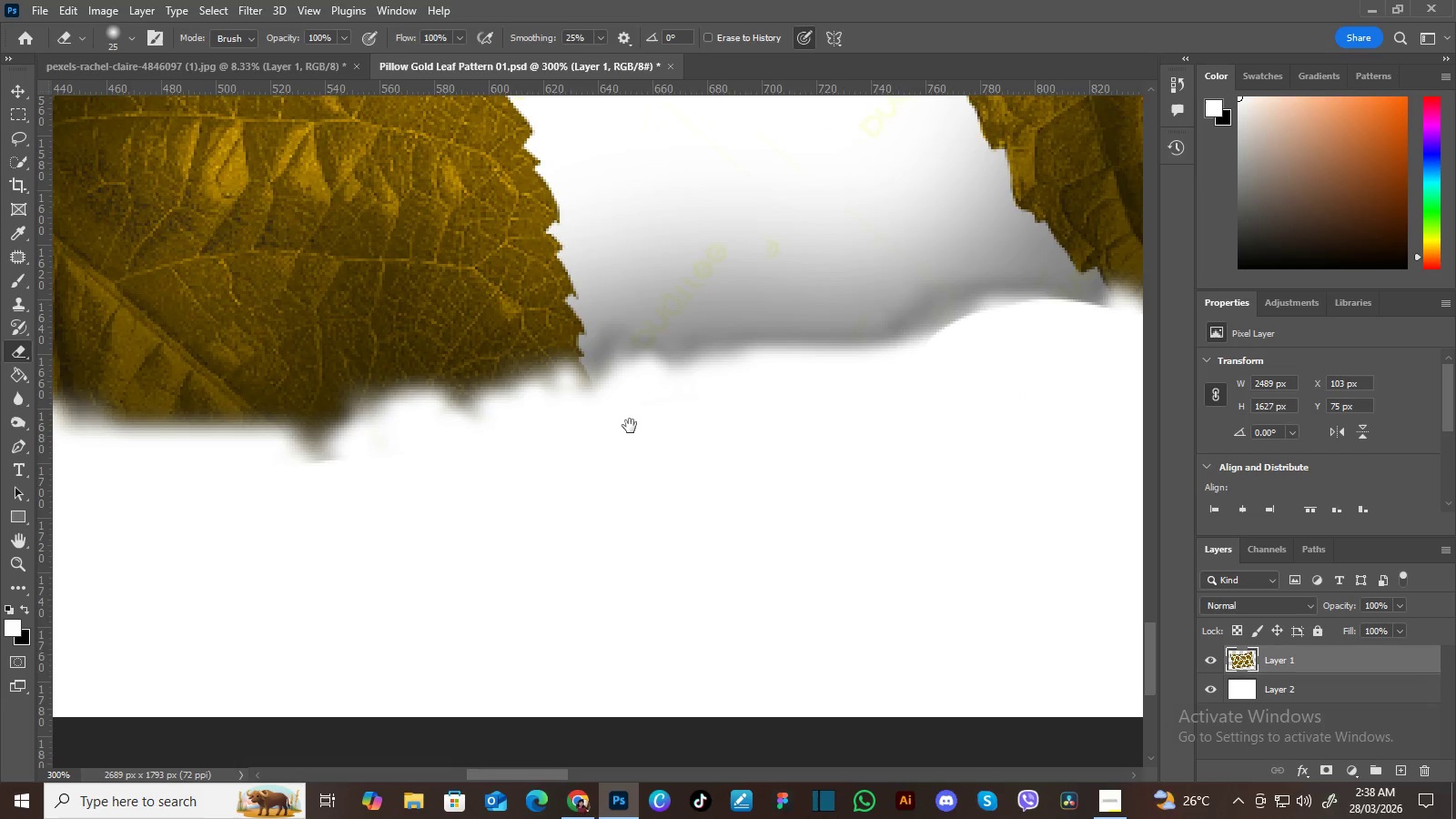 
left_click_drag(start_coordinate=[632, 427], to_coordinate=[653, 414])
 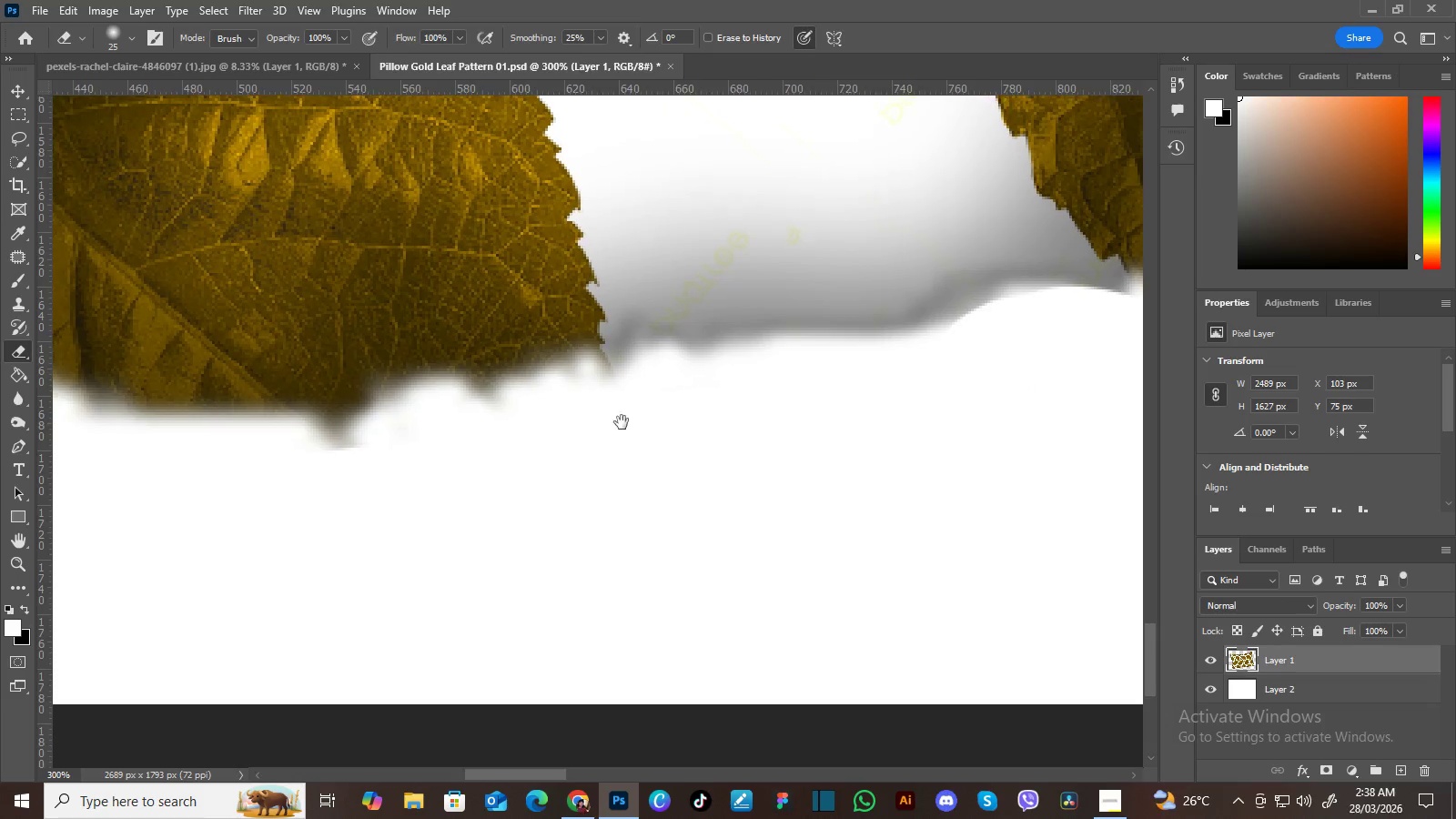 
hold_key(key=Space, duration=0.97)
 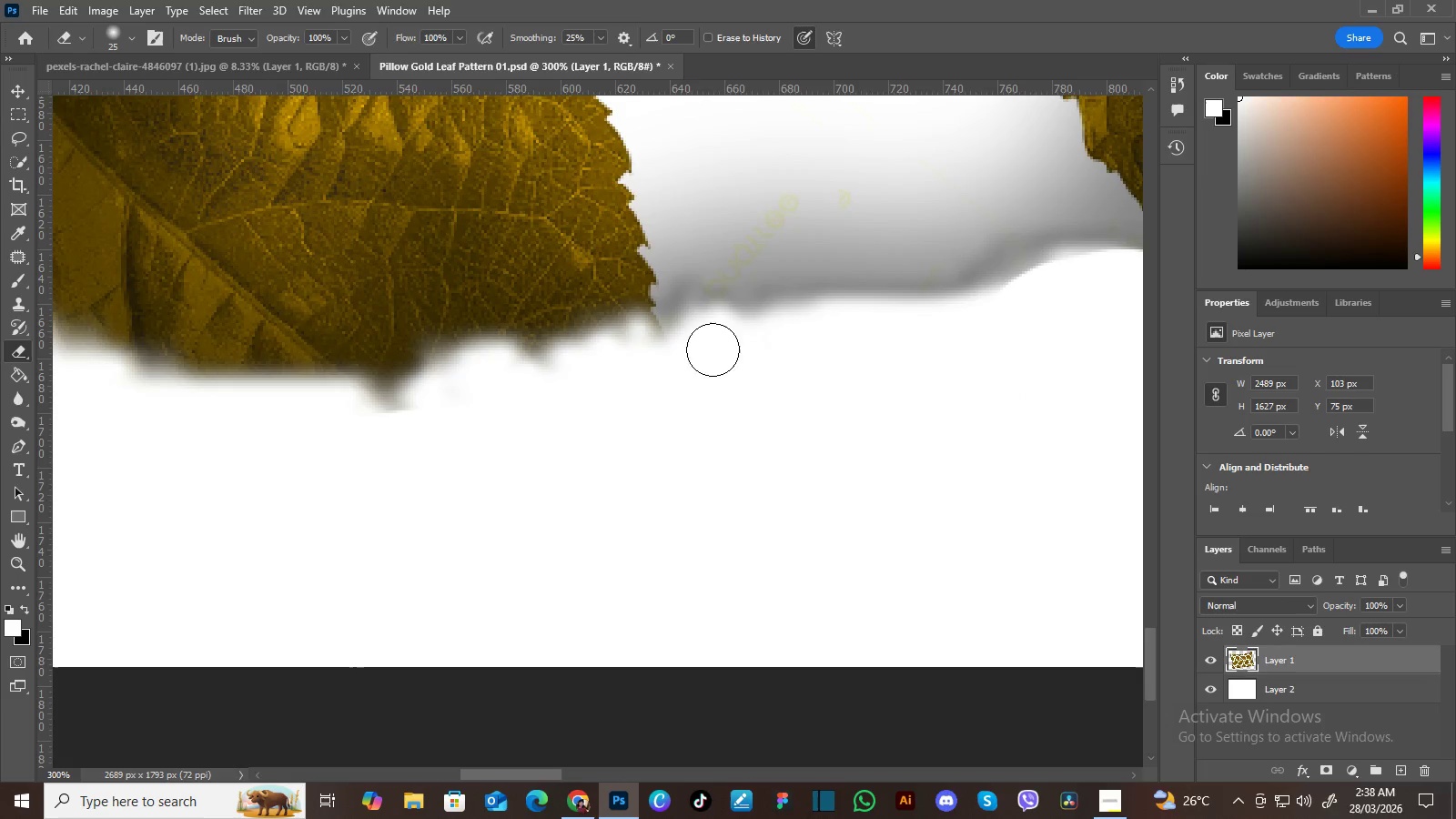 
left_click_drag(start_coordinate=[632, 436], to_coordinate=[683, 399])
 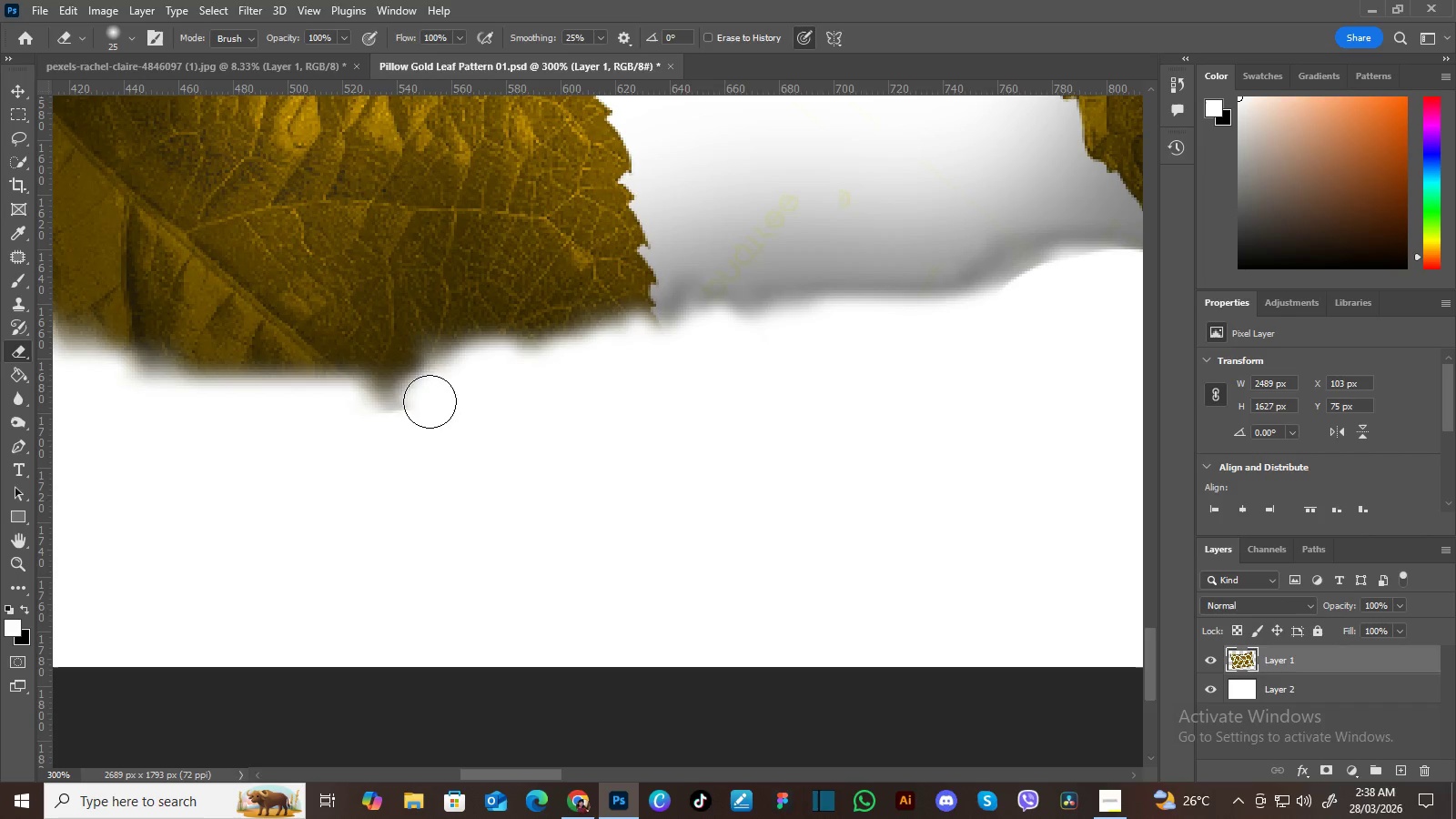 
hold_key(key=Space, duration=0.7)
 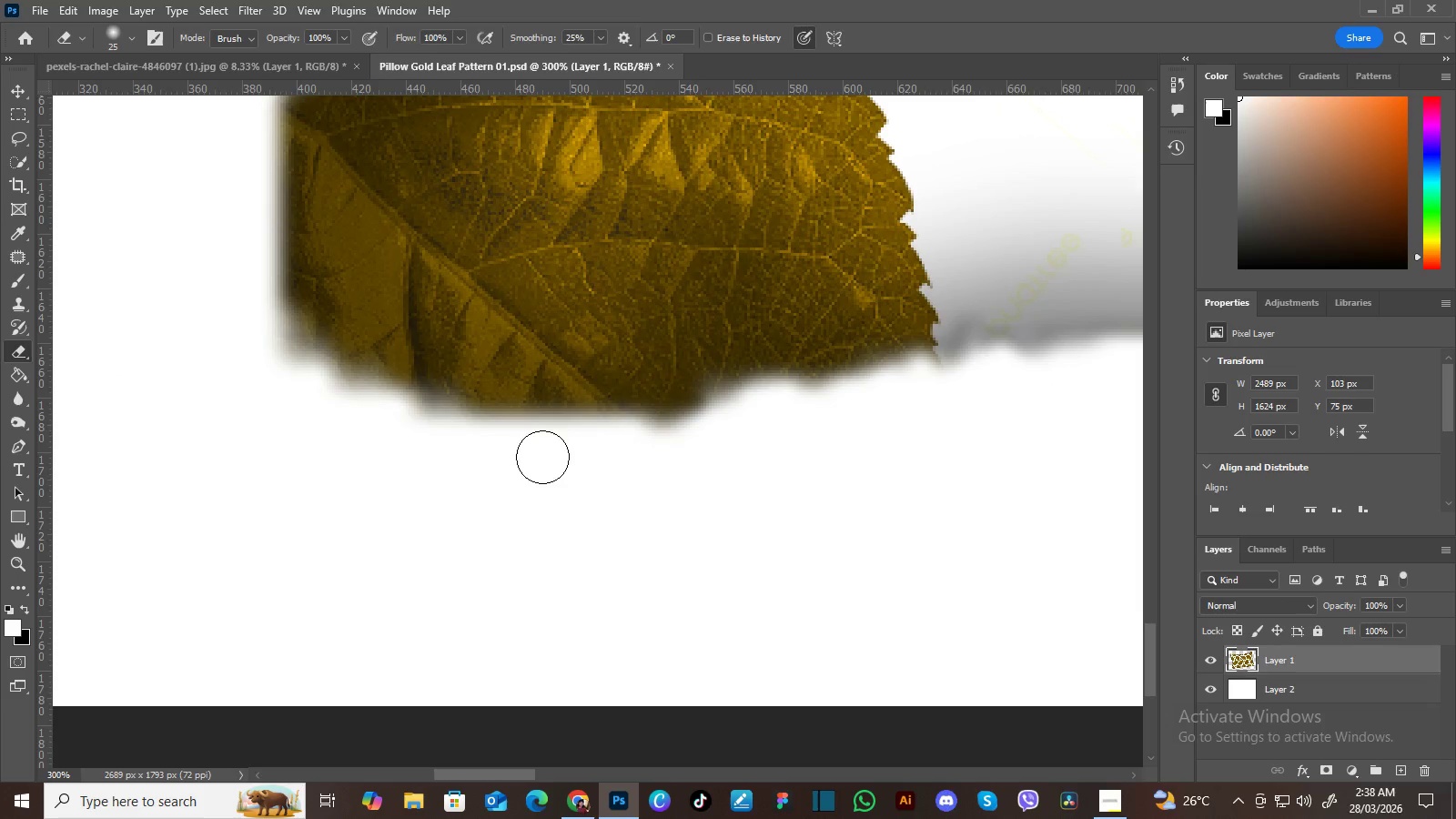 
left_click_drag(start_coordinate=[321, 442], to_coordinate=[604, 481])
 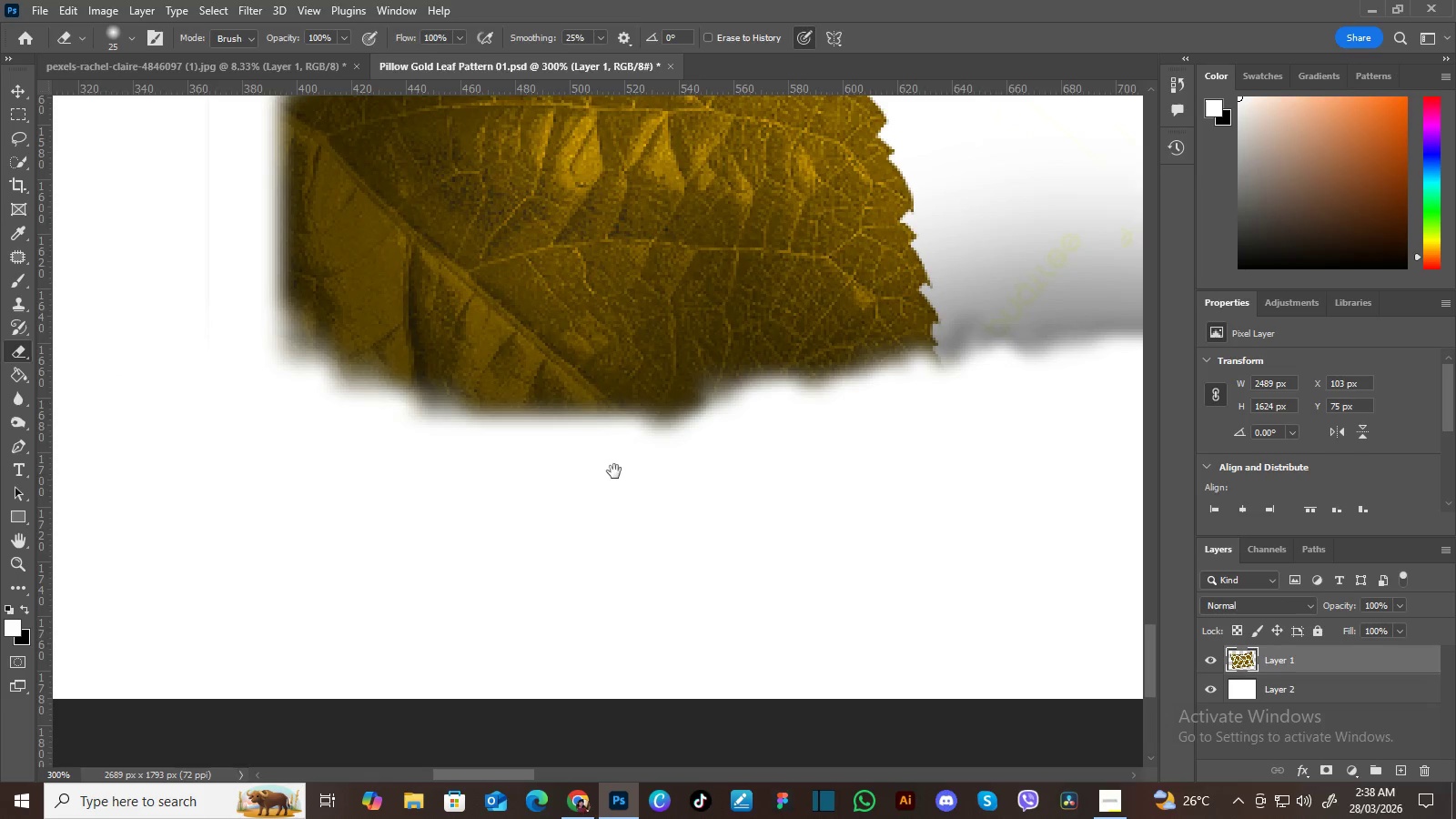 
hold_key(key=Space, duration=2.97)
 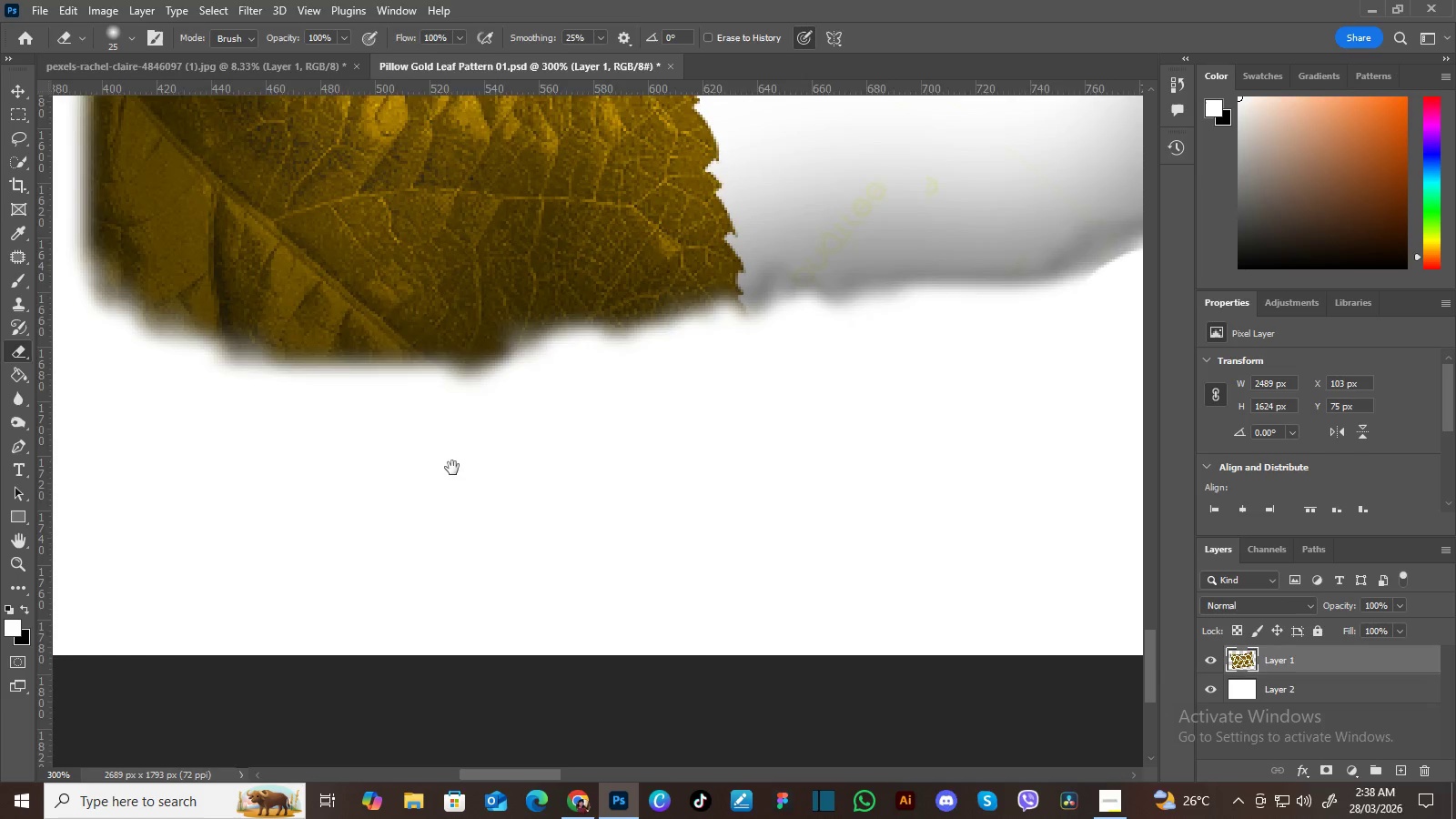 
hold_key(key=Space, duration=1.17)
 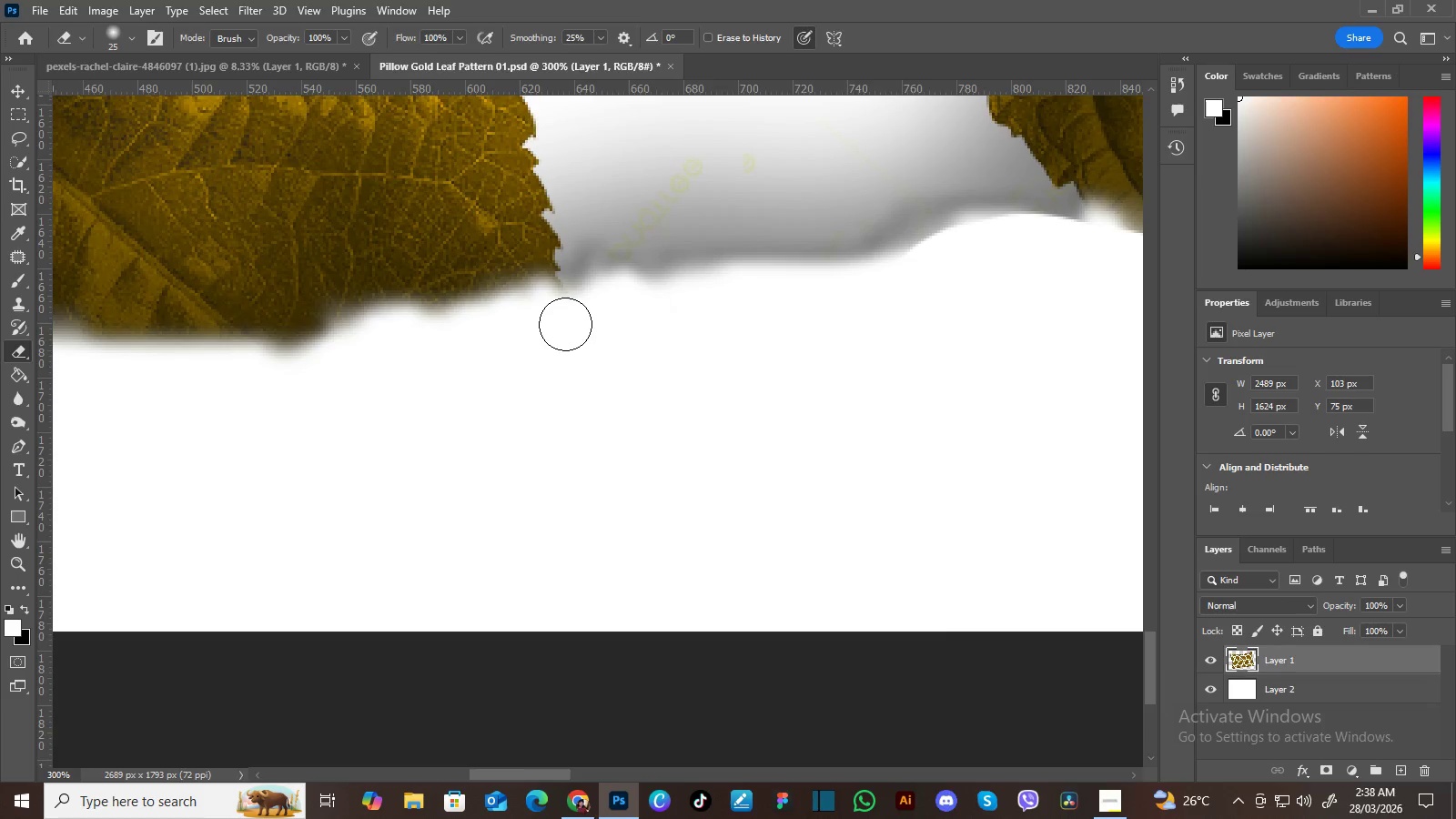 
left_click_drag(start_coordinate=[724, 532], to_coordinate=[452, 468])
 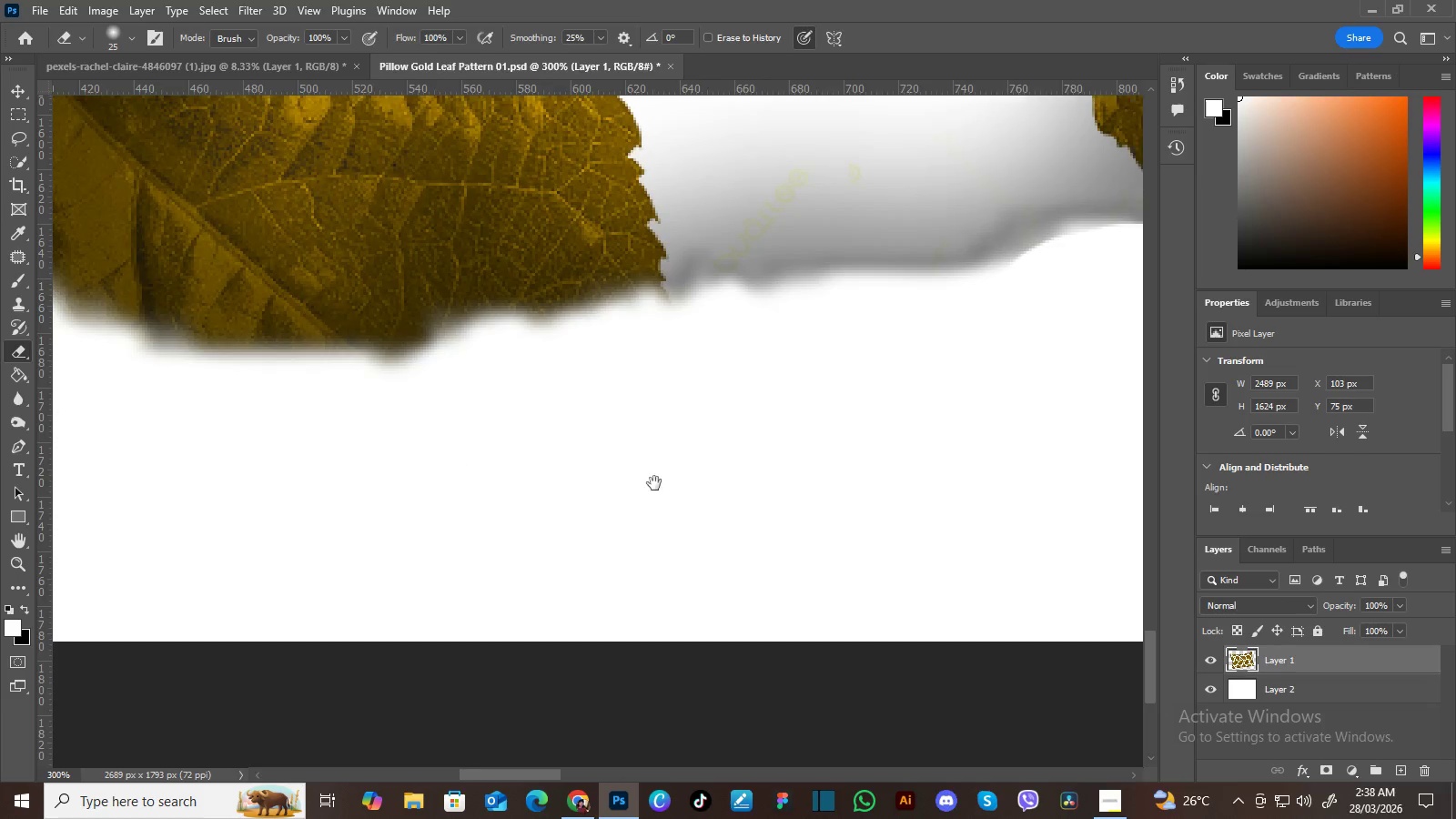 
left_click_drag(start_coordinate=[654, 483], to_coordinate=[549, 473])
 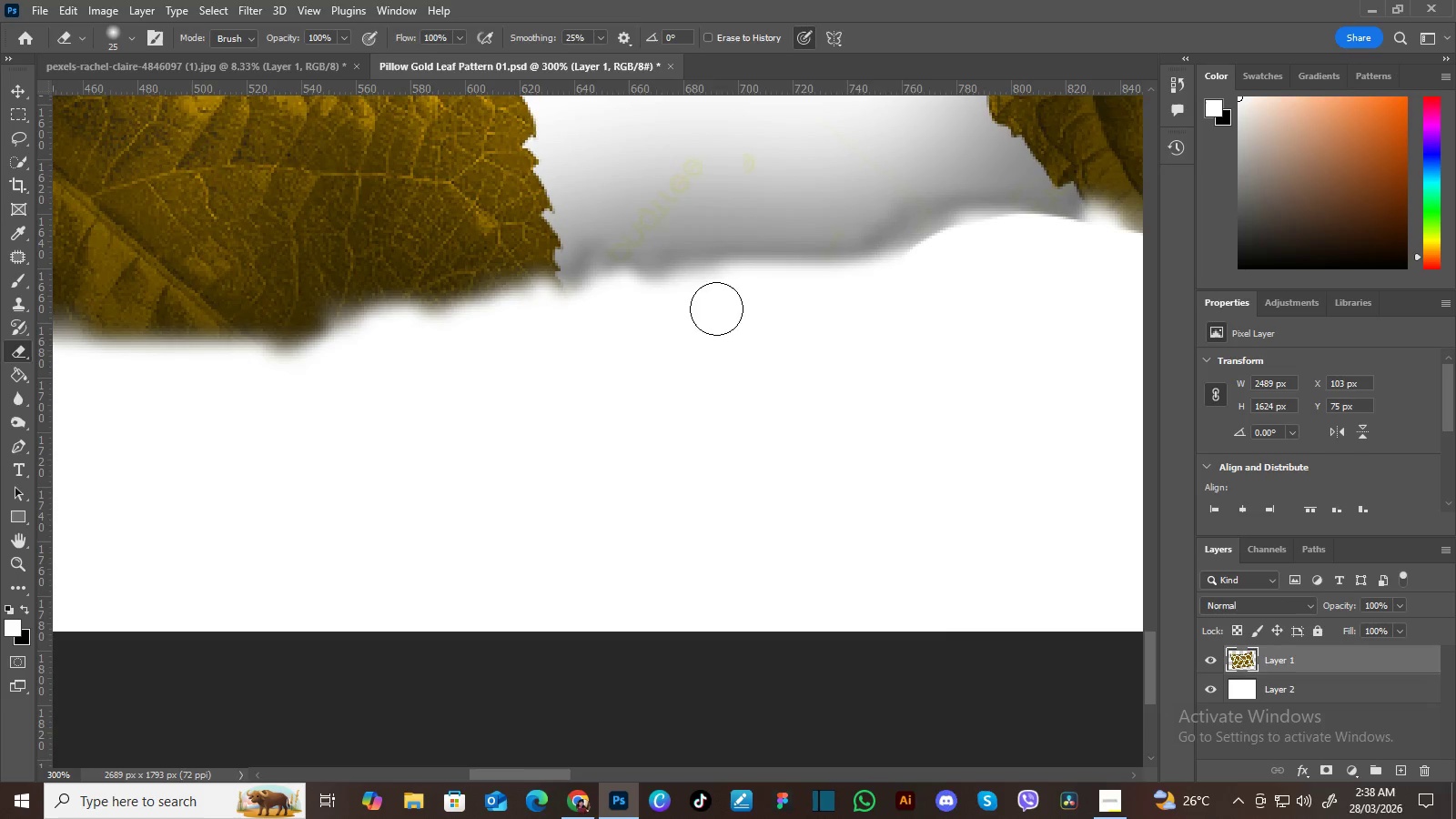 
hold_key(key=Space, duration=0.66)
 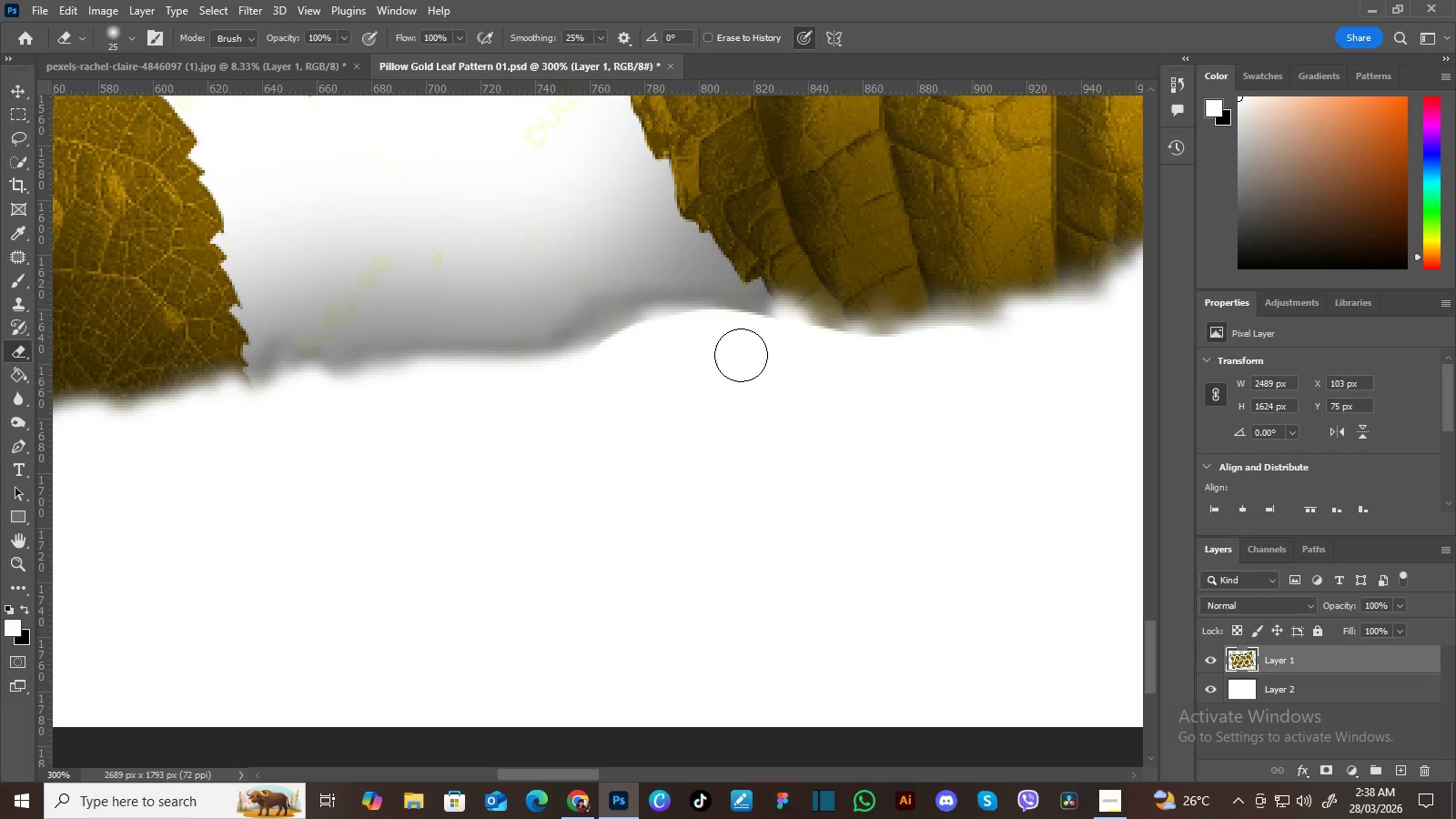 
left_click_drag(start_coordinate=[981, 308], to_coordinate=[669, 403])
 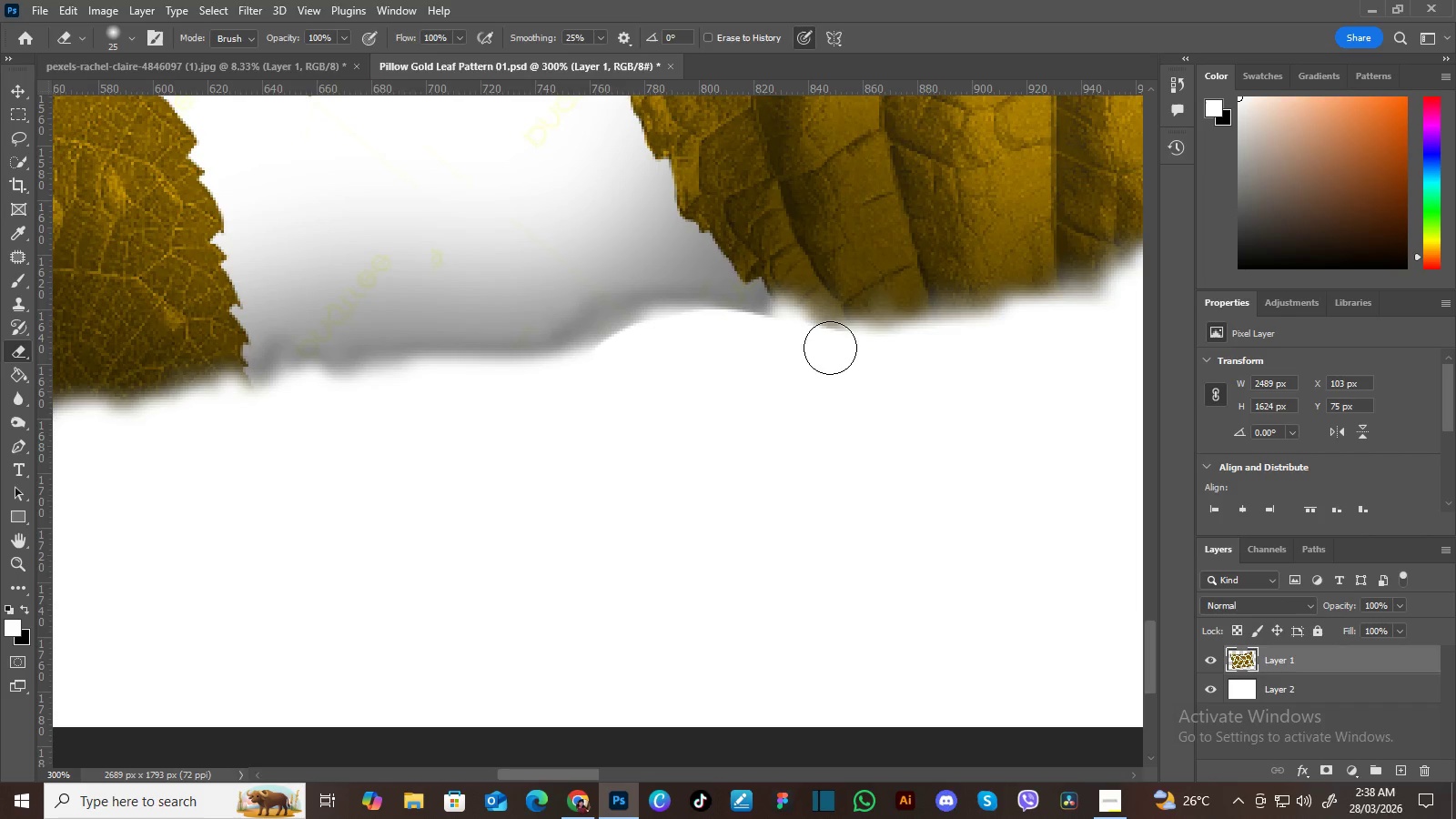 
wait(7.06)
 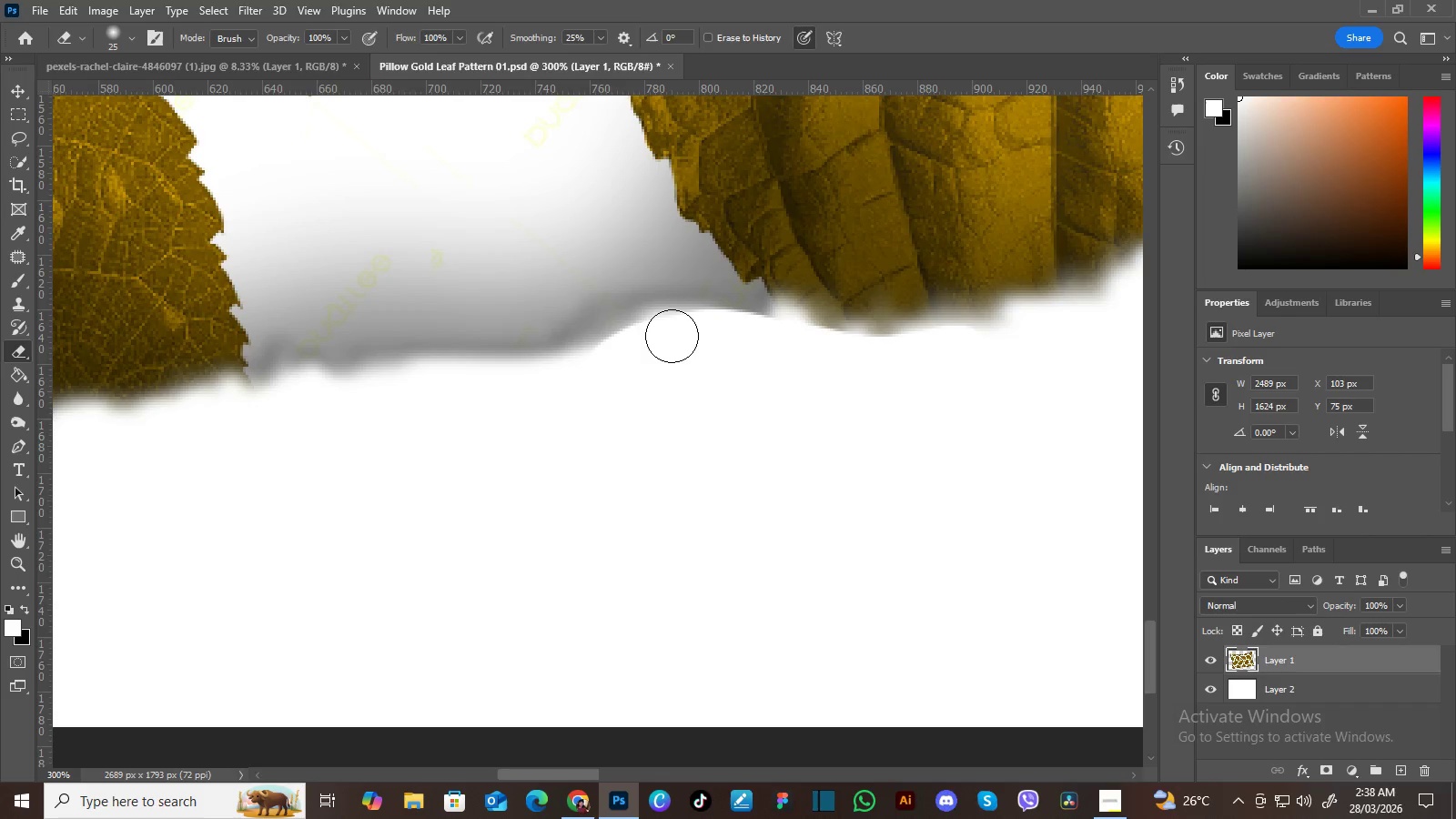 
hold_key(key=Space, duration=0.64)
 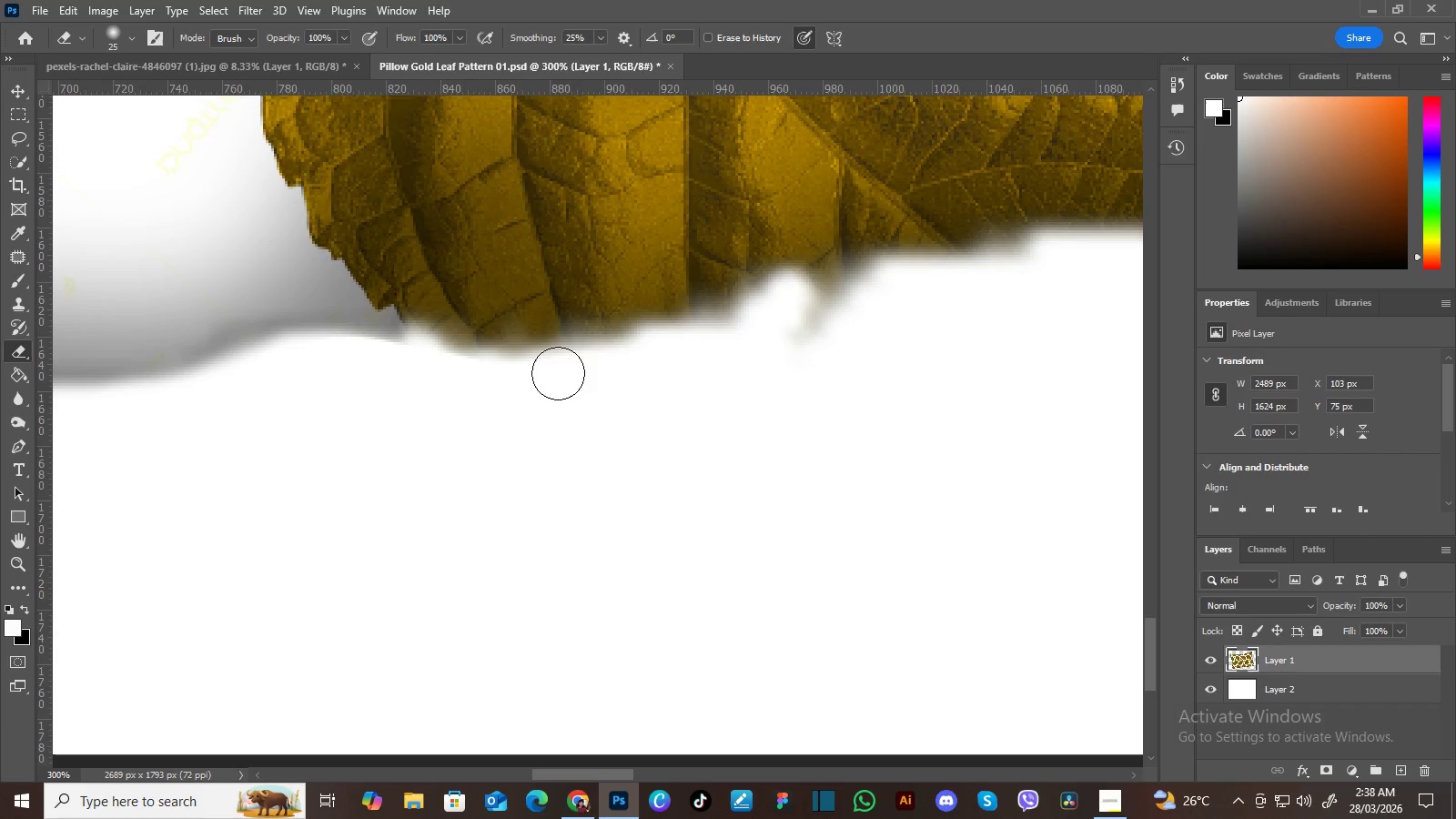 
left_click_drag(start_coordinate=[812, 391], to_coordinate=[444, 419])
 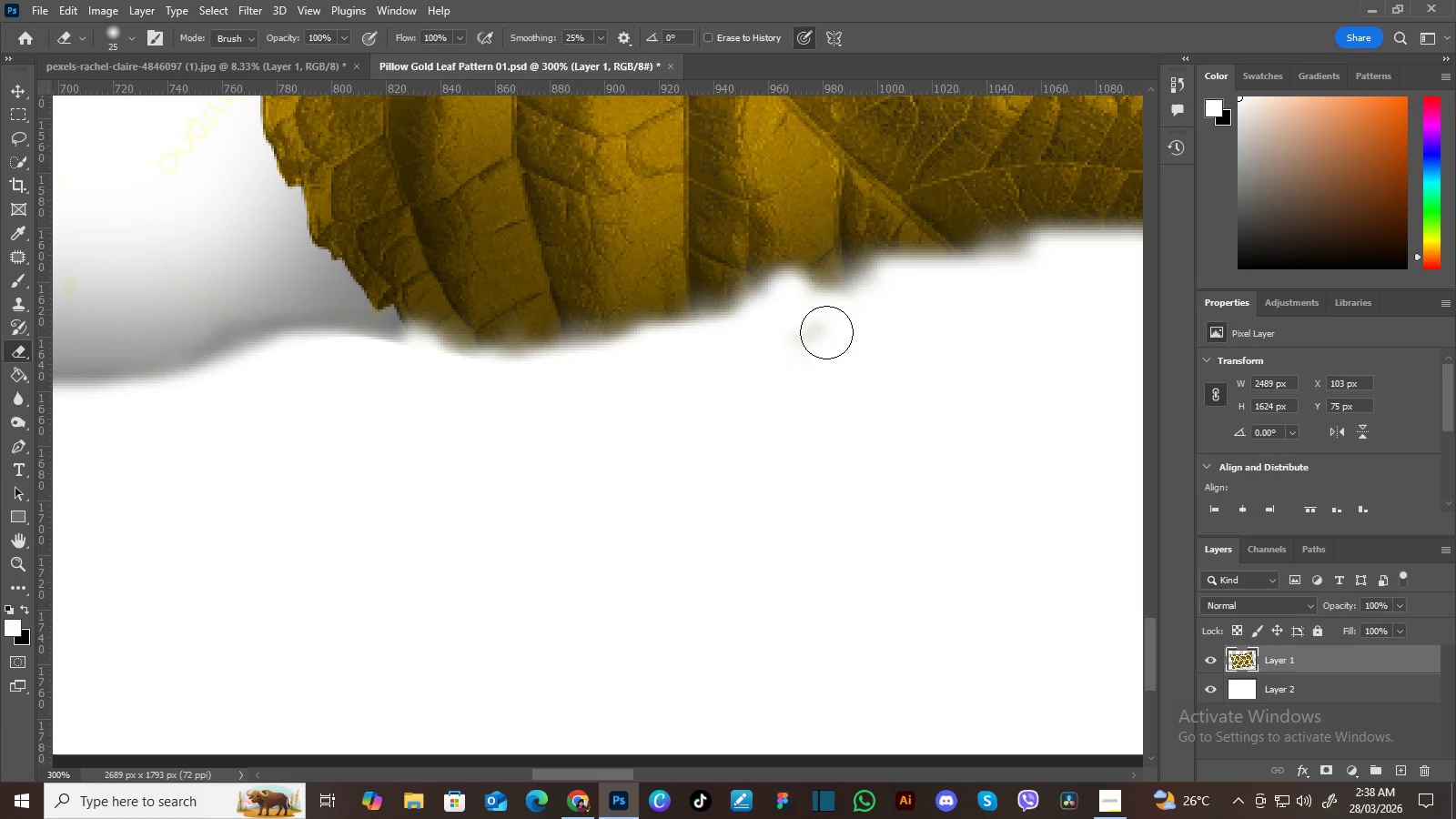 
hold_key(key=Space, duration=0.55)
 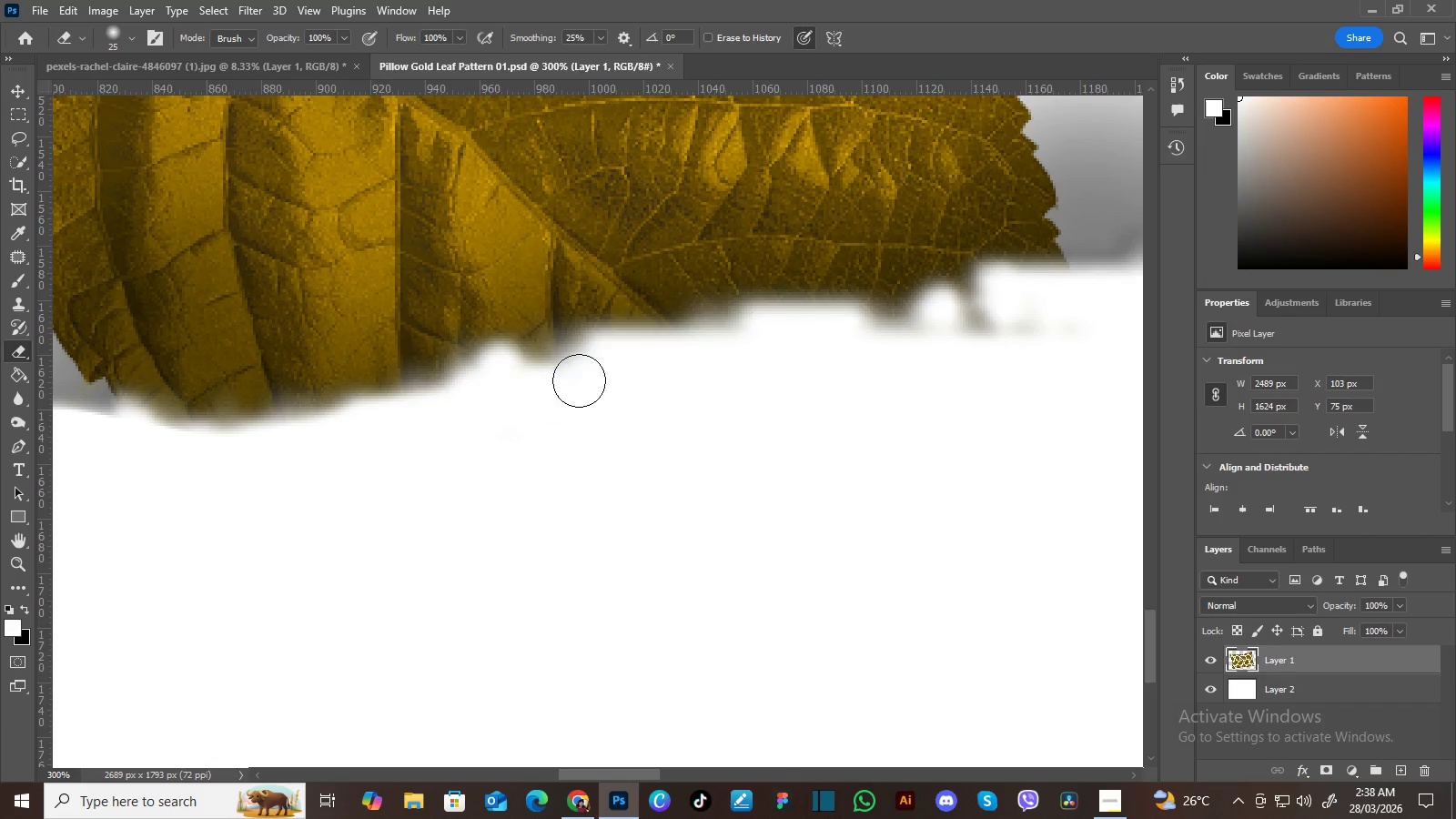 
left_click_drag(start_coordinate=[854, 348], to_coordinate=[565, 420])
 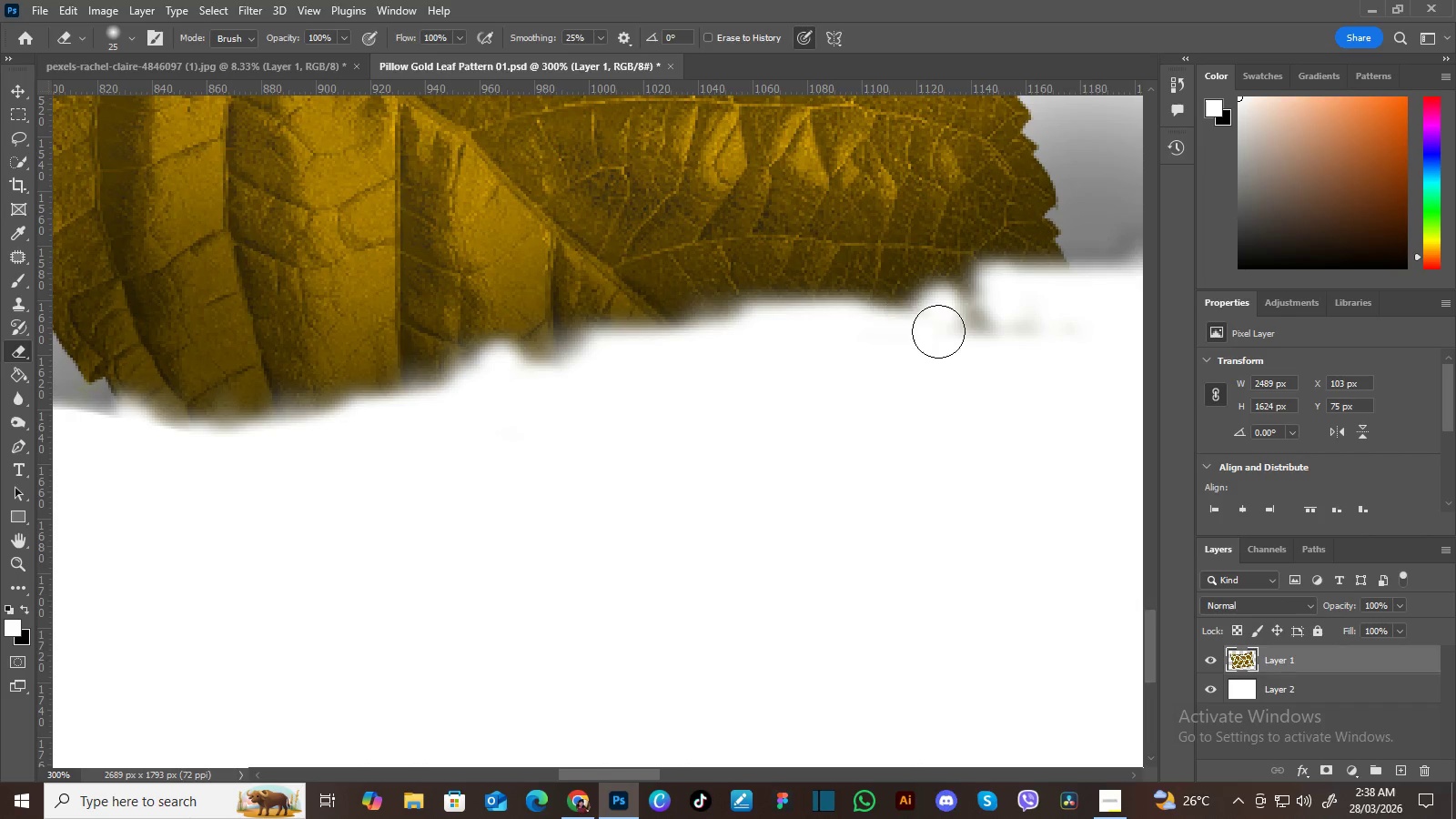 
hold_key(key=Space, duration=0.62)
 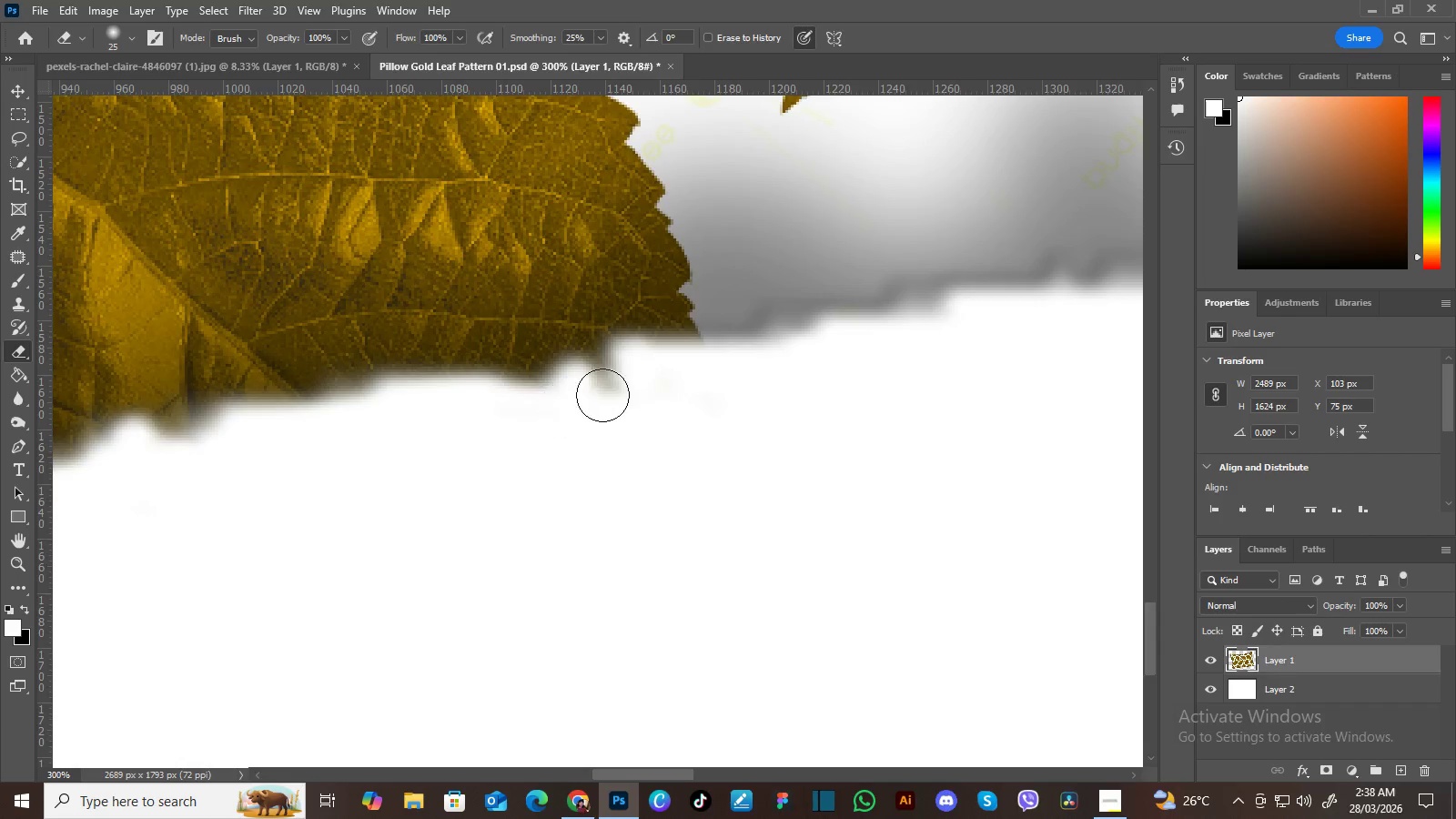 
left_click_drag(start_coordinate=[973, 357], to_coordinate=[607, 431])
 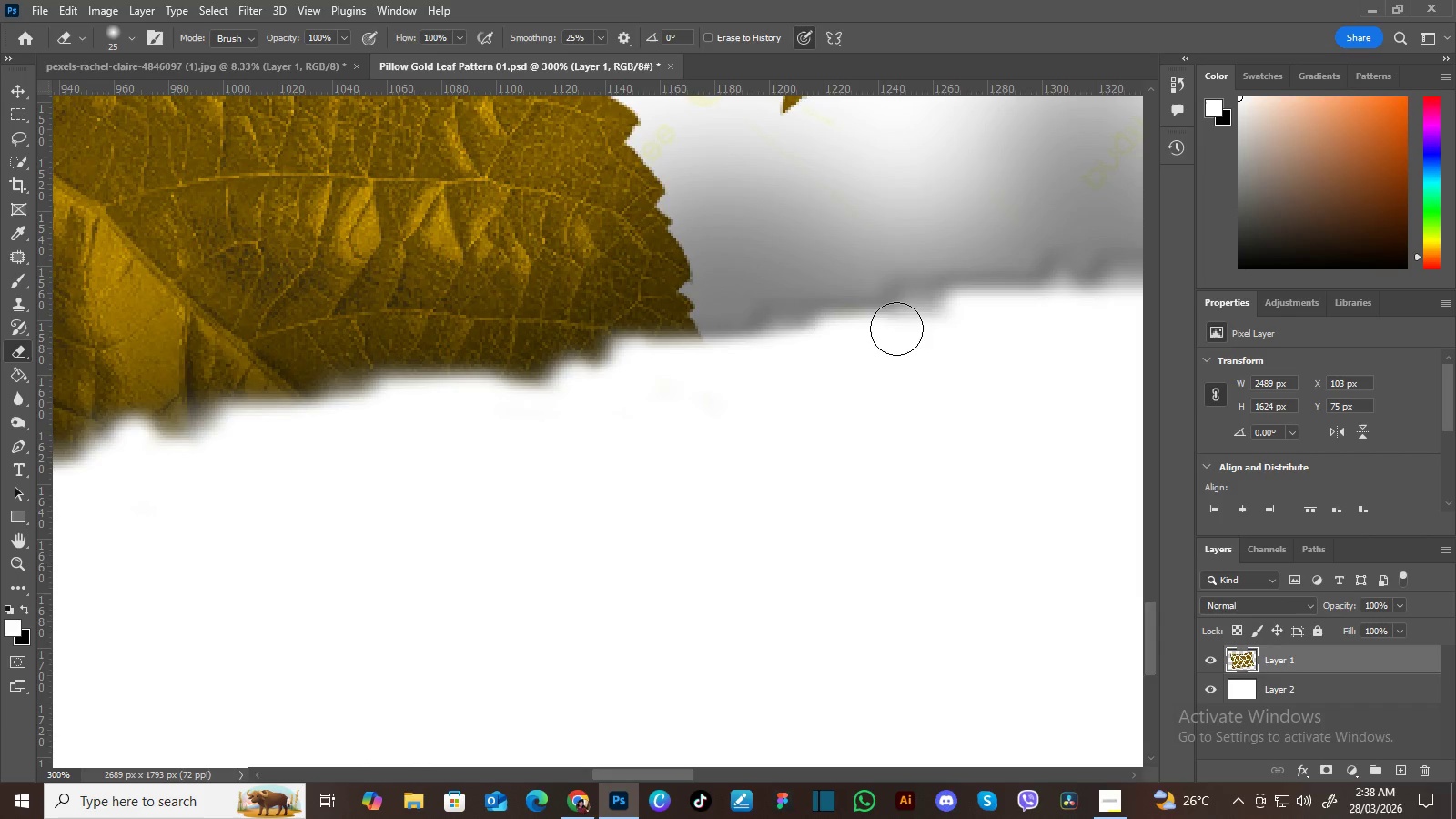 
hold_key(key=Space, duration=0.55)
 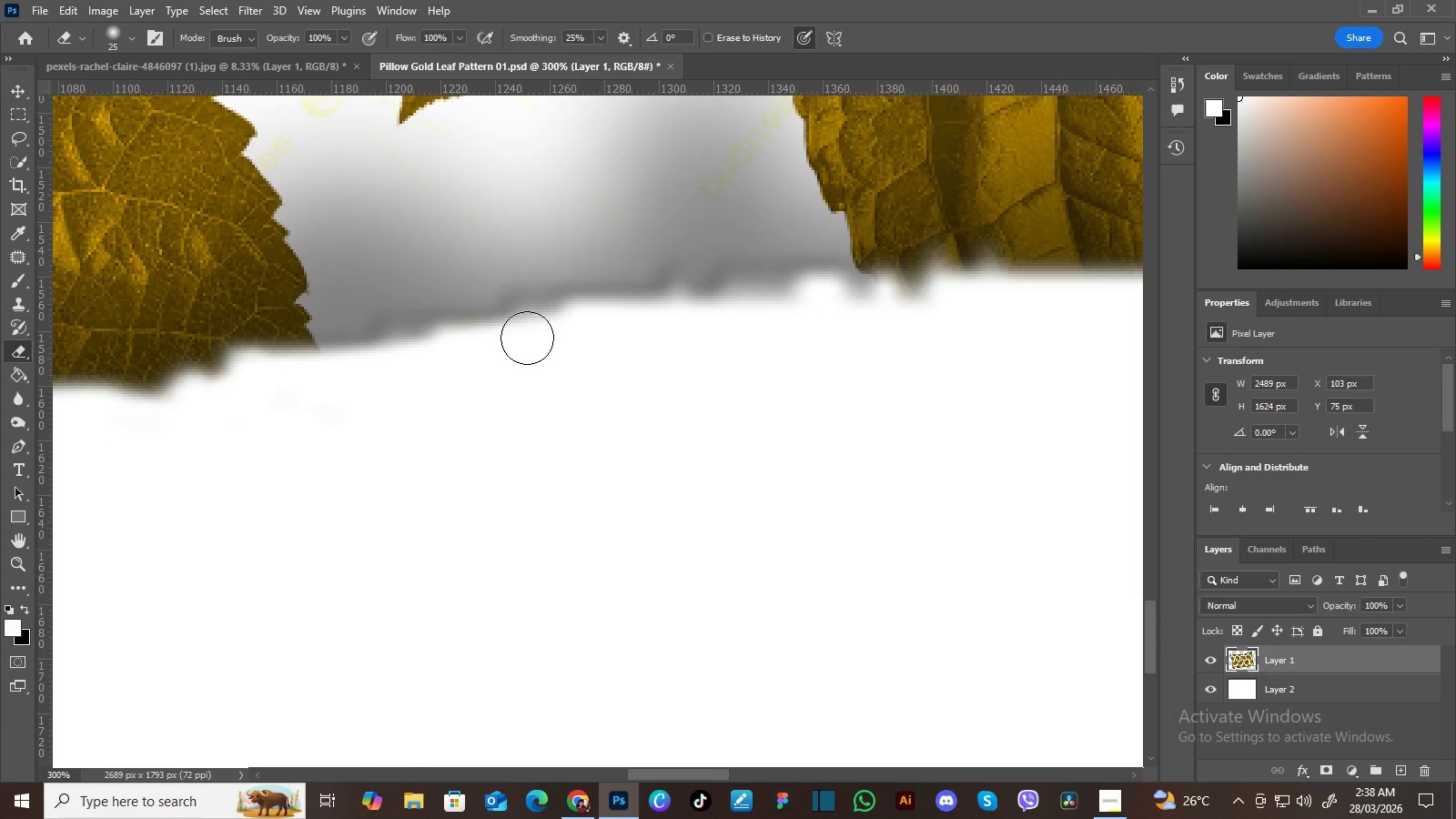 
left_click_drag(start_coordinate=[968, 366], to_coordinate=[585, 377])
 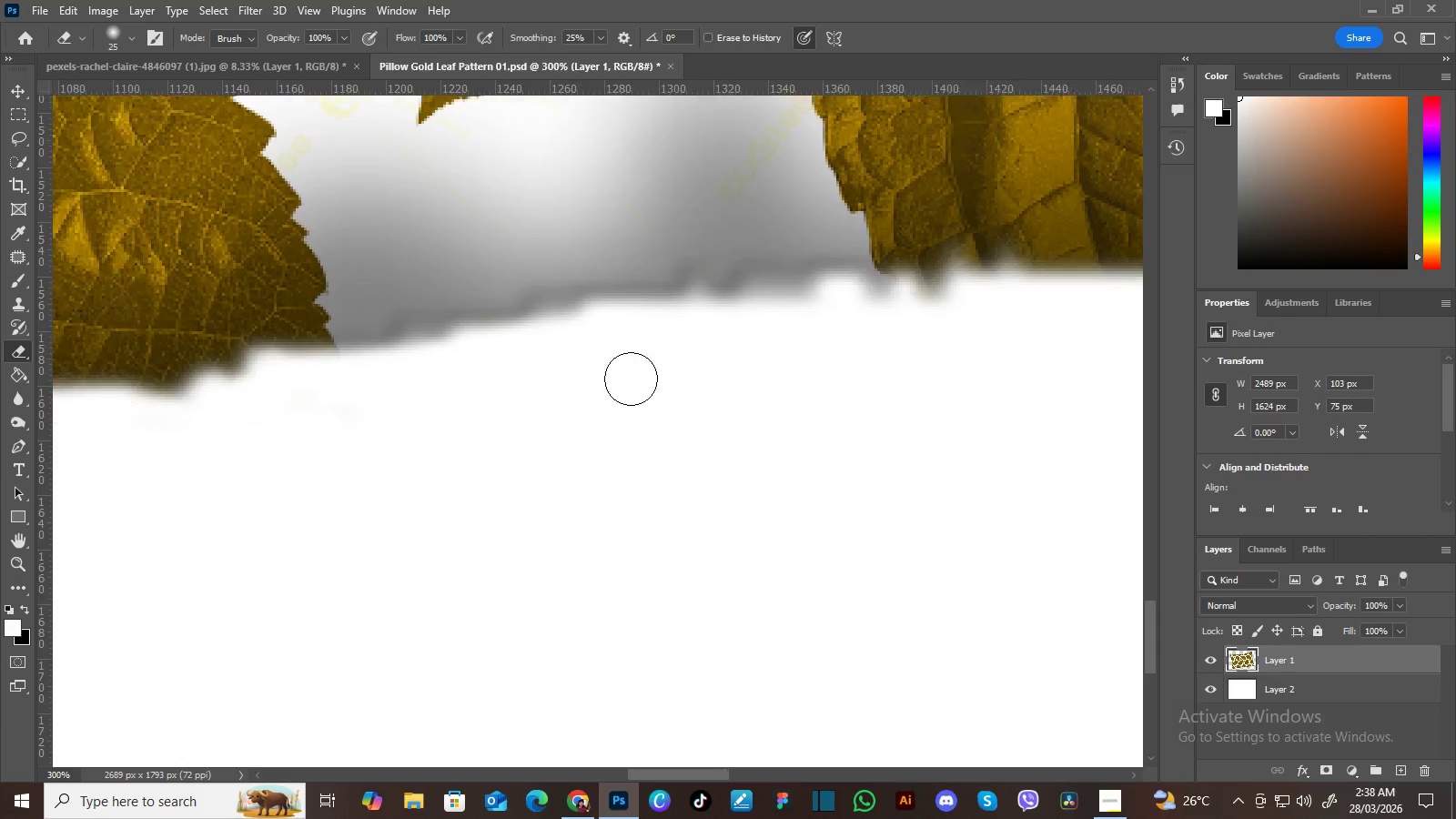 
hold_key(key=Space, duration=2.28)
 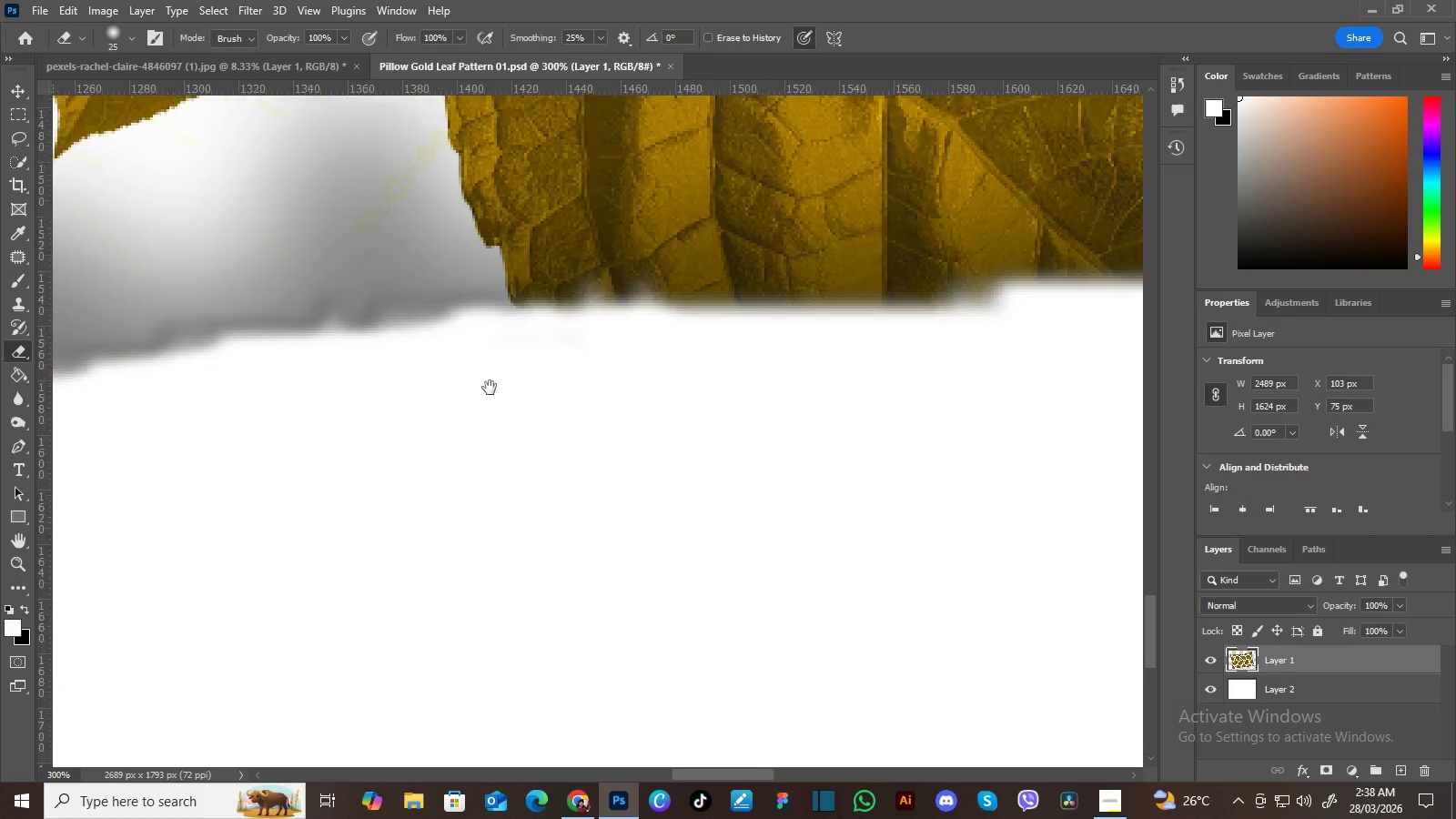 
hold_key(key=Space, duration=0.64)
 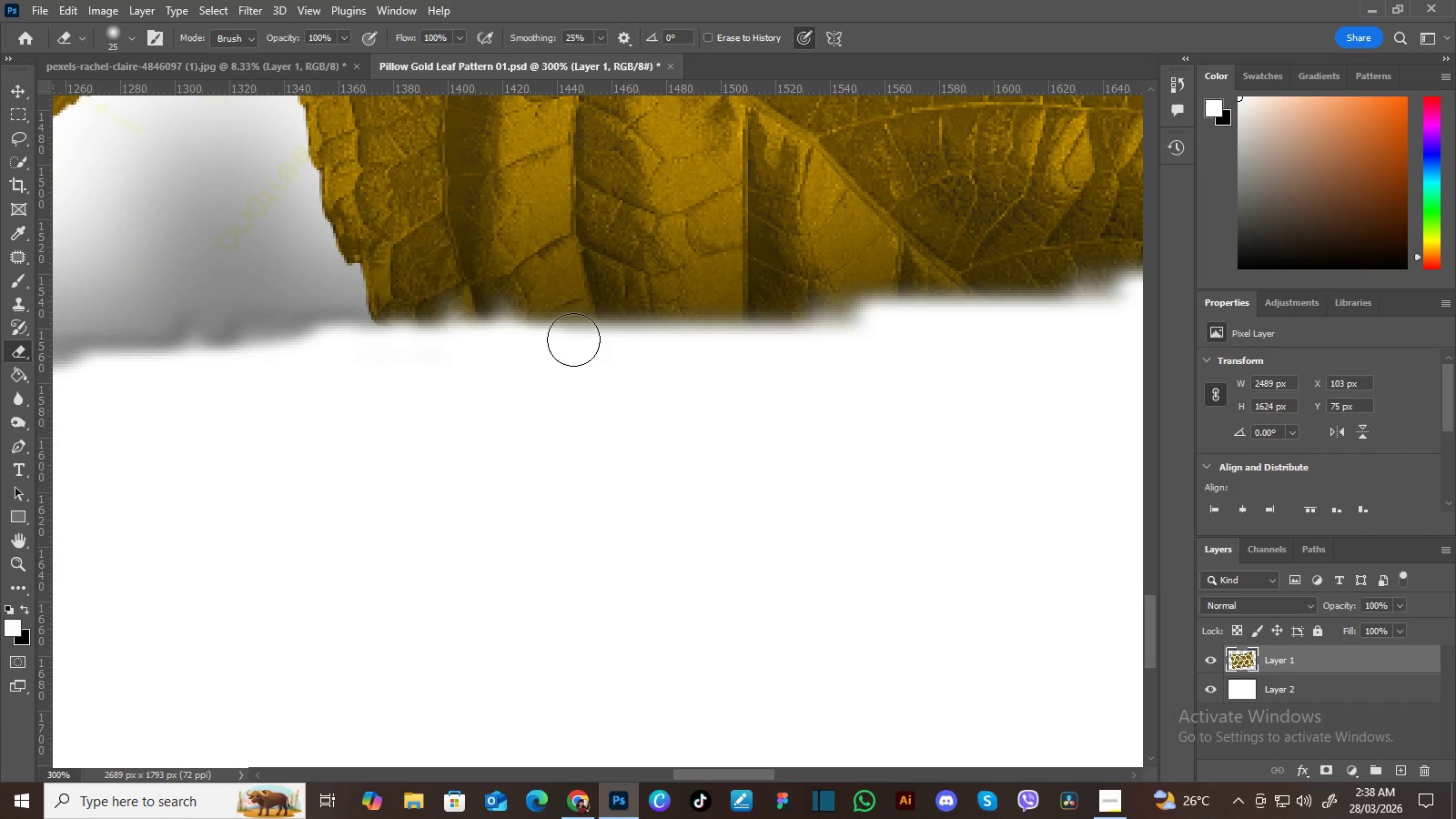 
left_click_drag(start_coordinate=[976, 337], to_coordinate=[491, 389])
 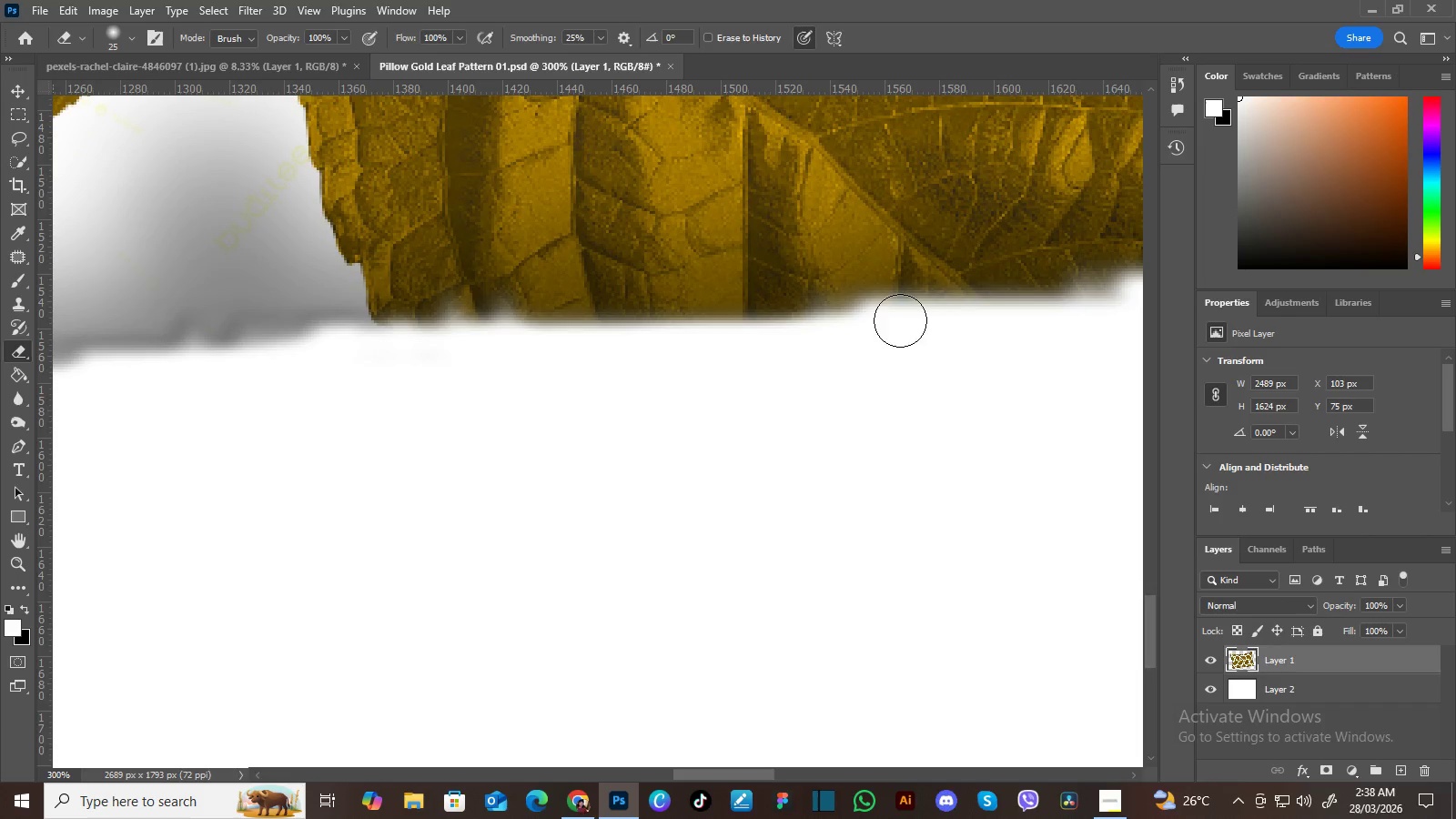 
hold_key(key=Space, duration=0.58)
 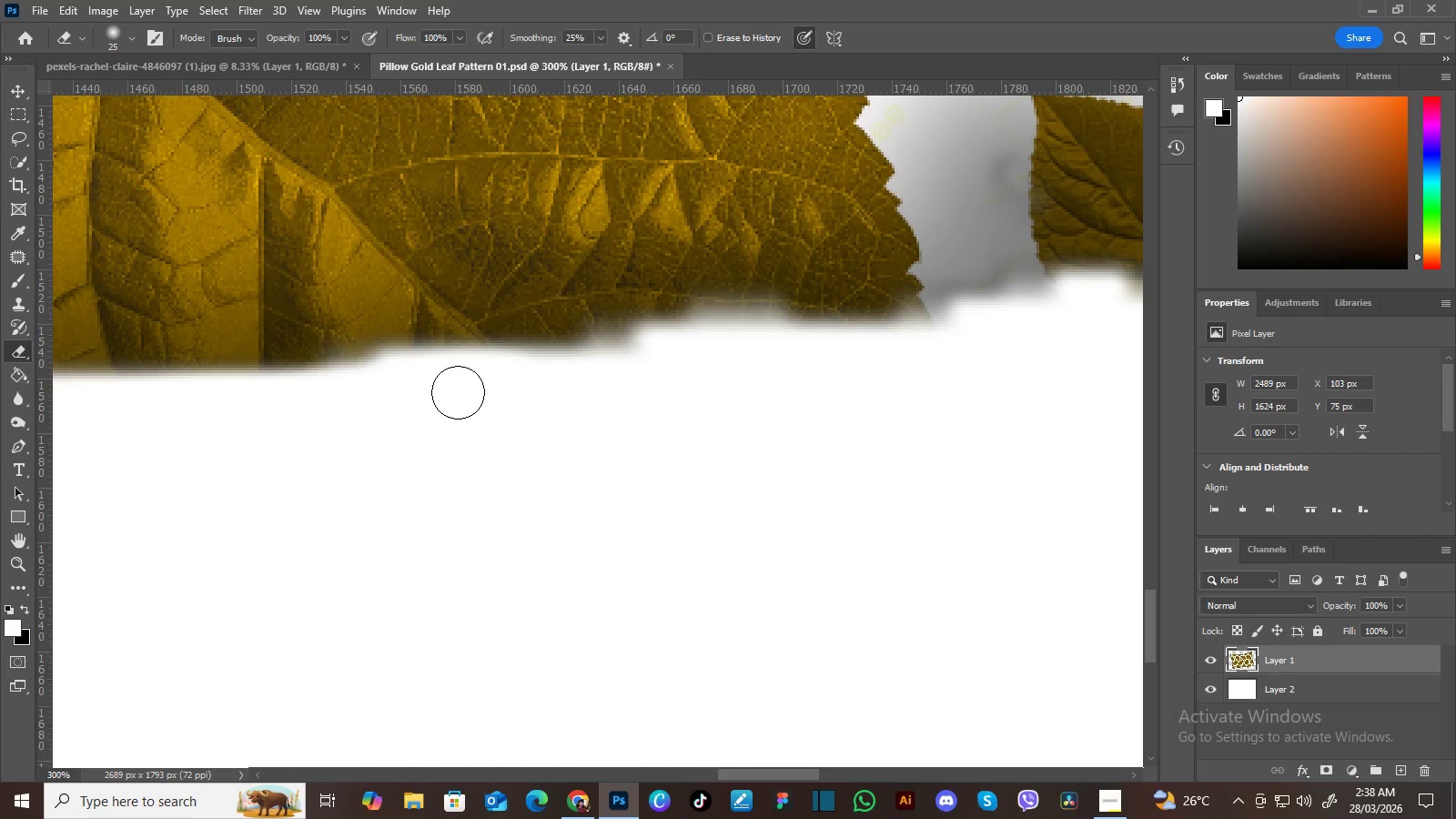 
left_click_drag(start_coordinate=[945, 359], to_coordinate=[461, 410])
 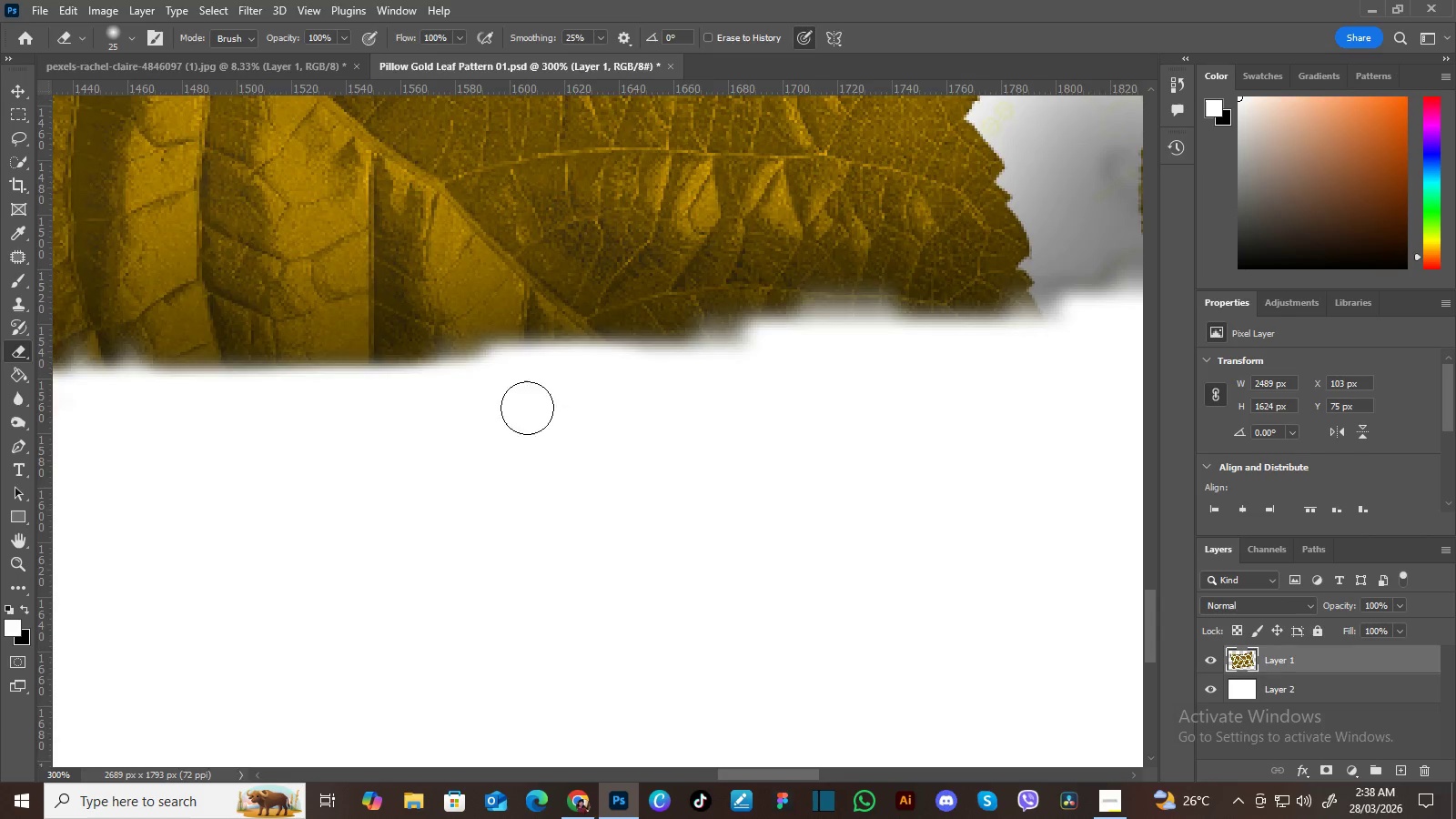 
hold_key(key=Space, duration=3.27)
 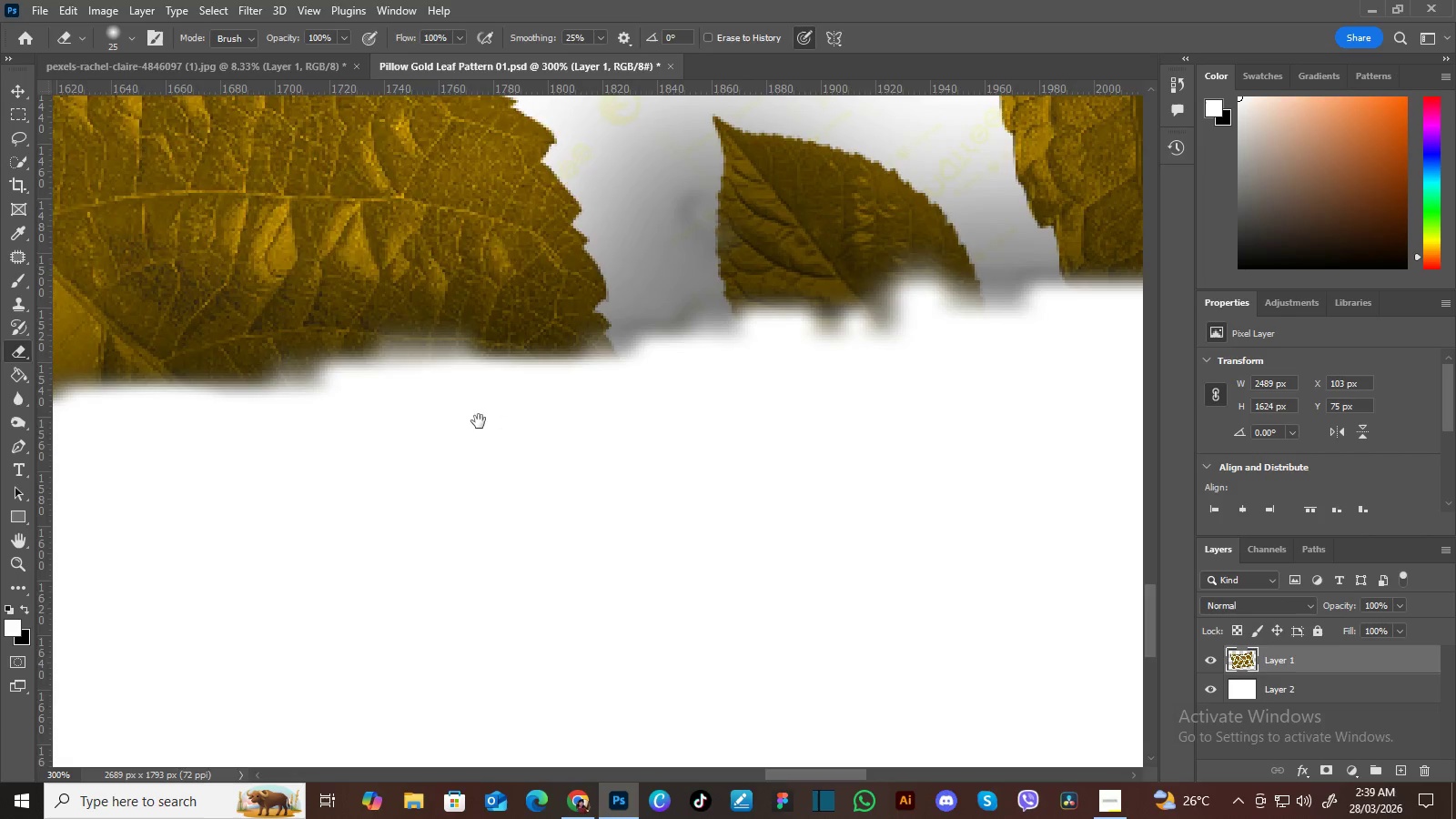 
hold_key(key=Space, duration=0.56)
 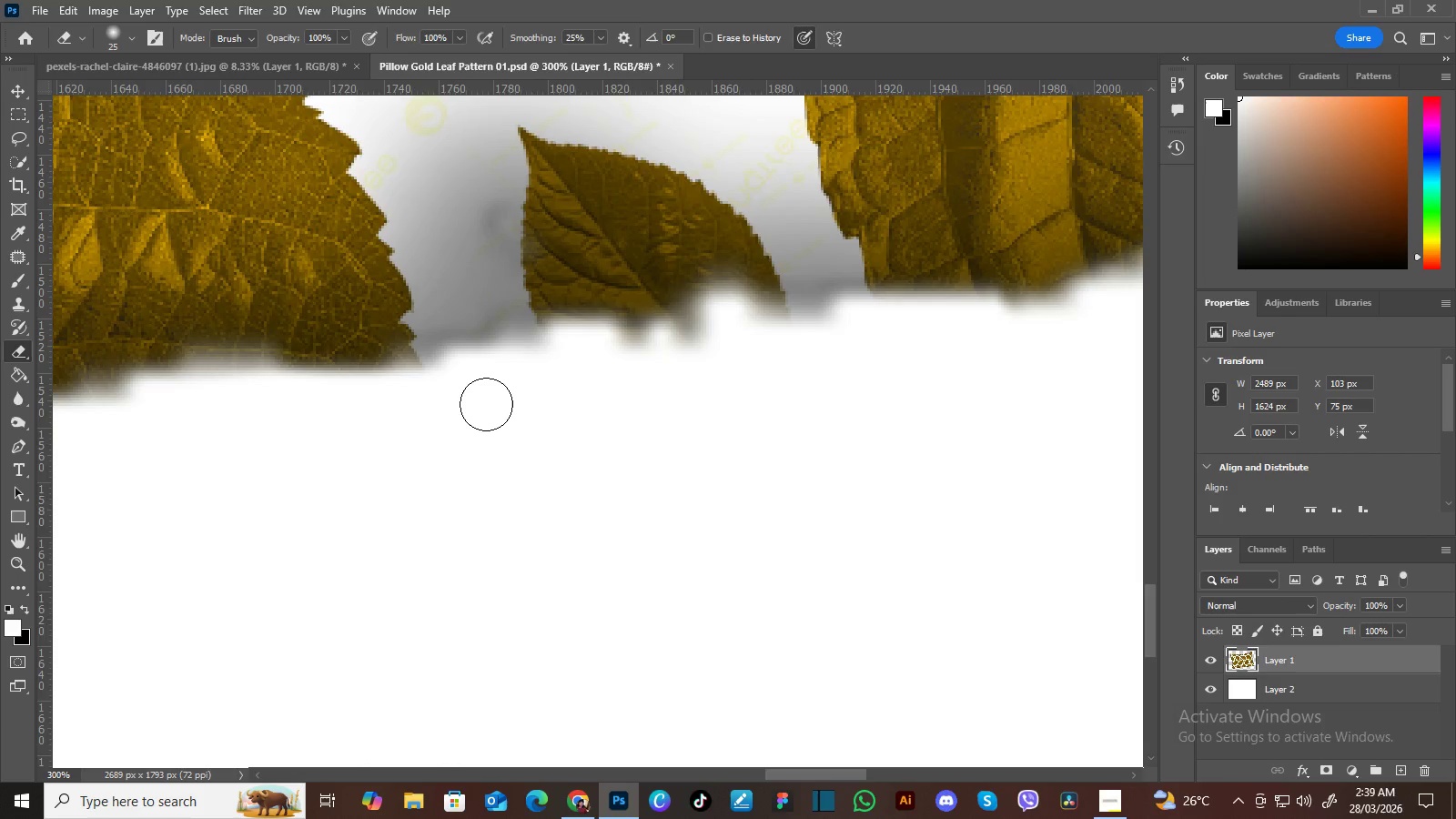 
left_click_drag(start_coordinate=[986, 372], to_coordinate=[479, 421])
 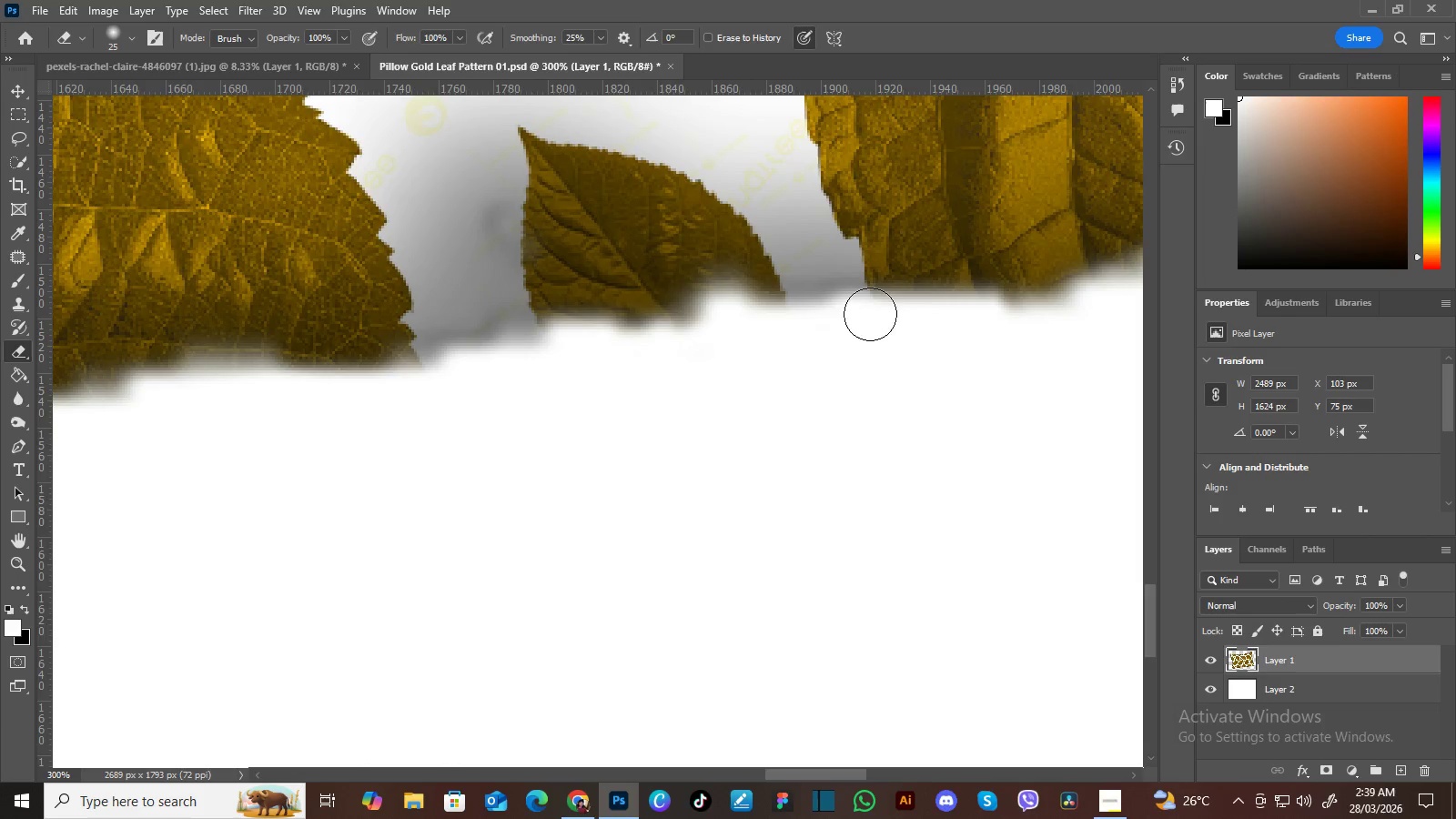 
hold_key(key=Space, duration=0.66)
 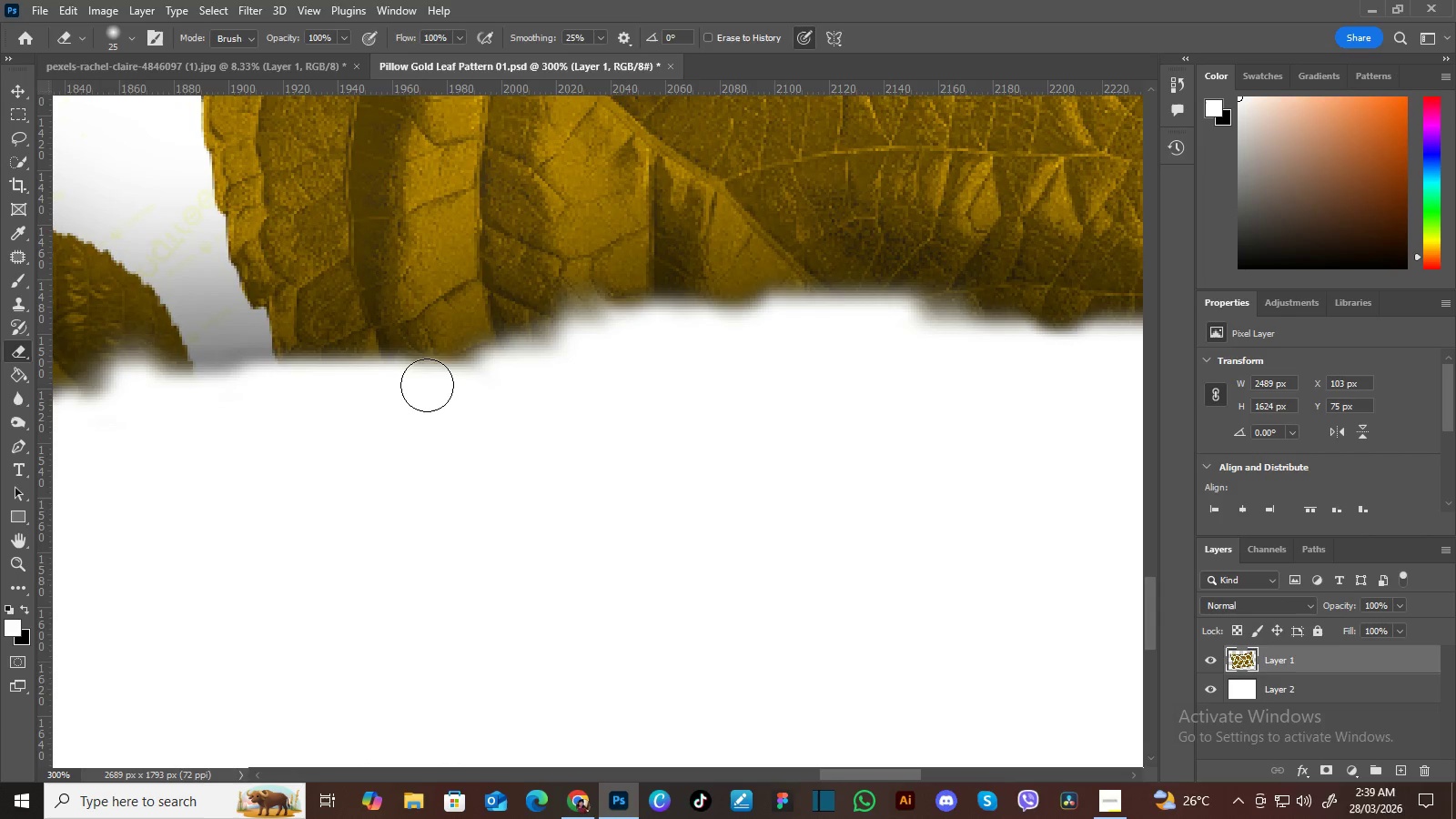 
left_click_drag(start_coordinate=[995, 361], to_coordinate=[402, 431])
 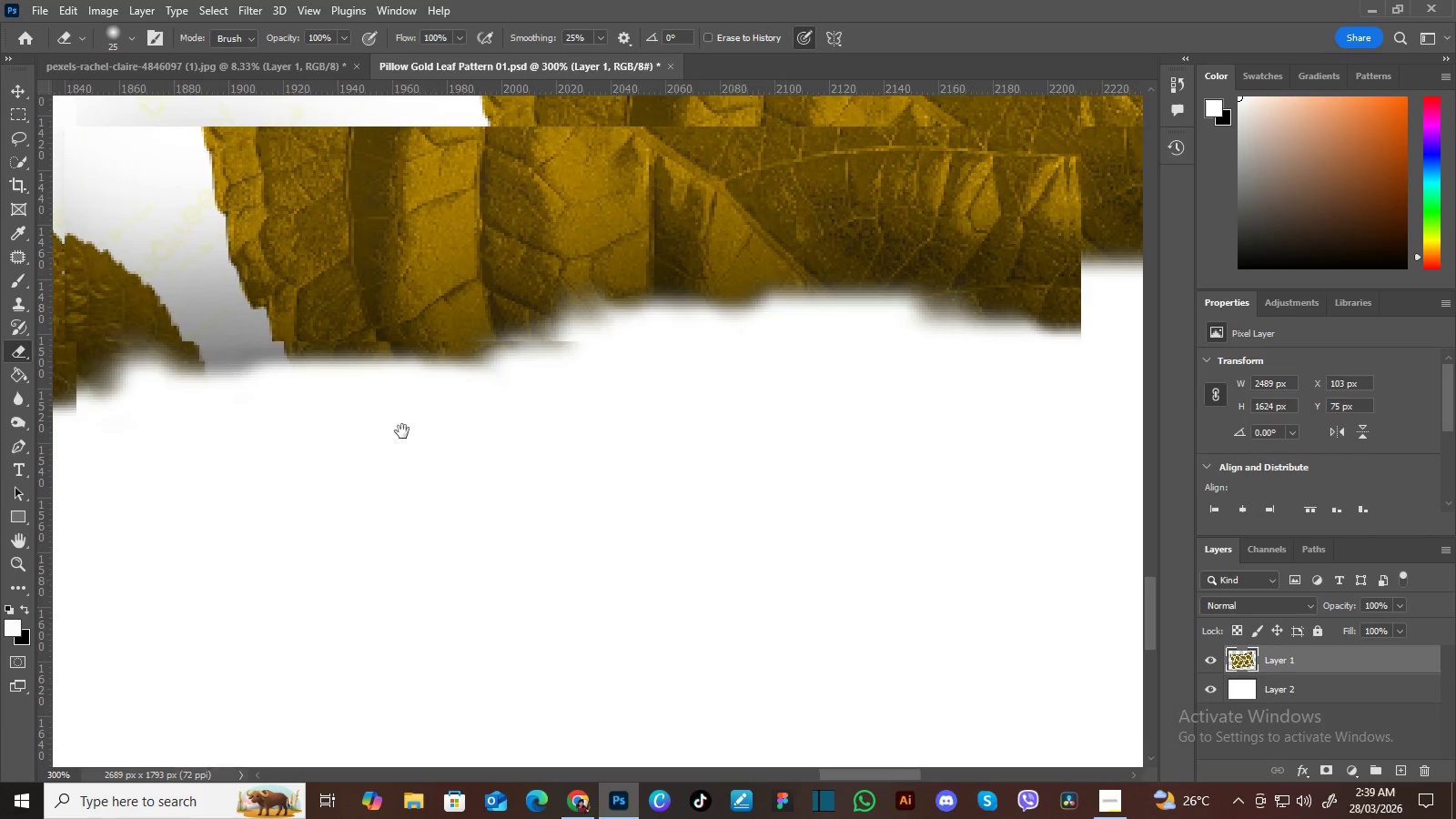 
hold_key(key=Space, duration=3.17)
 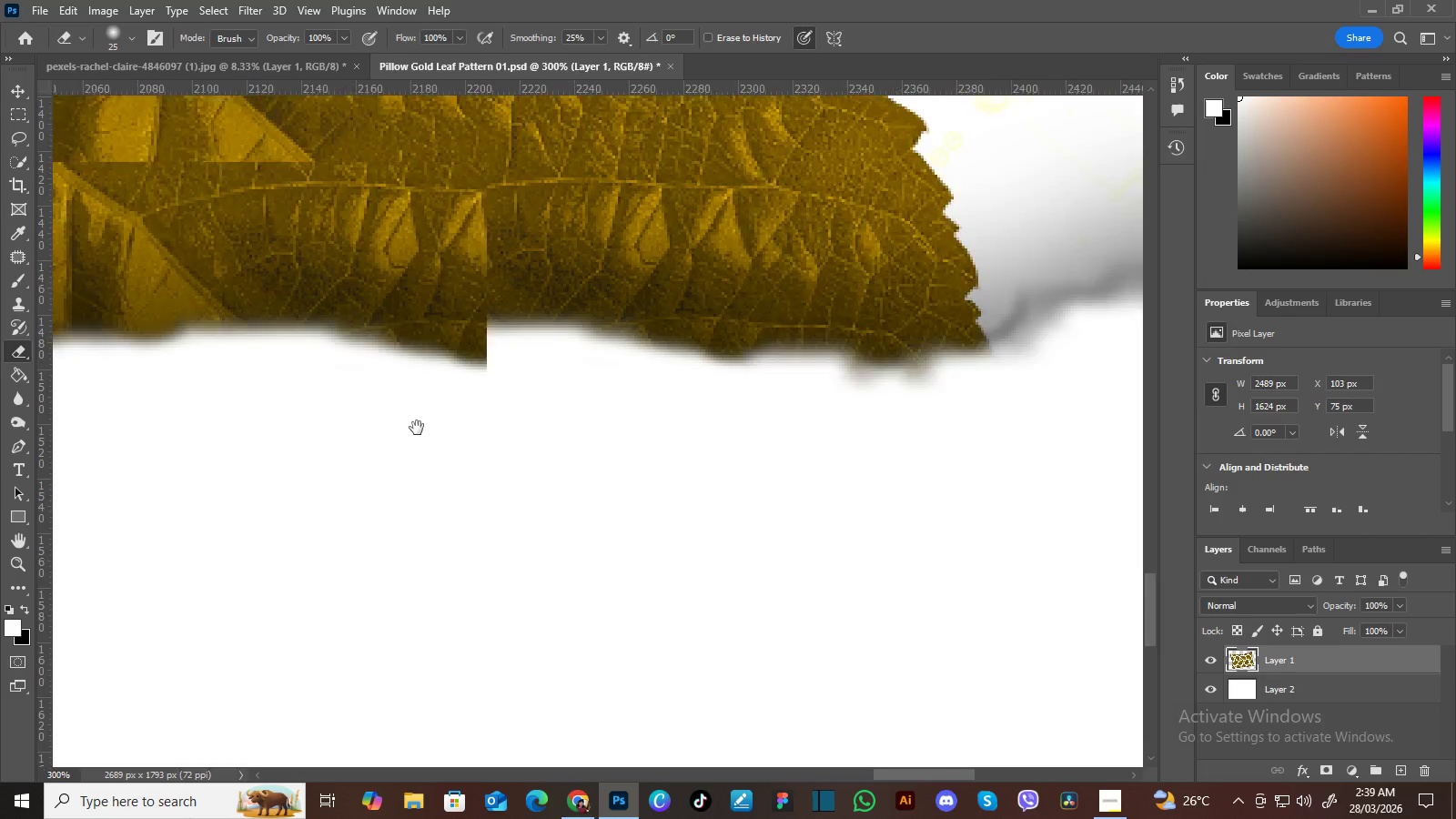 
hold_key(key=Space, duration=0.61)
 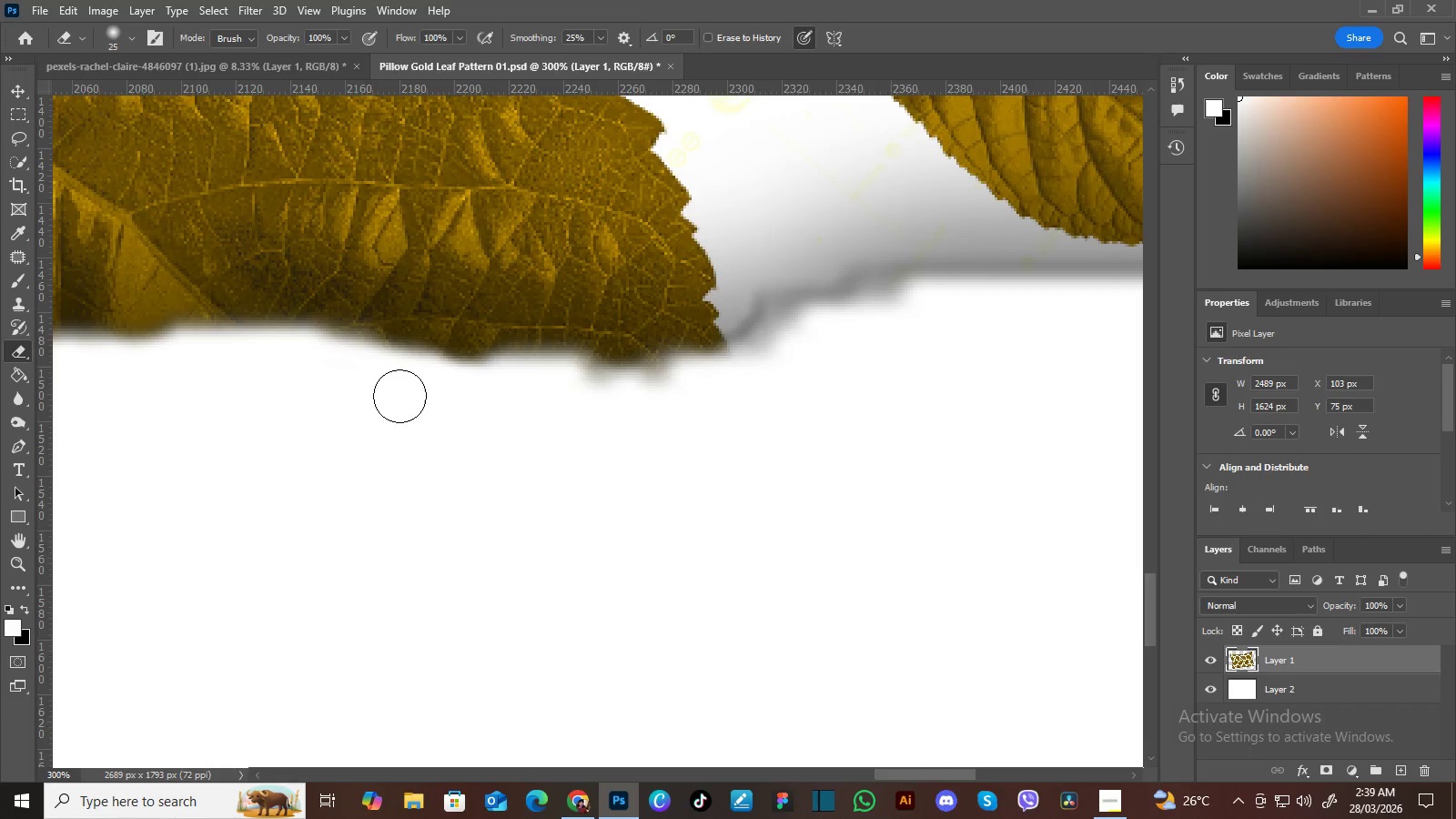 
left_click_drag(start_coordinate=[1010, 395], to_coordinate=[417, 428])
 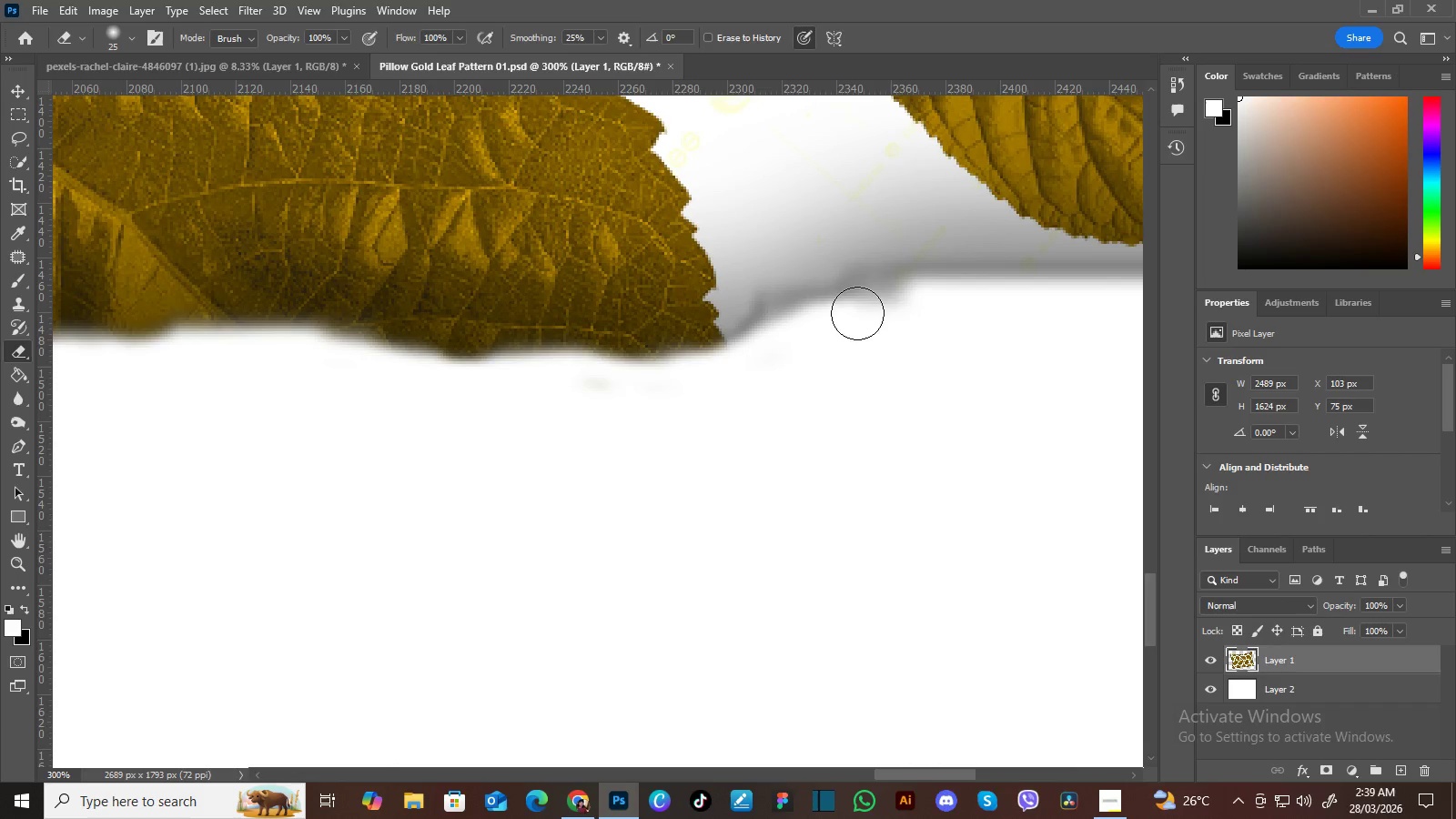 
hold_key(key=Space, duration=0.67)
 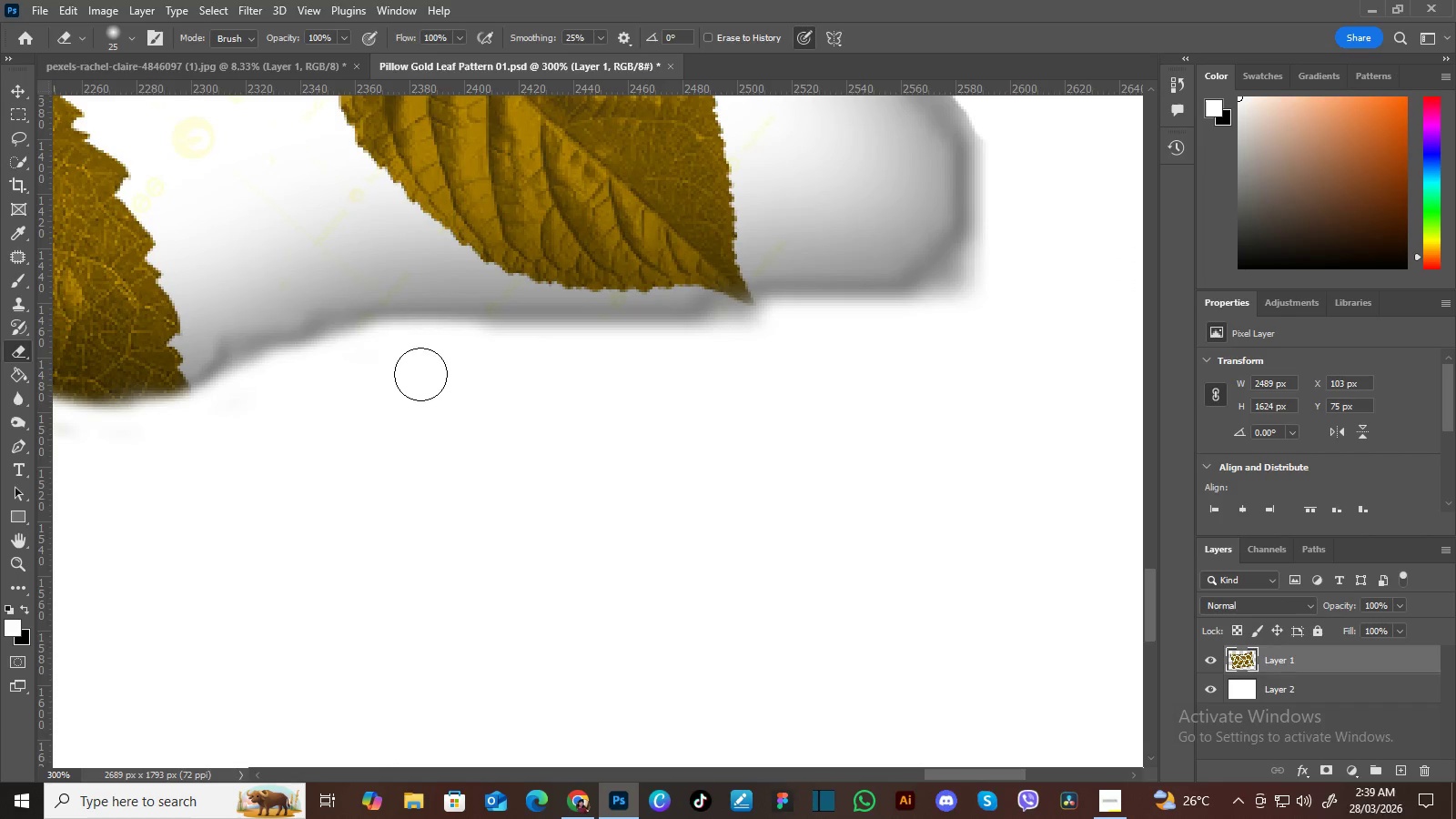 
left_click_drag(start_coordinate=[963, 361], to_coordinate=[427, 407])
 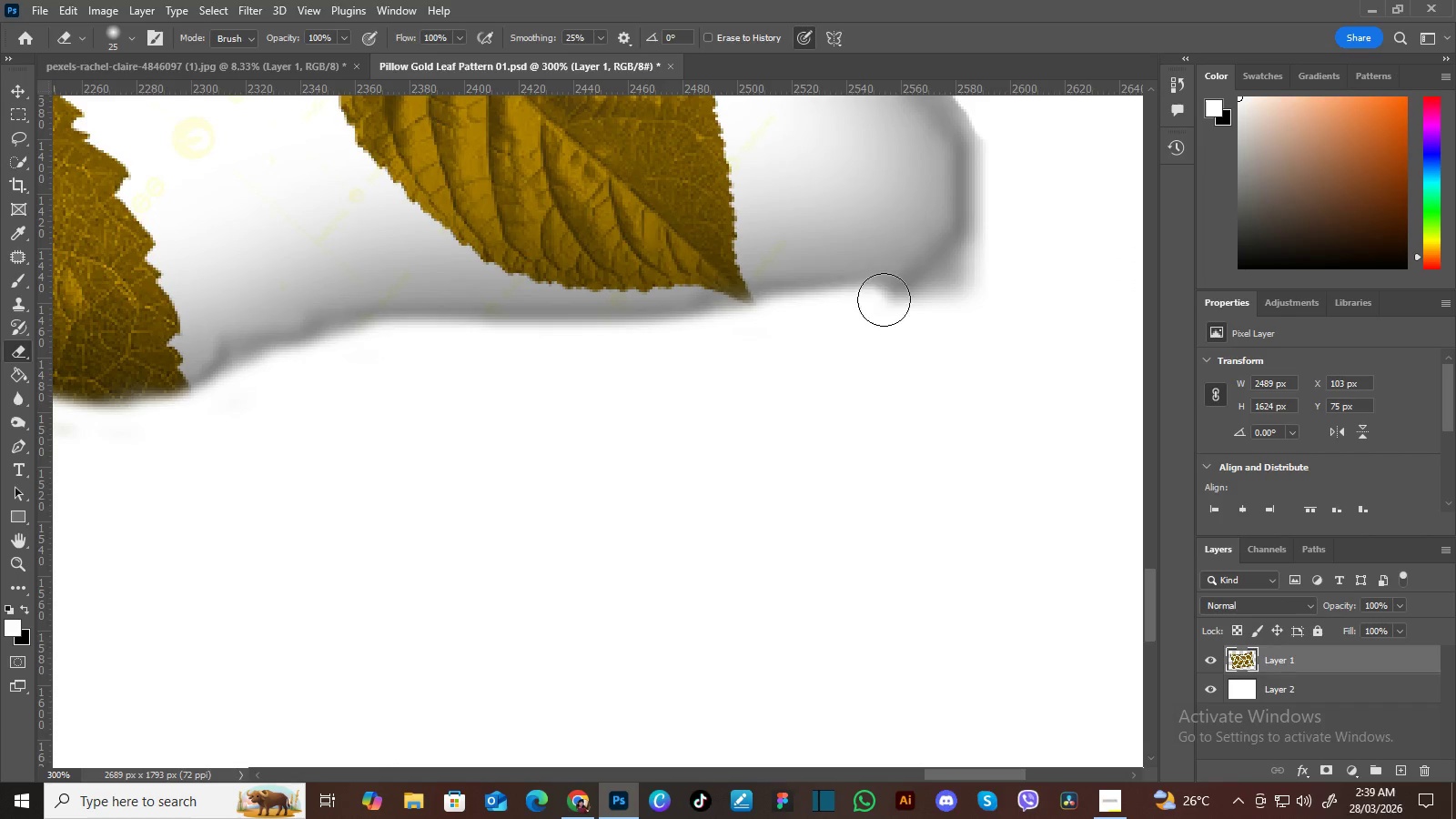 
hold_key(key=Space, duration=0.58)
 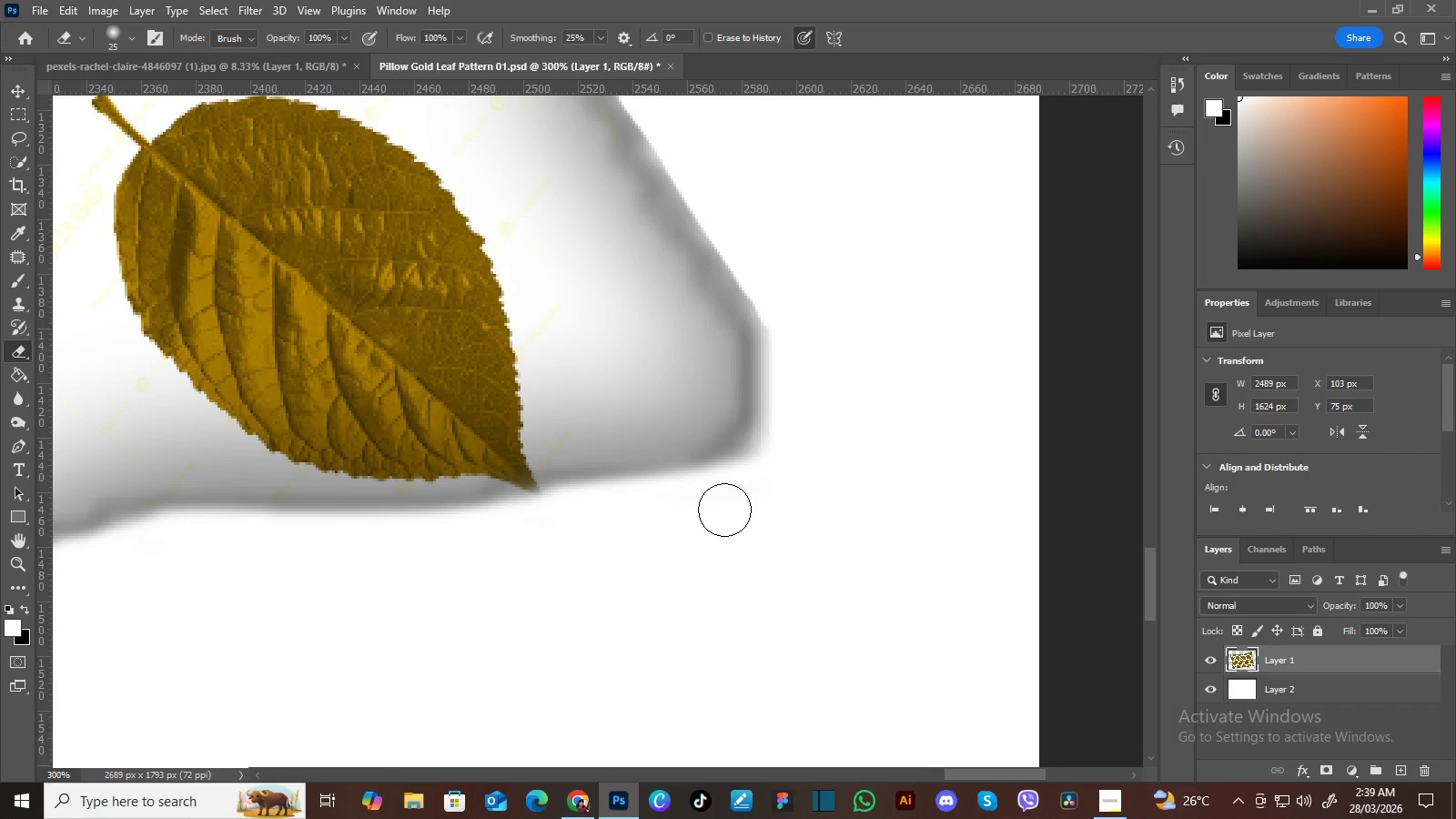 
left_click_drag(start_coordinate=[1027, 256], to_coordinate=[814, 445])
 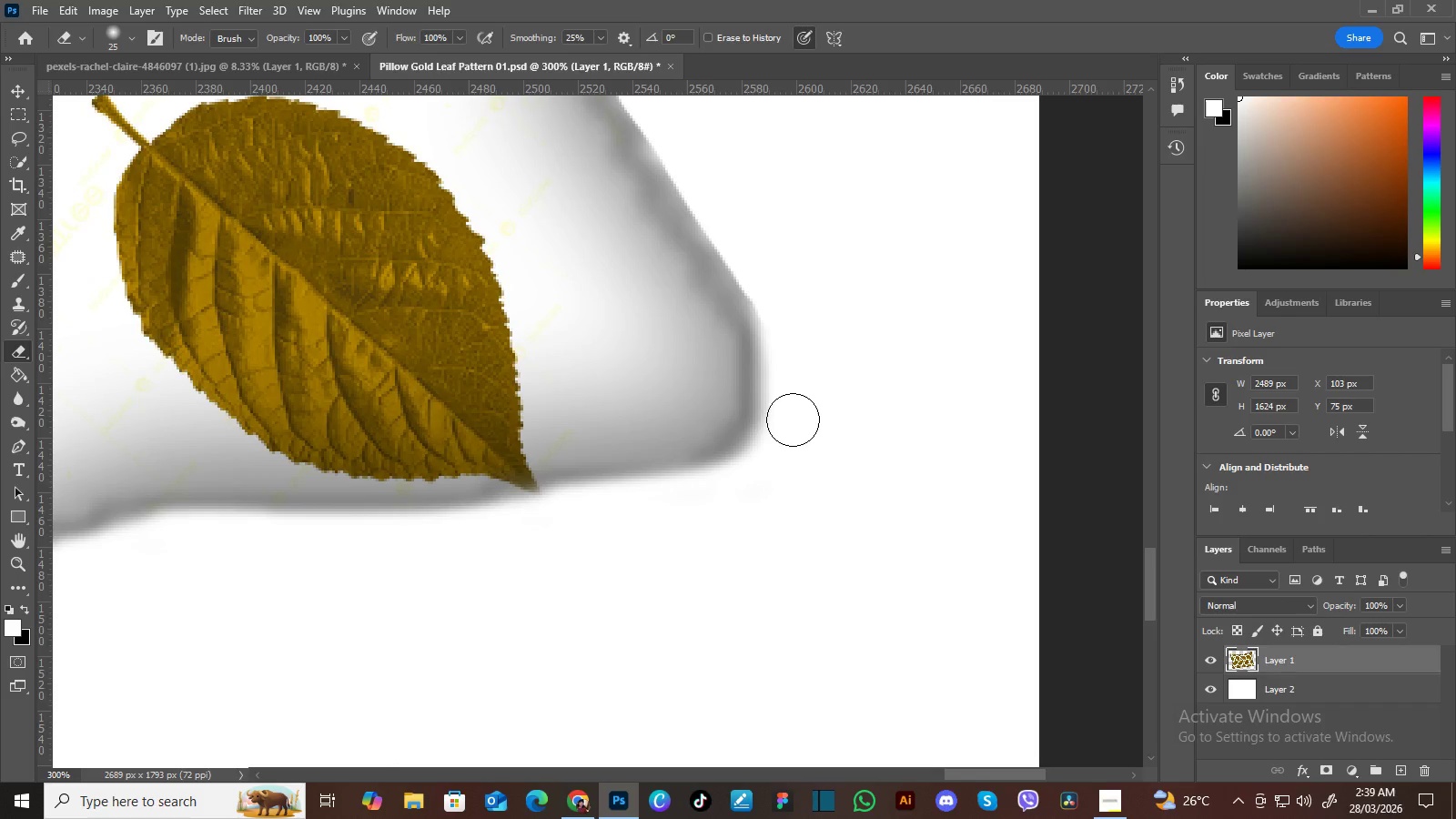 
hold_key(key=Space, duration=0.83)
 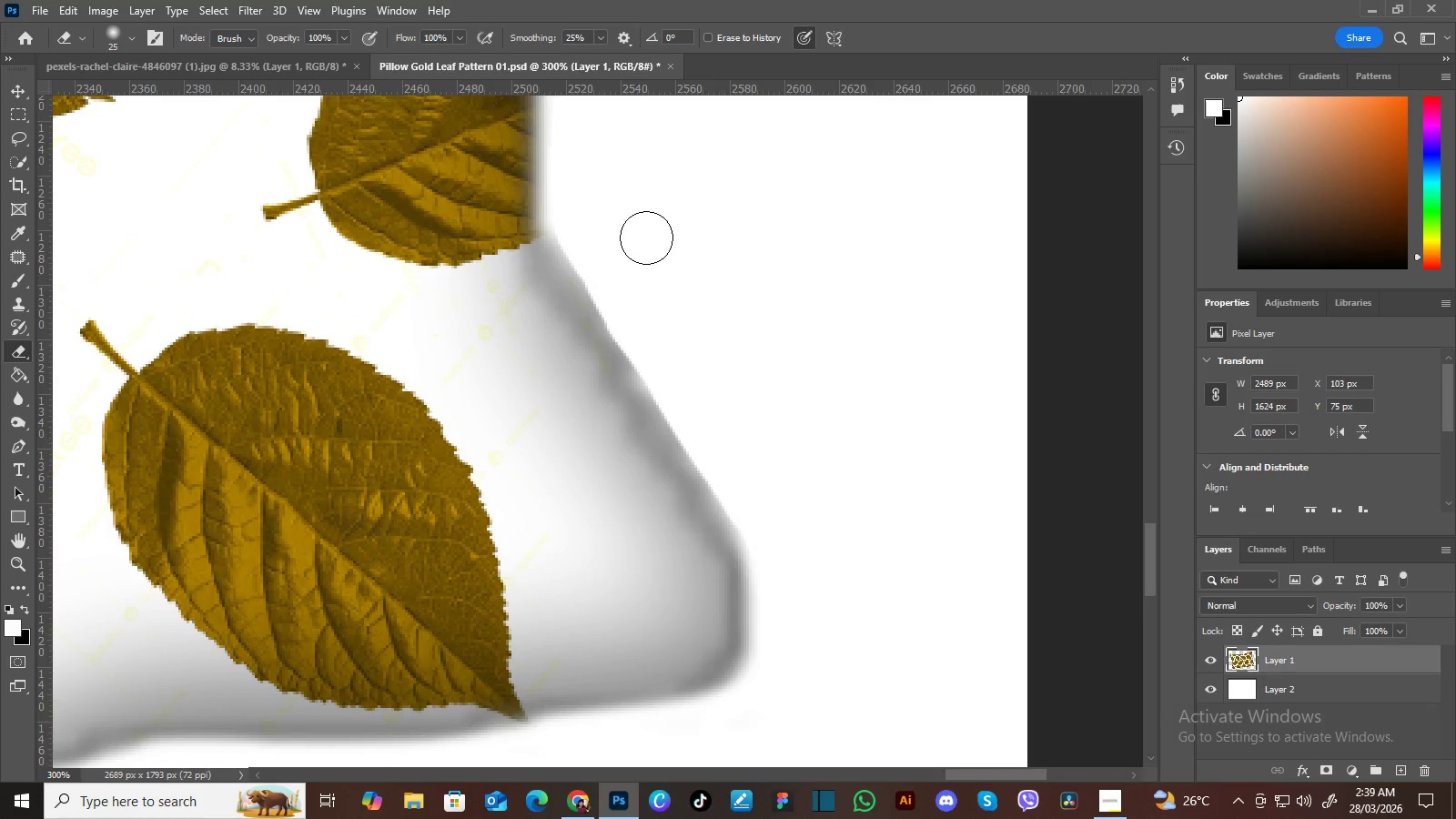 
left_click_drag(start_coordinate=[807, 201], to_coordinate=[795, 430])
 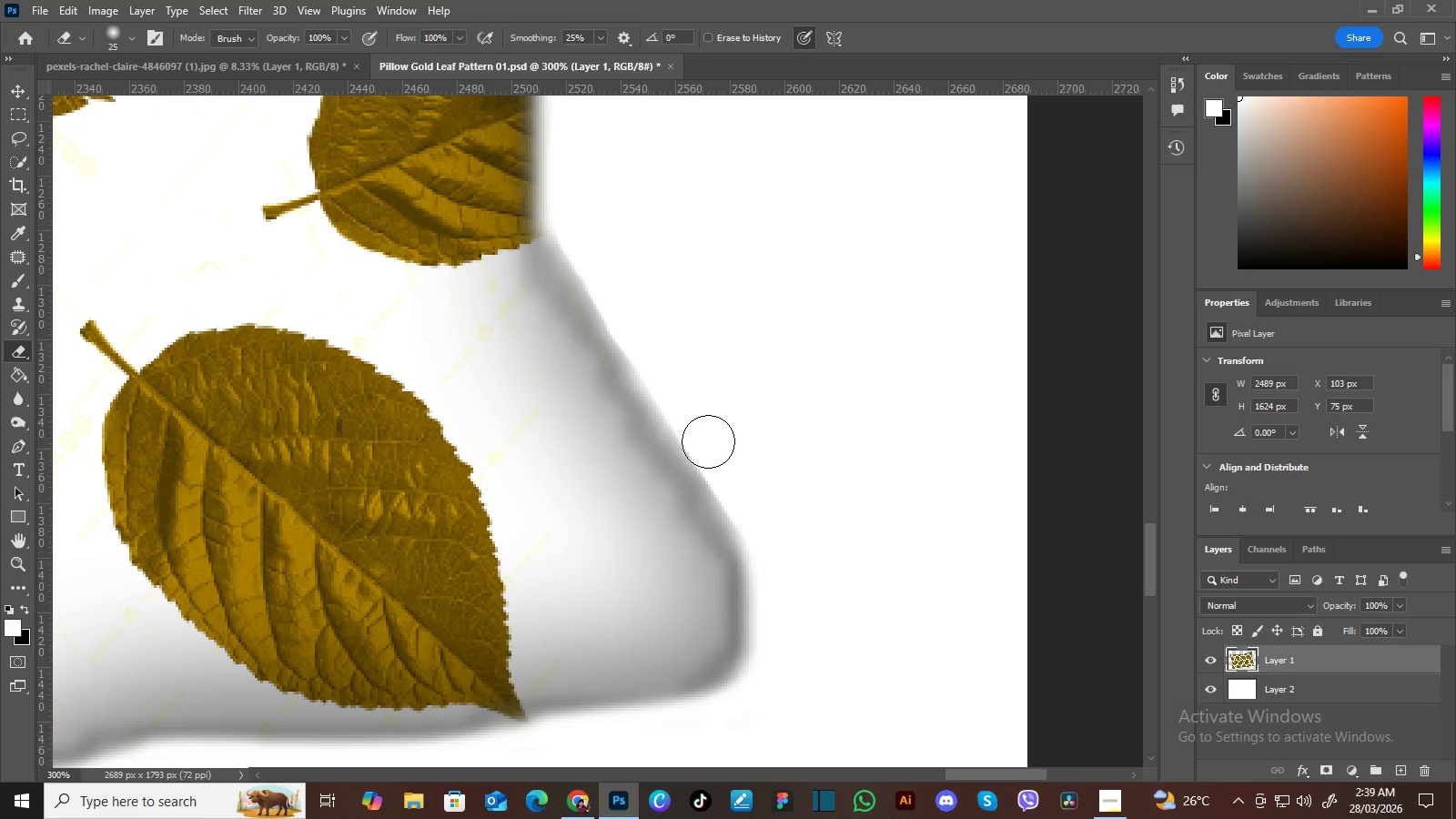 
hold_key(key=Space, duration=0.66)
 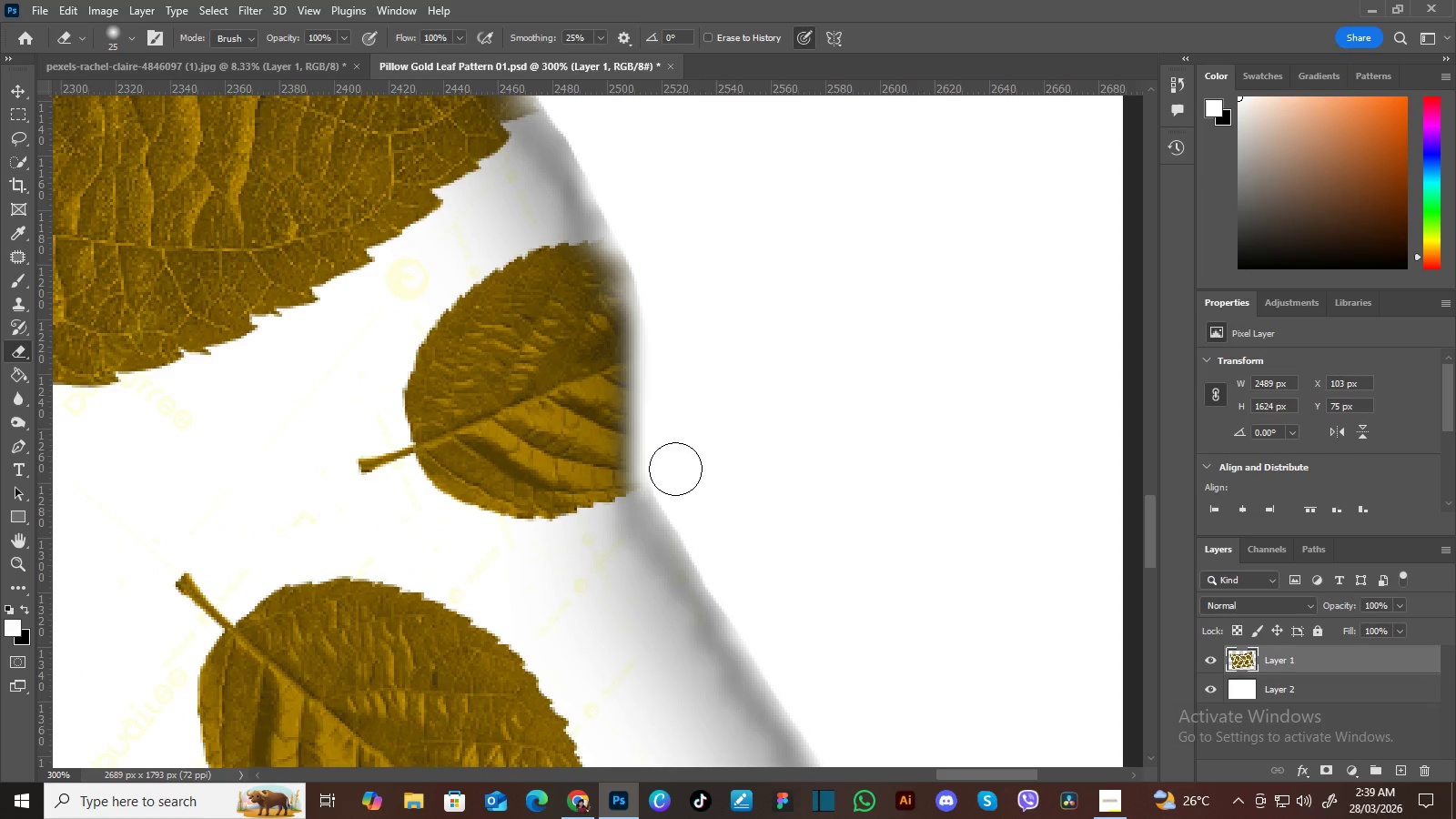 
left_click_drag(start_coordinate=[673, 286], to_coordinate=[769, 539])
 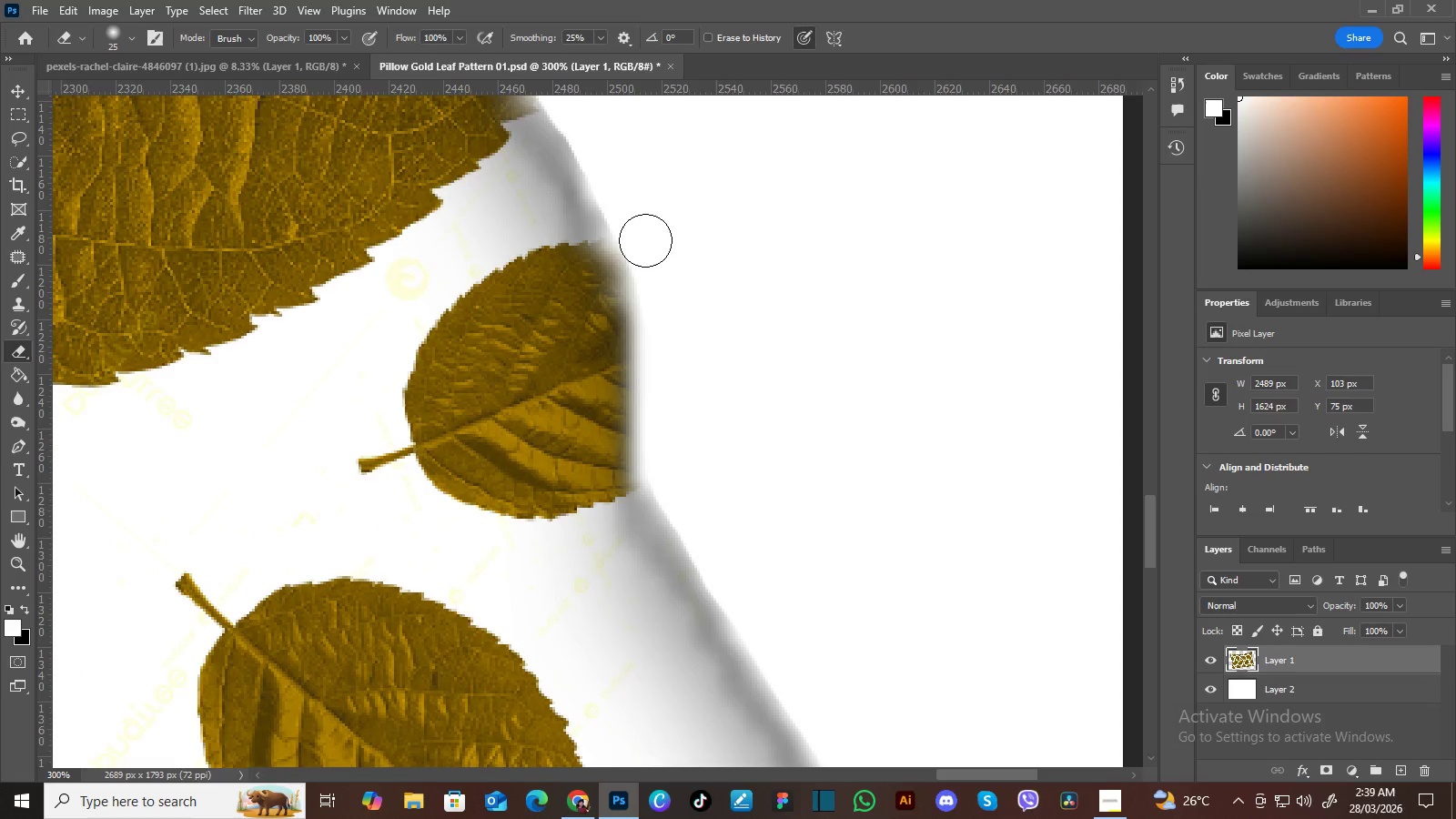 
hold_key(key=Space, duration=0.48)
 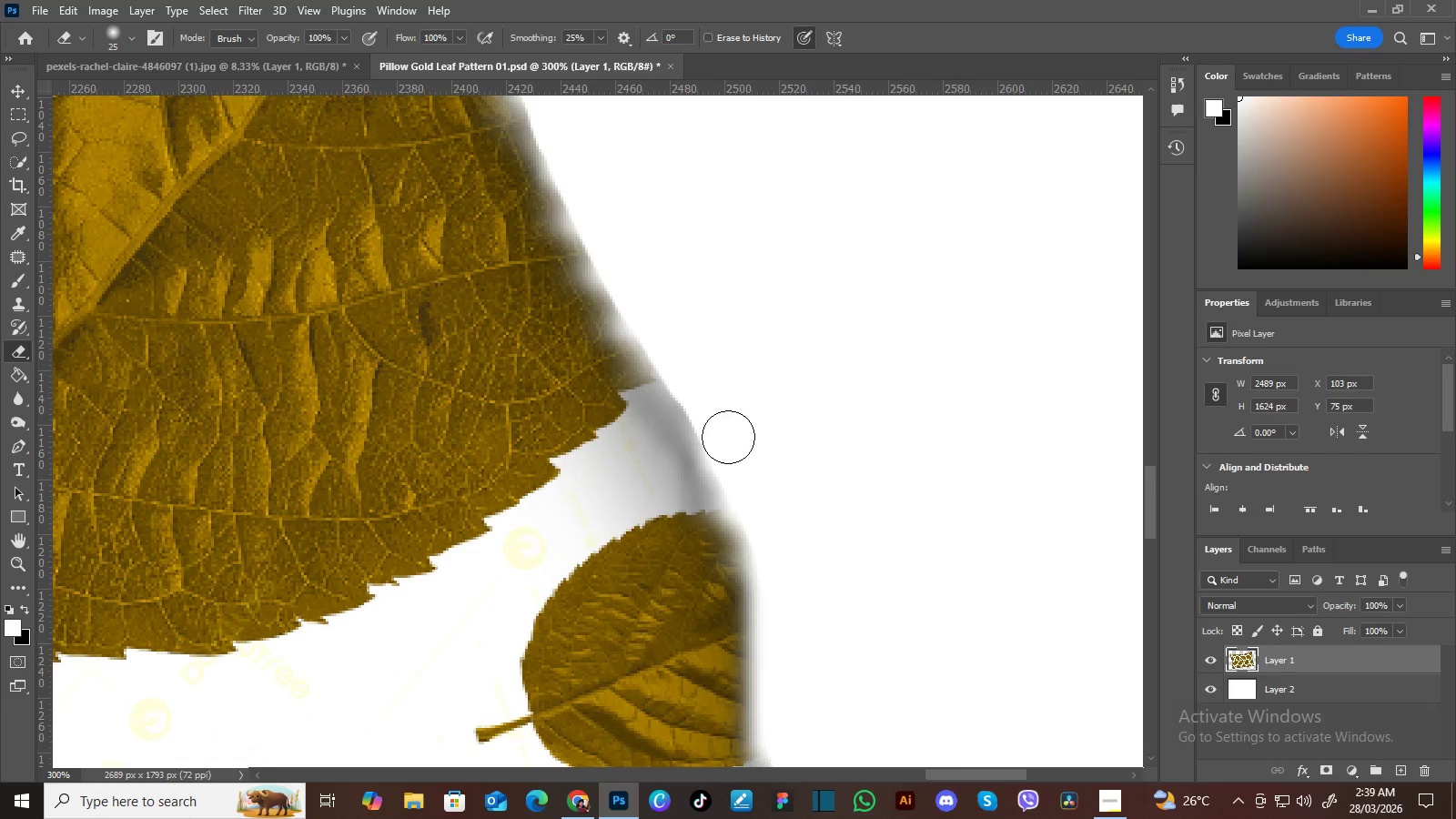 
left_click_drag(start_coordinate=[646, 160], to_coordinate=[763, 430])
 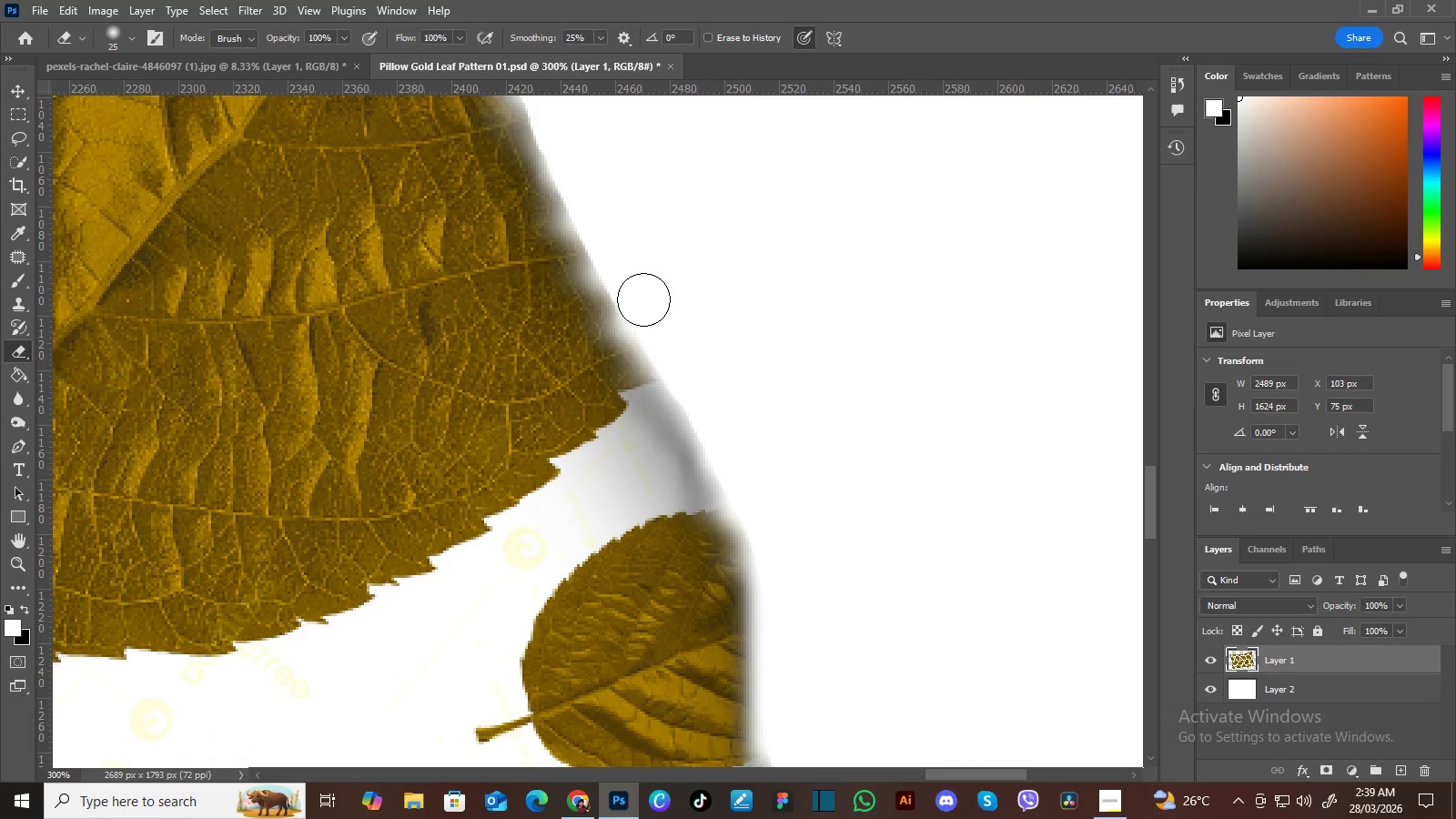 
hold_key(key=Space, duration=0.55)
 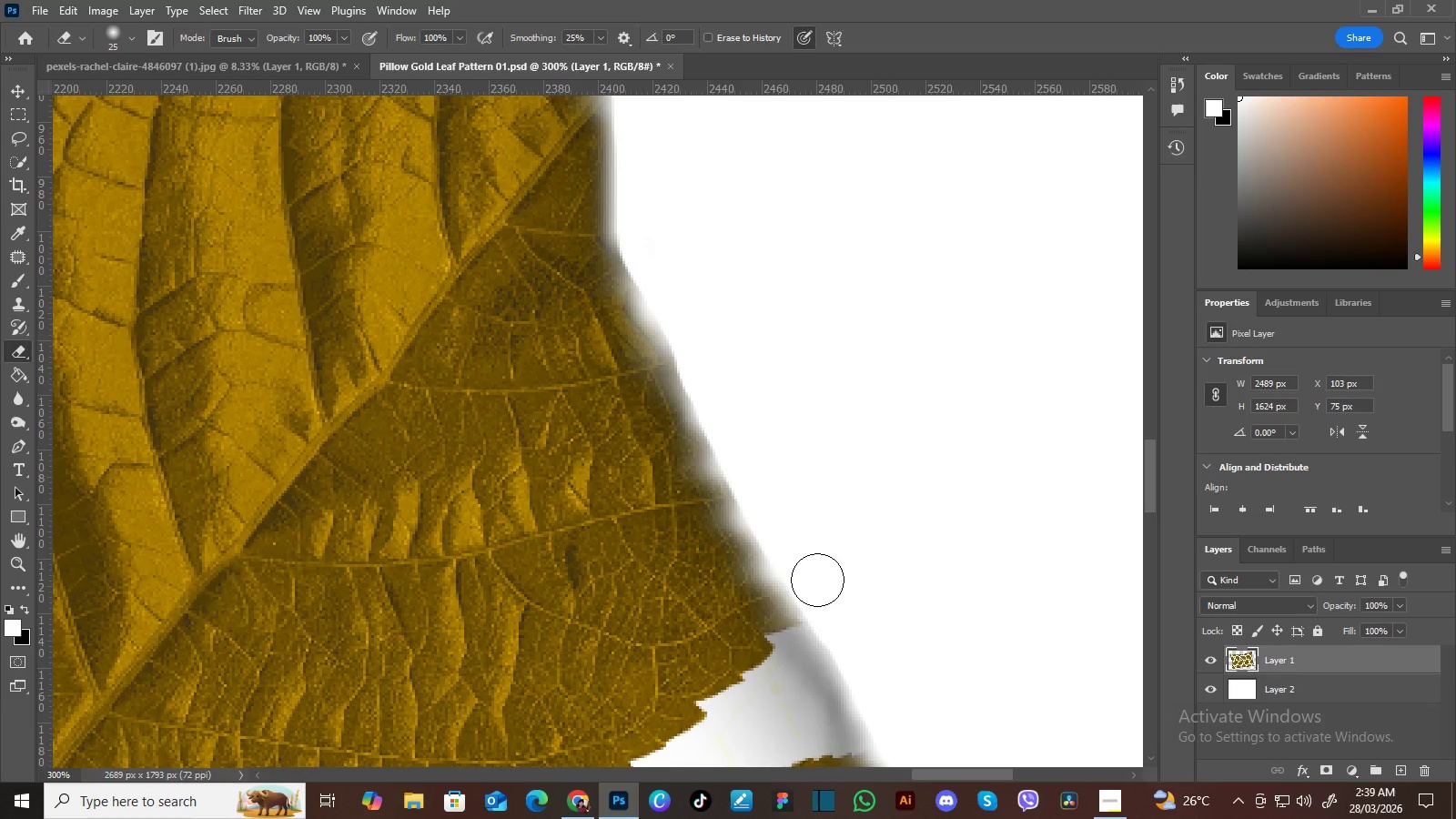 
left_click_drag(start_coordinate=[625, 207], to_coordinate=[772, 450])
 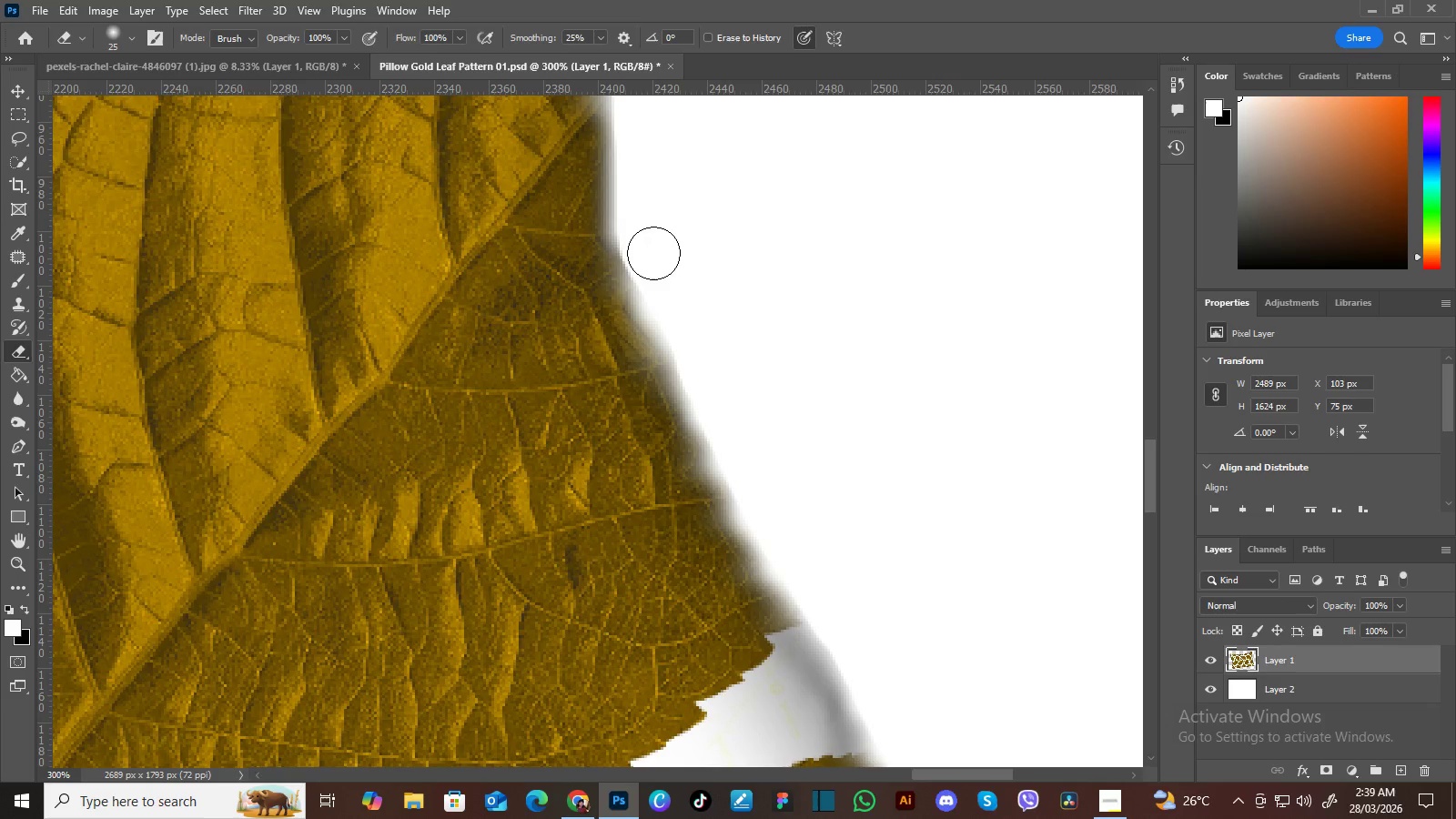 
hold_key(key=Space, duration=0.55)
 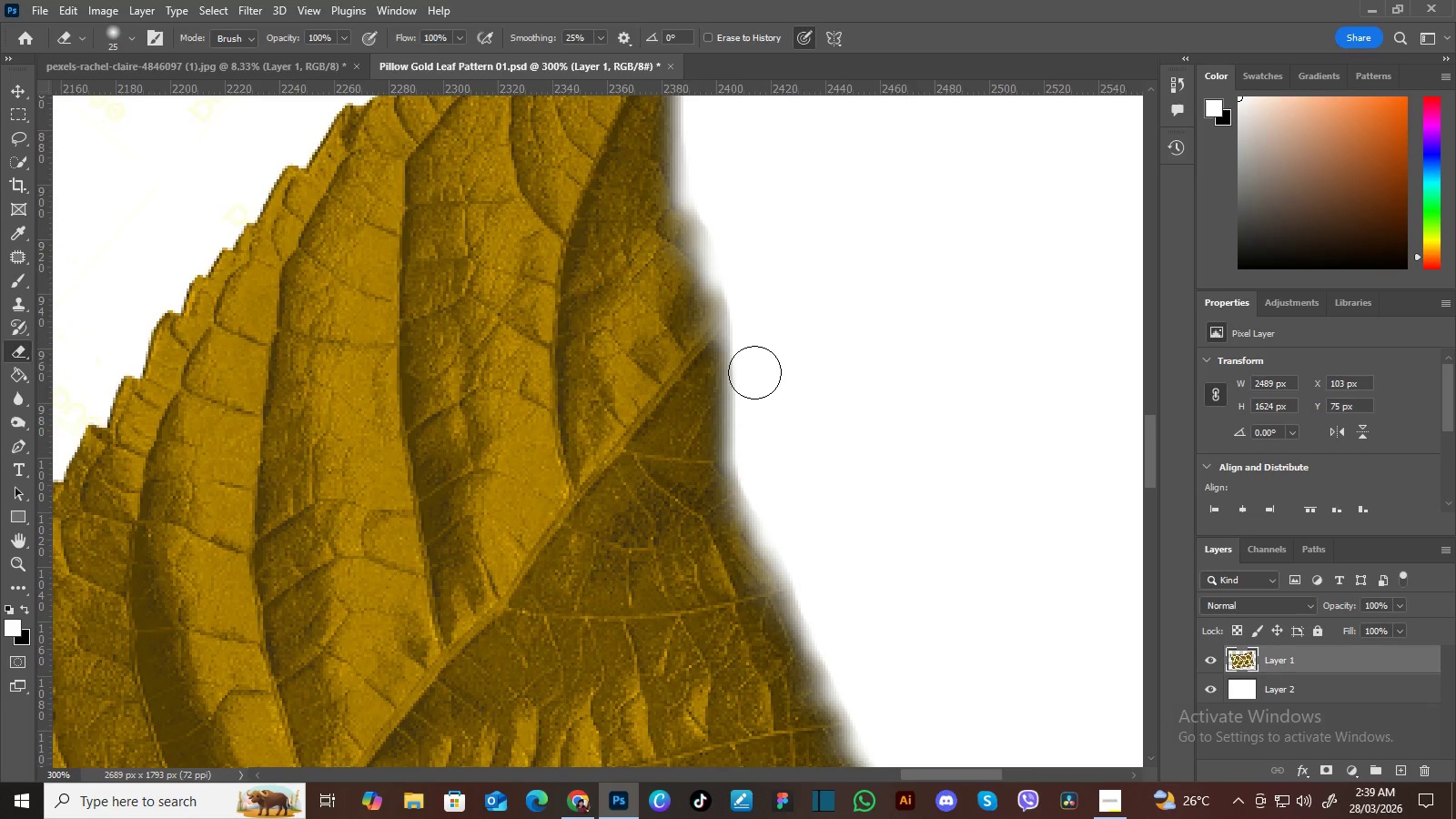 
left_click_drag(start_coordinate=[668, 194], to_coordinate=[786, 420])
 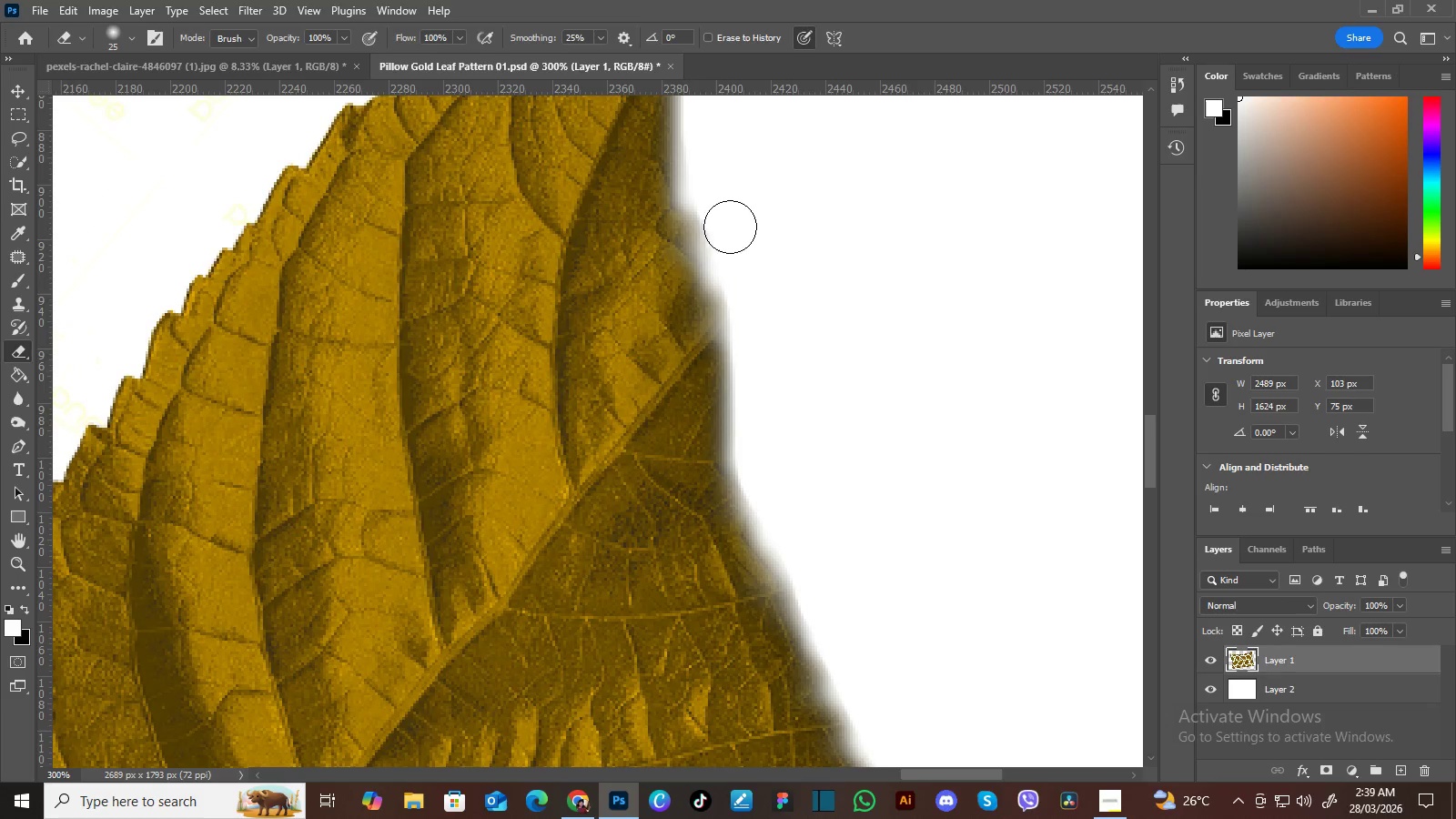 
hold_key(key=Space, duration=0.47)
 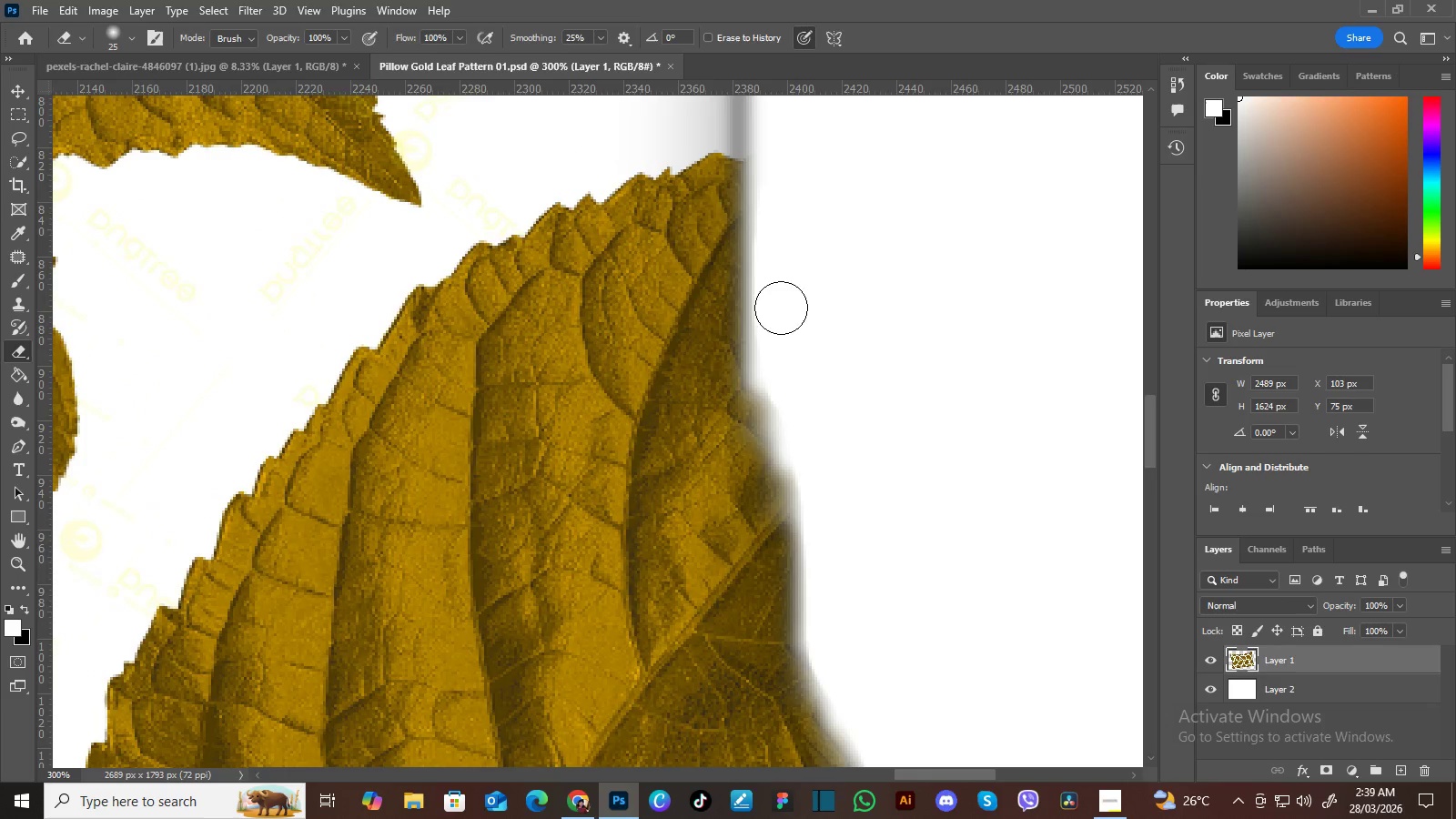 
left_click_drag(start_coordinate=[743, 175], to_coordinate=[814, 355])
 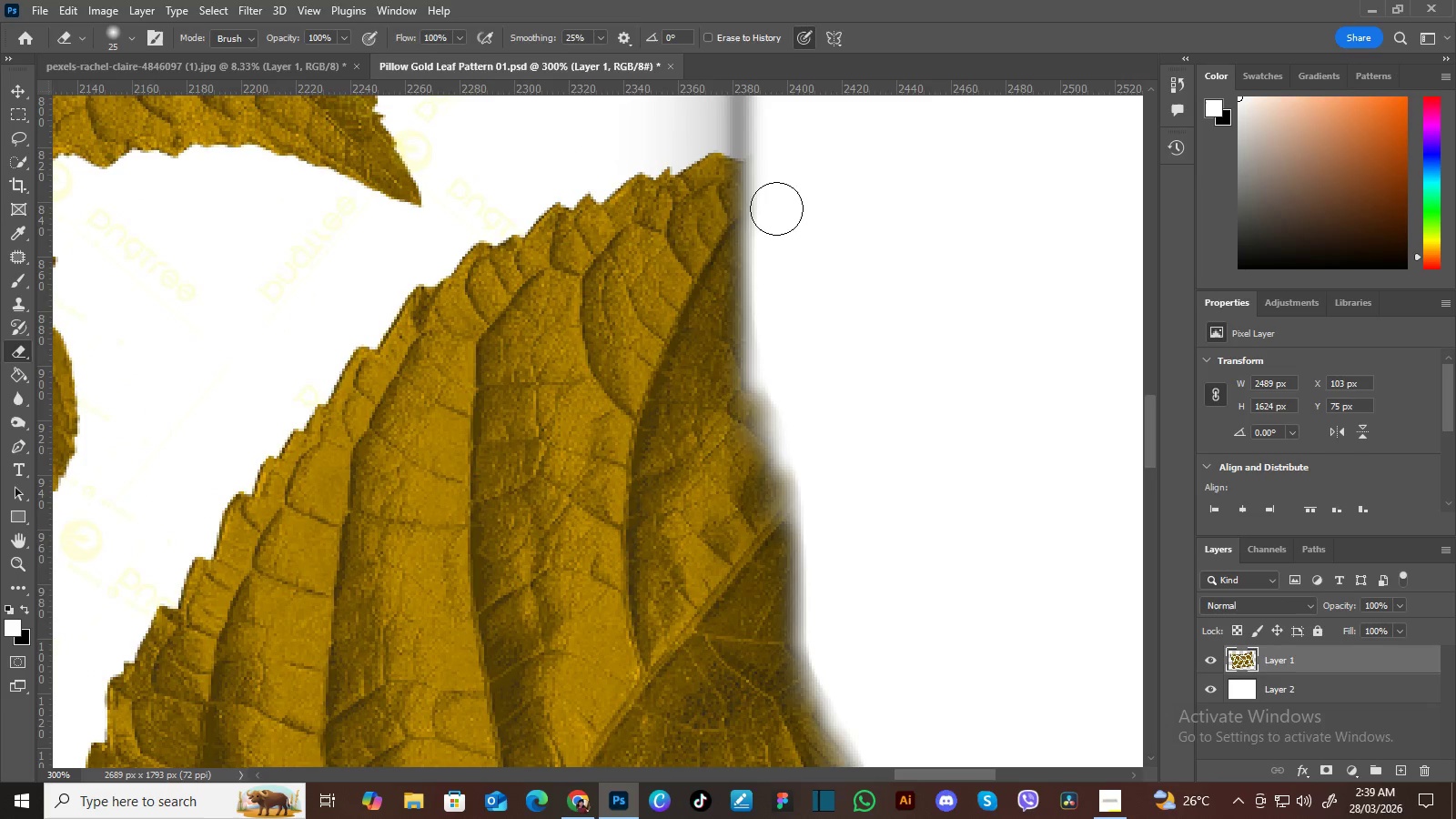 
hold_key(key=Space, duration=0.52)
 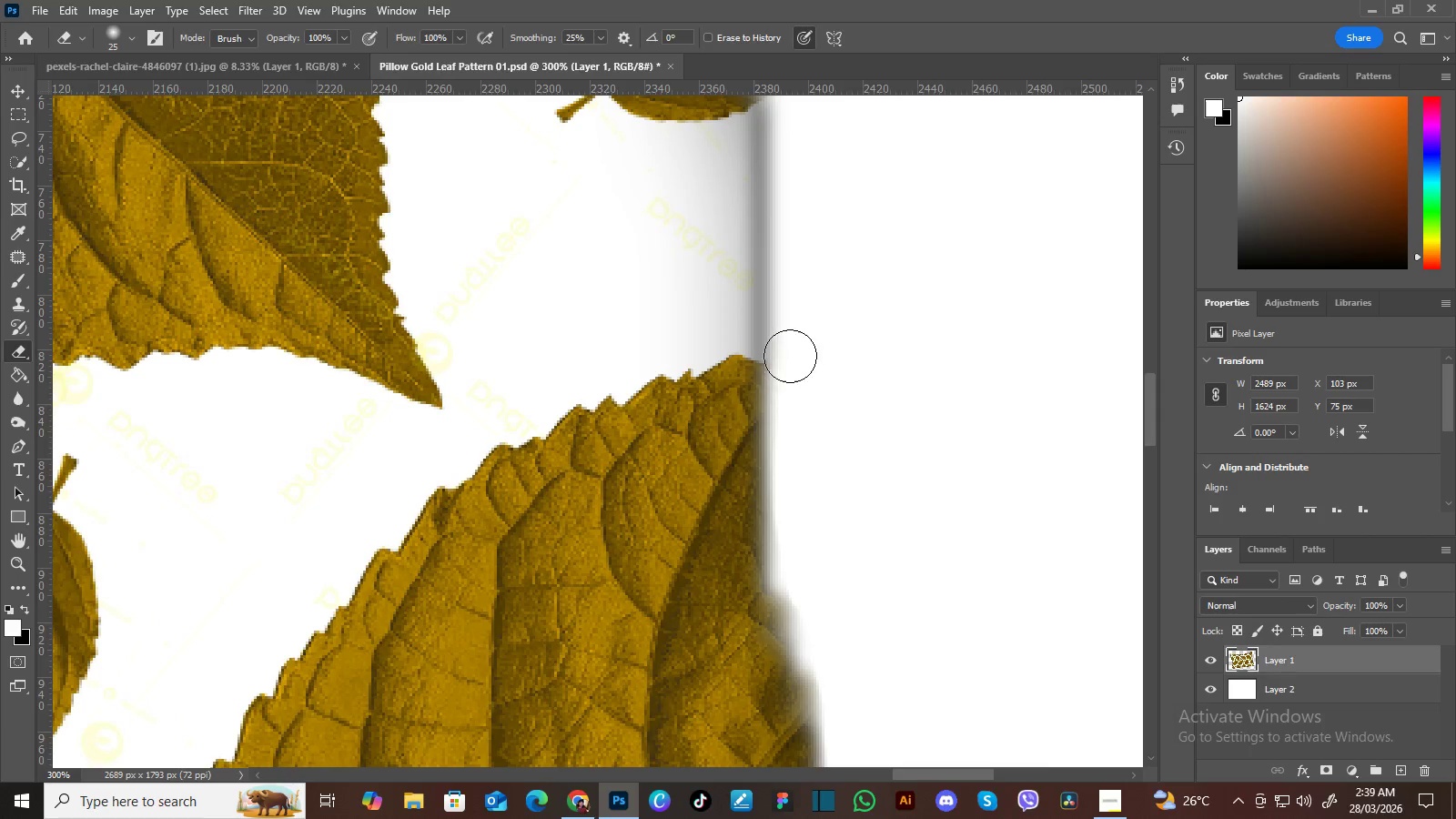 
left_click_drag(start_coordinate=[795, 153], to_coordinate=[816, 355])
 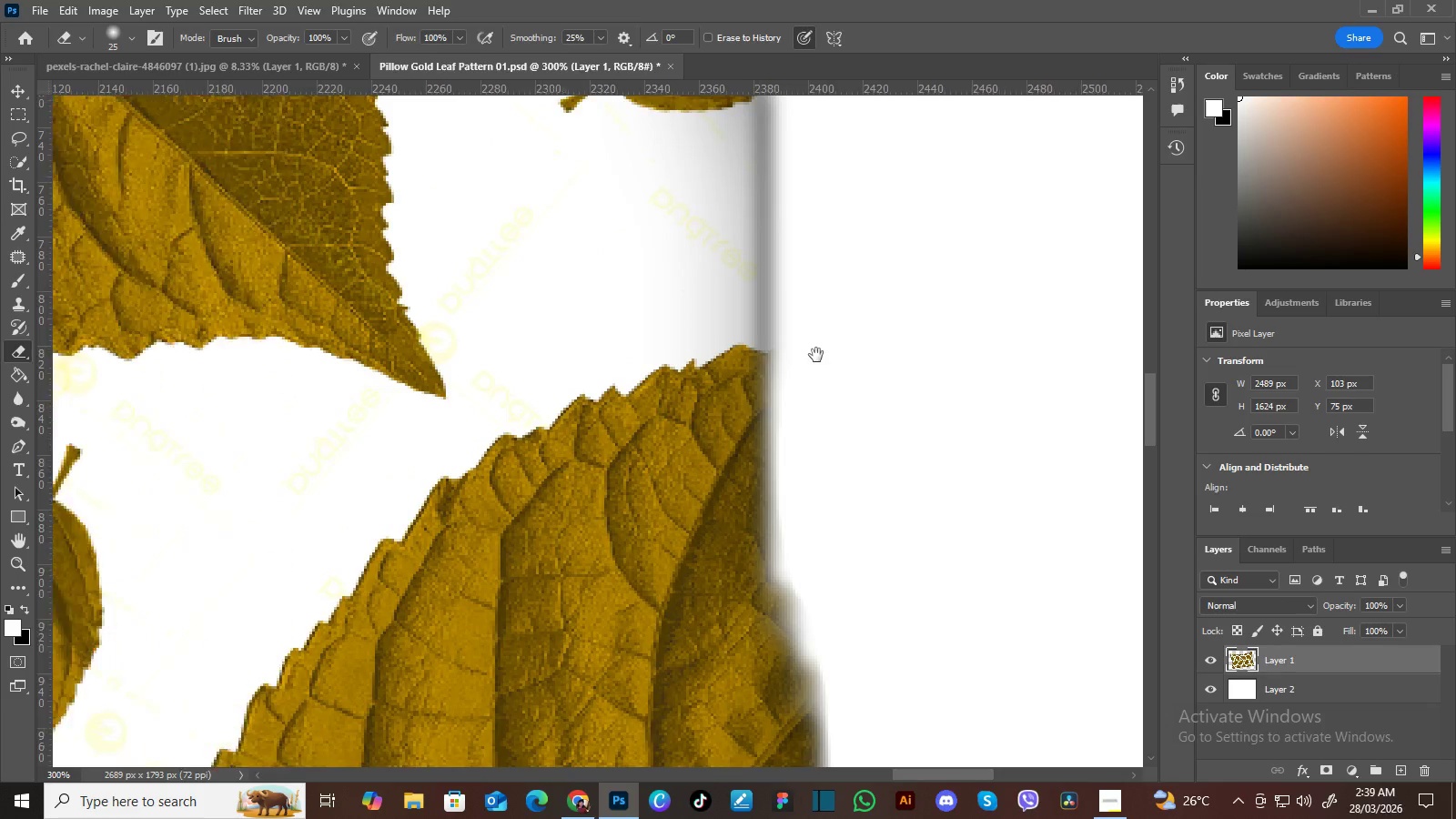 
hold_key(key=Space, duration=1.86)
 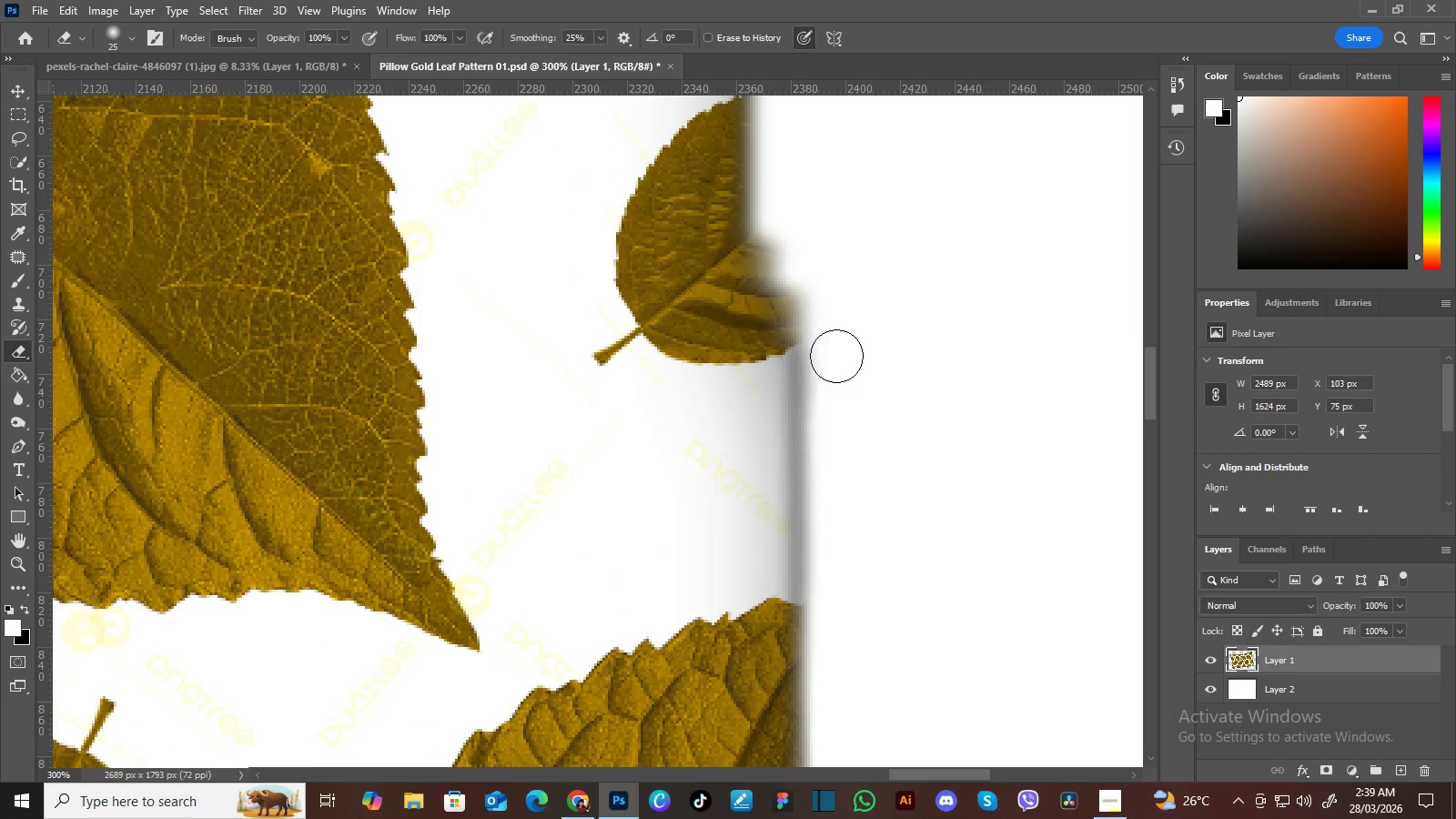 
left_click_drag(start_coordinate=[810, 157], to_coordinate=[847, 399])
 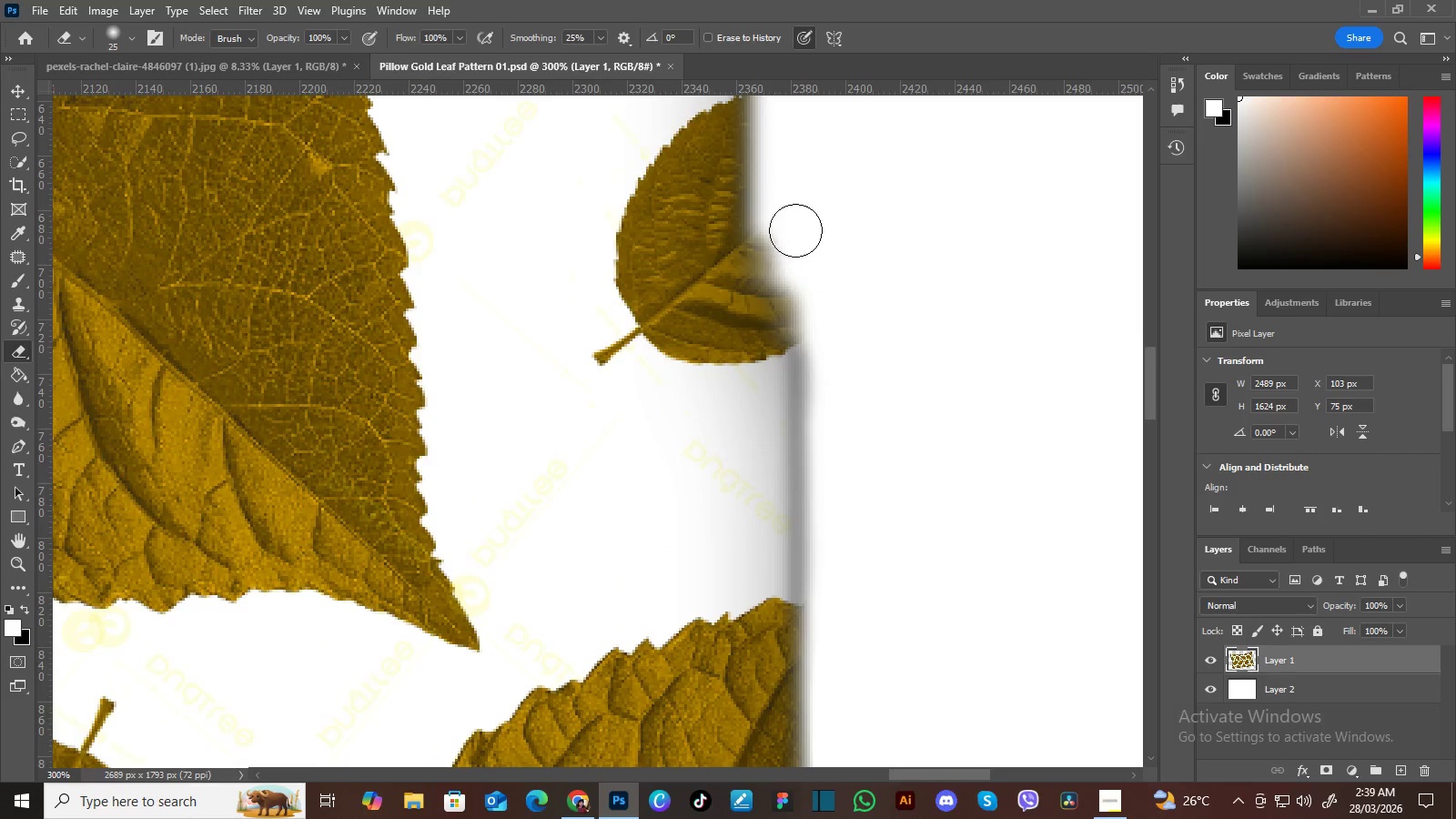 
hold_key(key=Space, duration=0.47)
 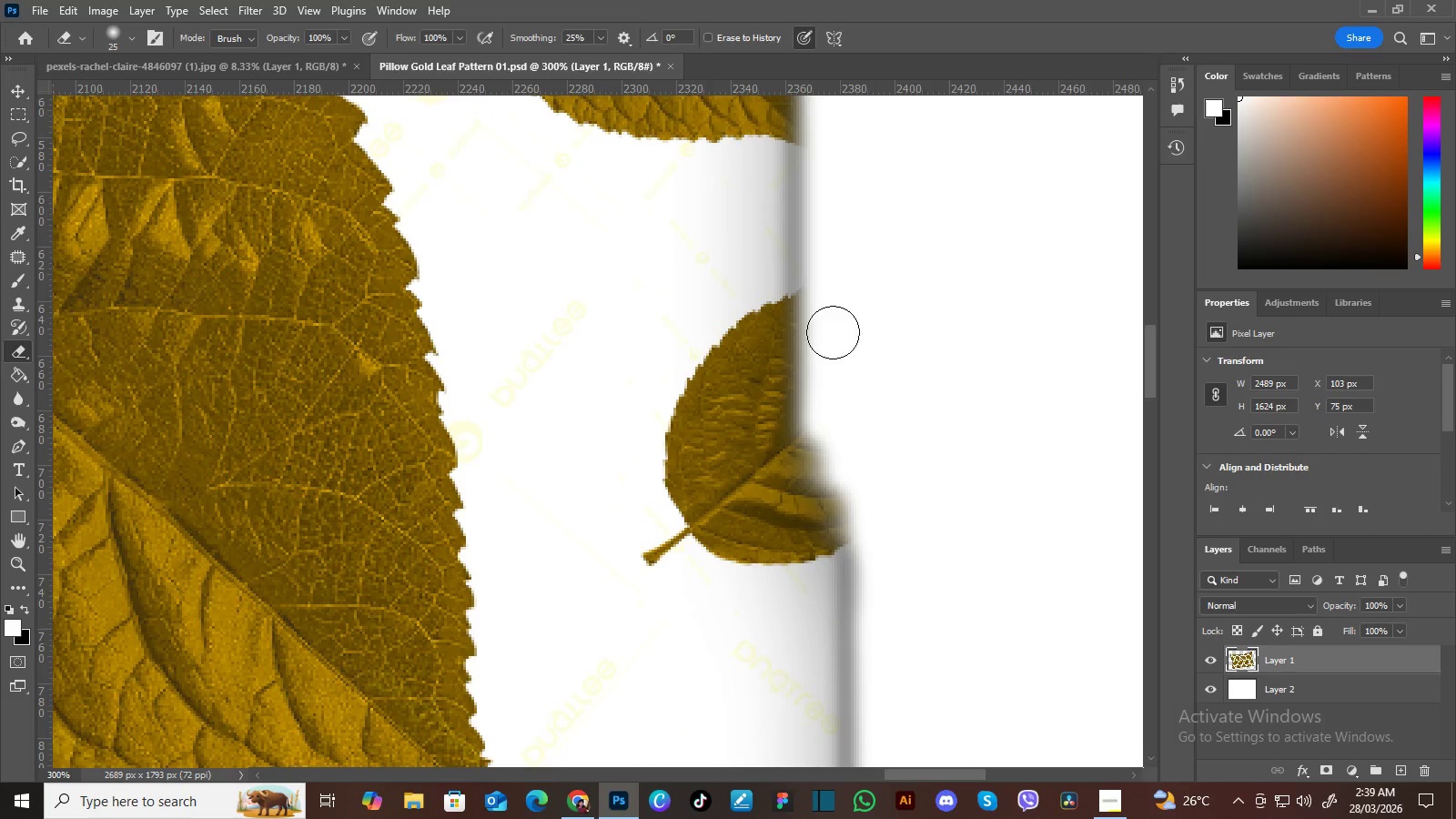 
left_click_drag(start_coordinate=[804, 174], to_coordinate=[854, 374])
 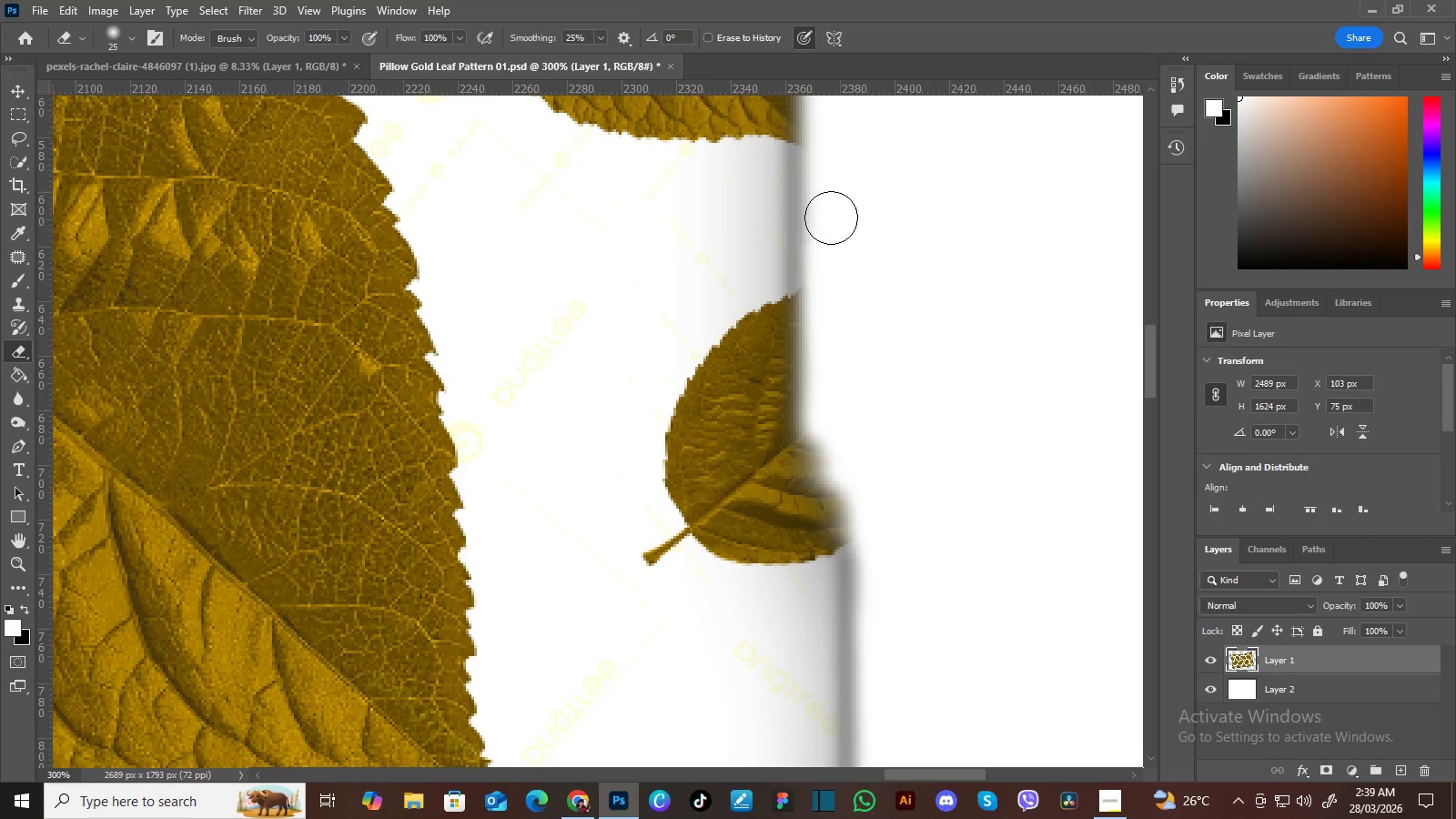 
hold_key(key=Space, duration=0.53)
 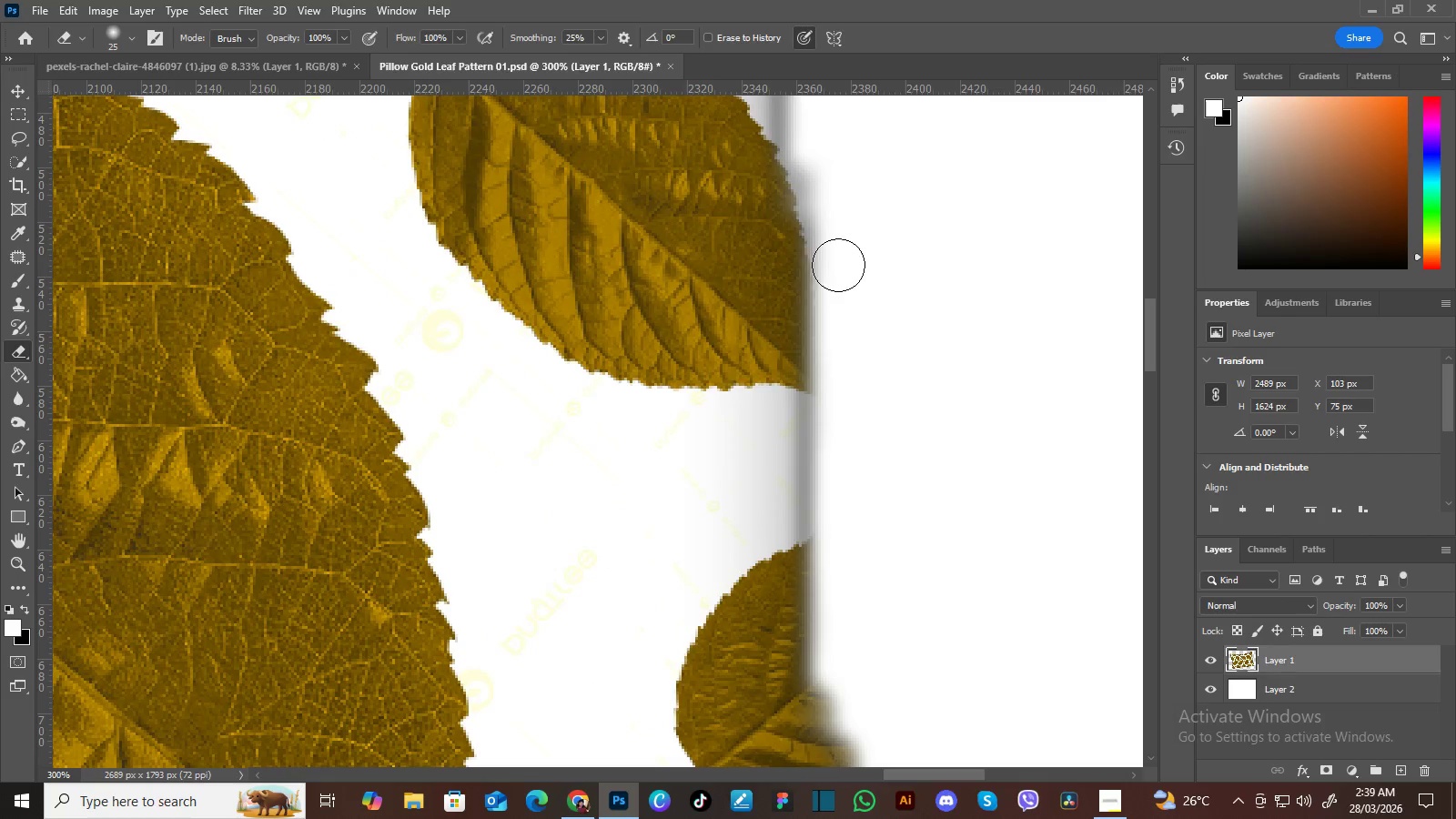 
left_click_drag(start_coordinate=[837, 156], to_coordinate=[849, 405])
 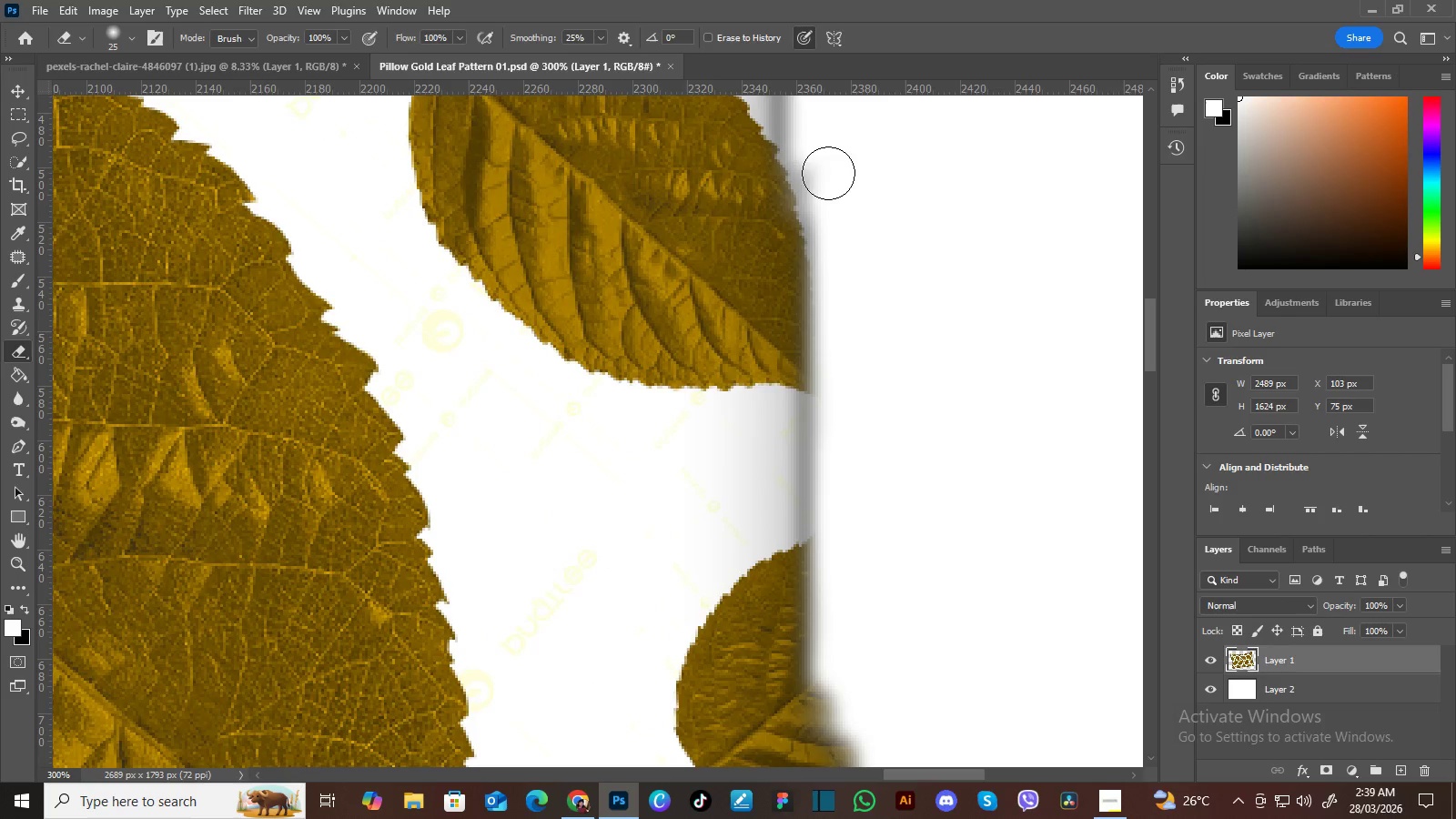 
hold_key(key=Space, duration=0.48)
 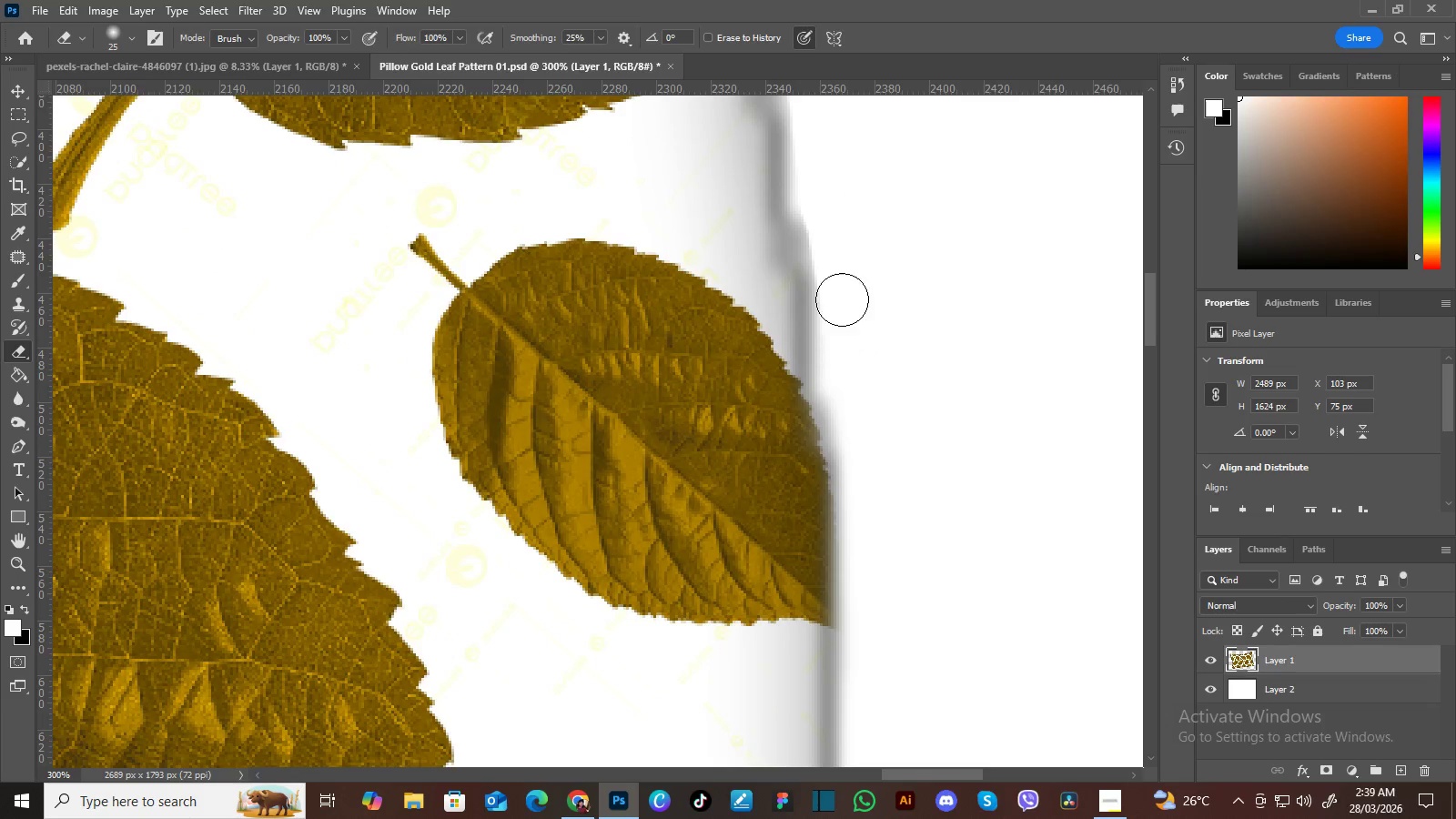 
left_click_drag(start_coordinate=[844, 161], to_coordinate=[867, 396])
 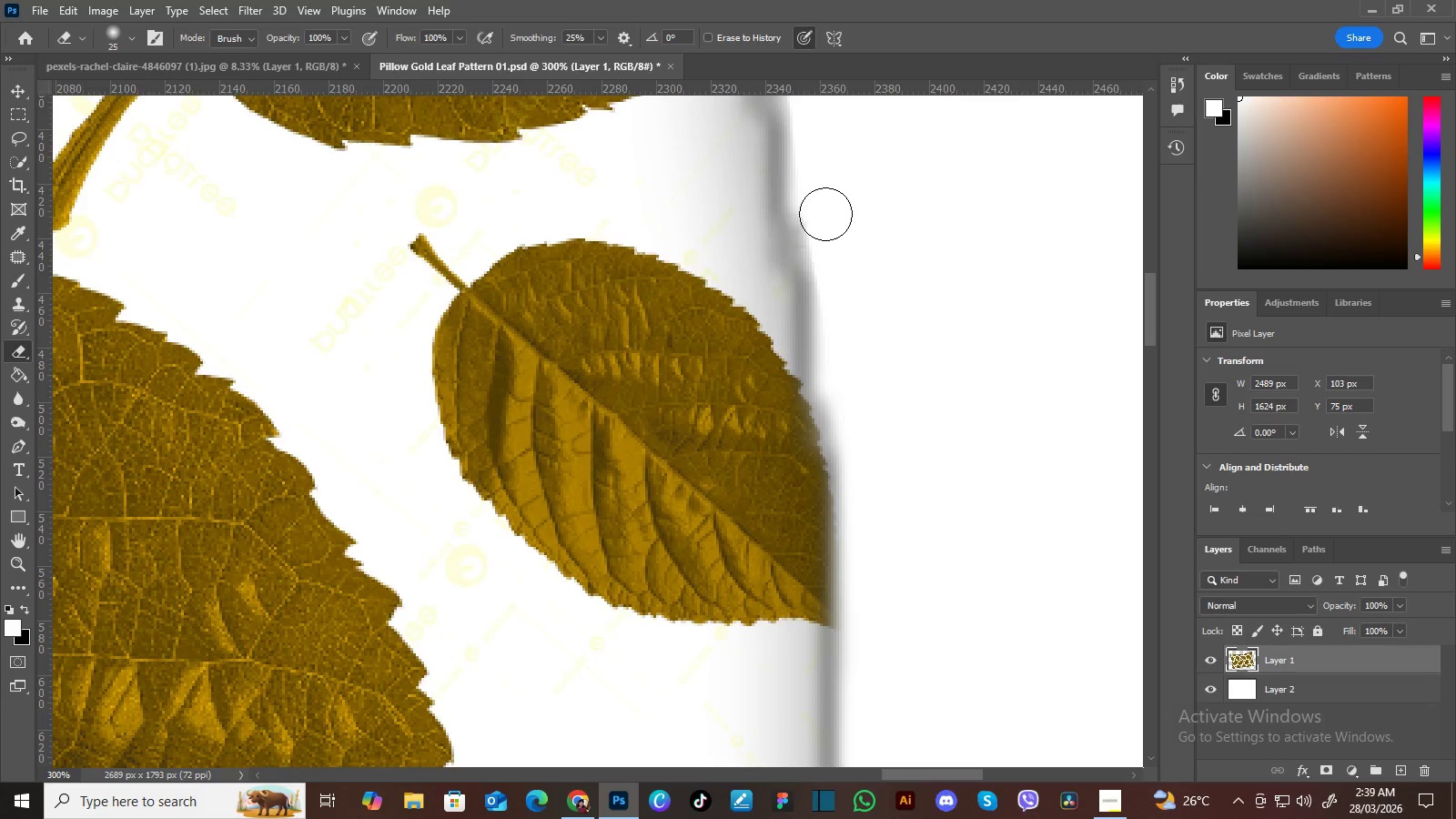 
hold_key(key=Space, duration=0.48)
 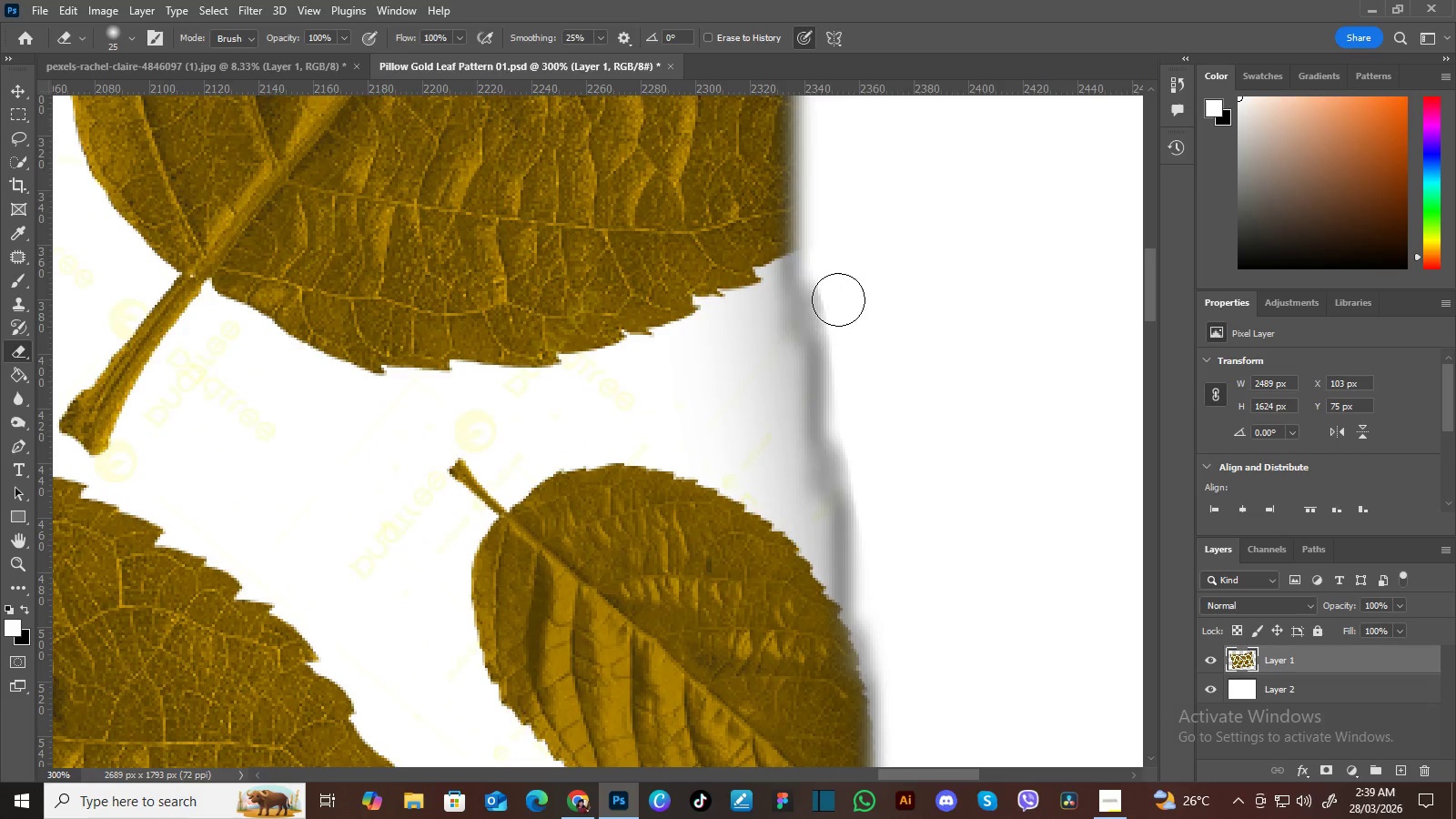 
left_click_drag(start_coordinate=[829, 159], to_coordinate=[868, 384])
 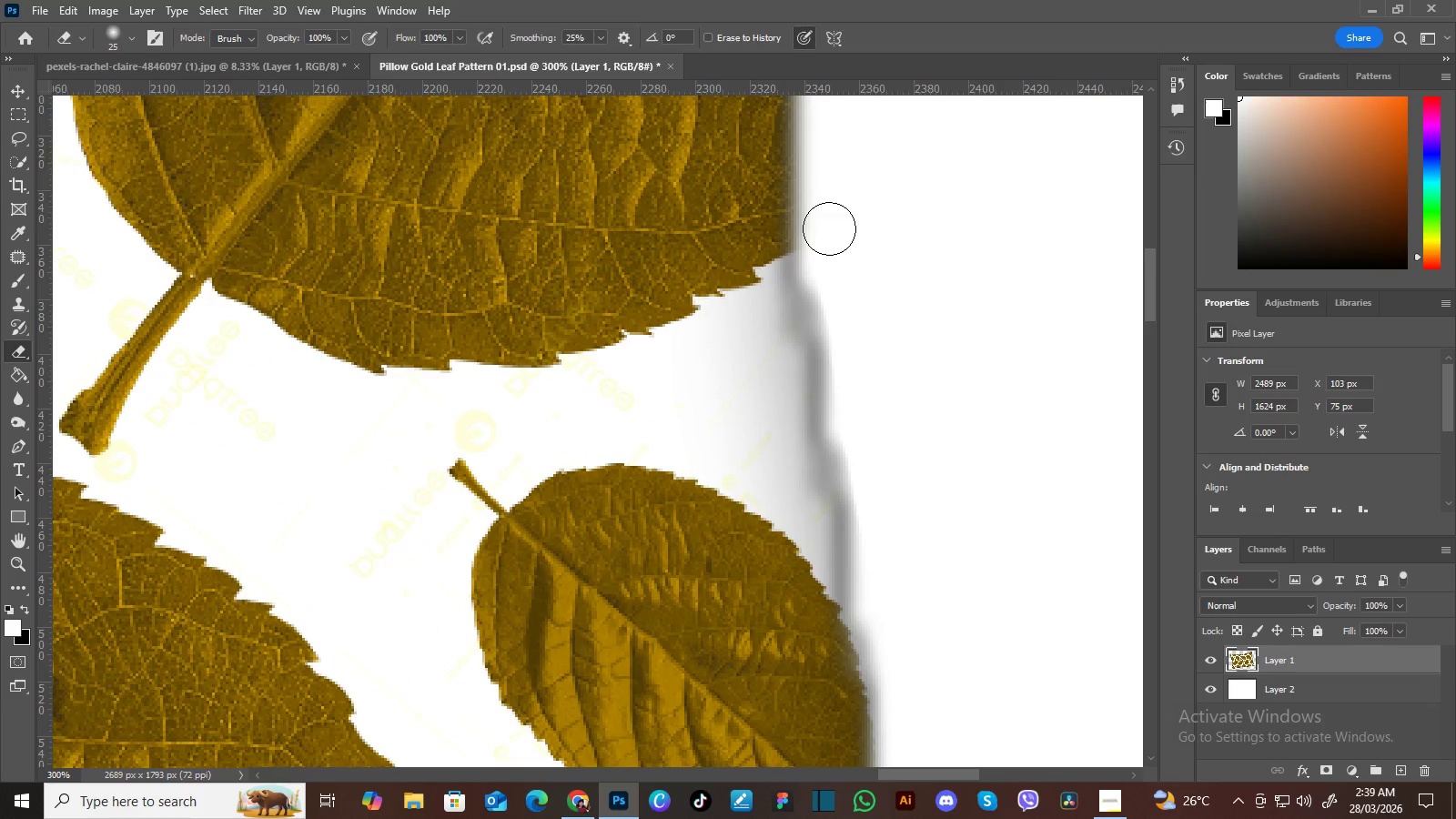 
hold_key(key=Space, duration=0.52)
 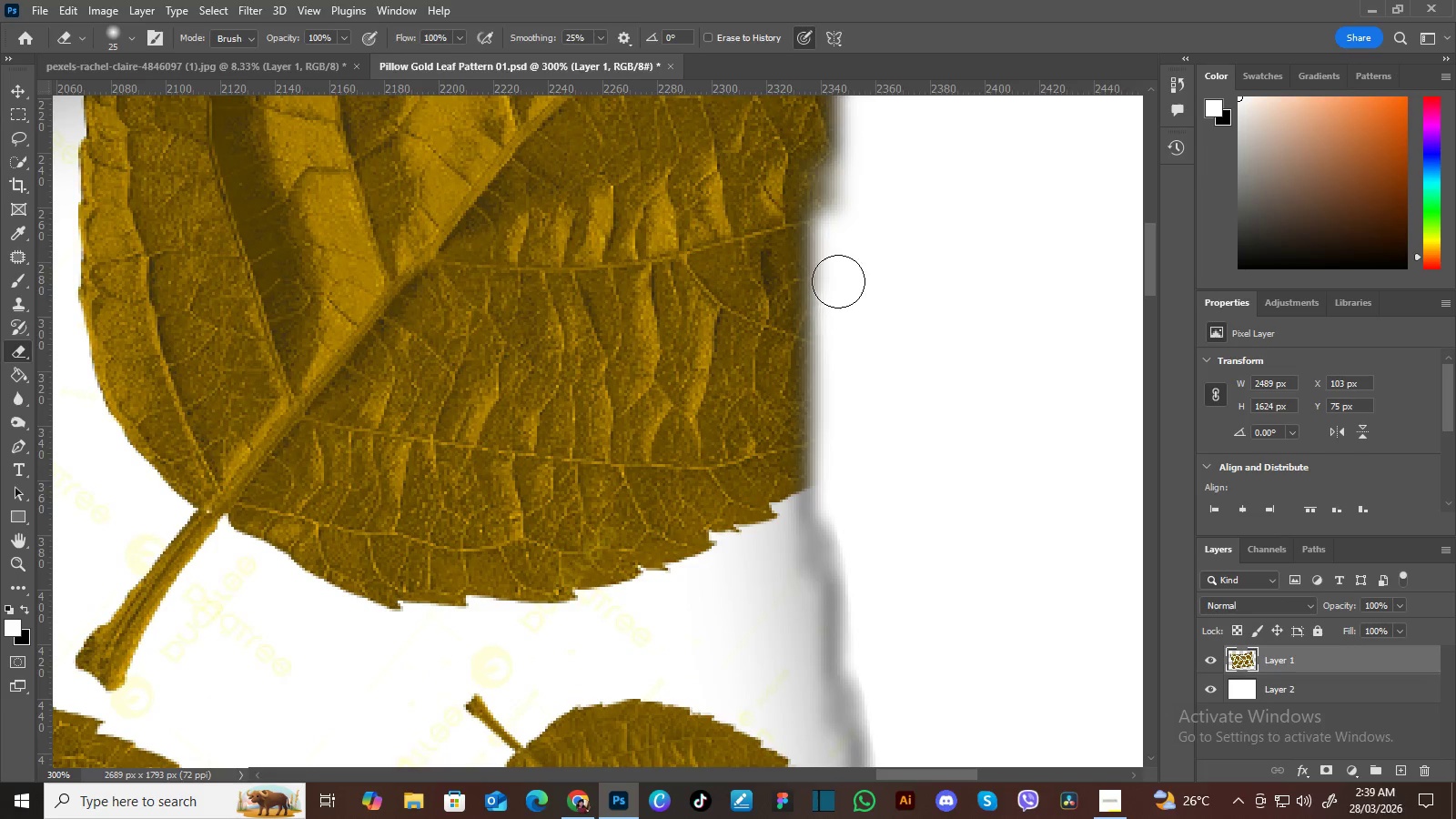 
left_click_drag(start_coordinate=[847, 167], to_coordinate=[864, 403])
 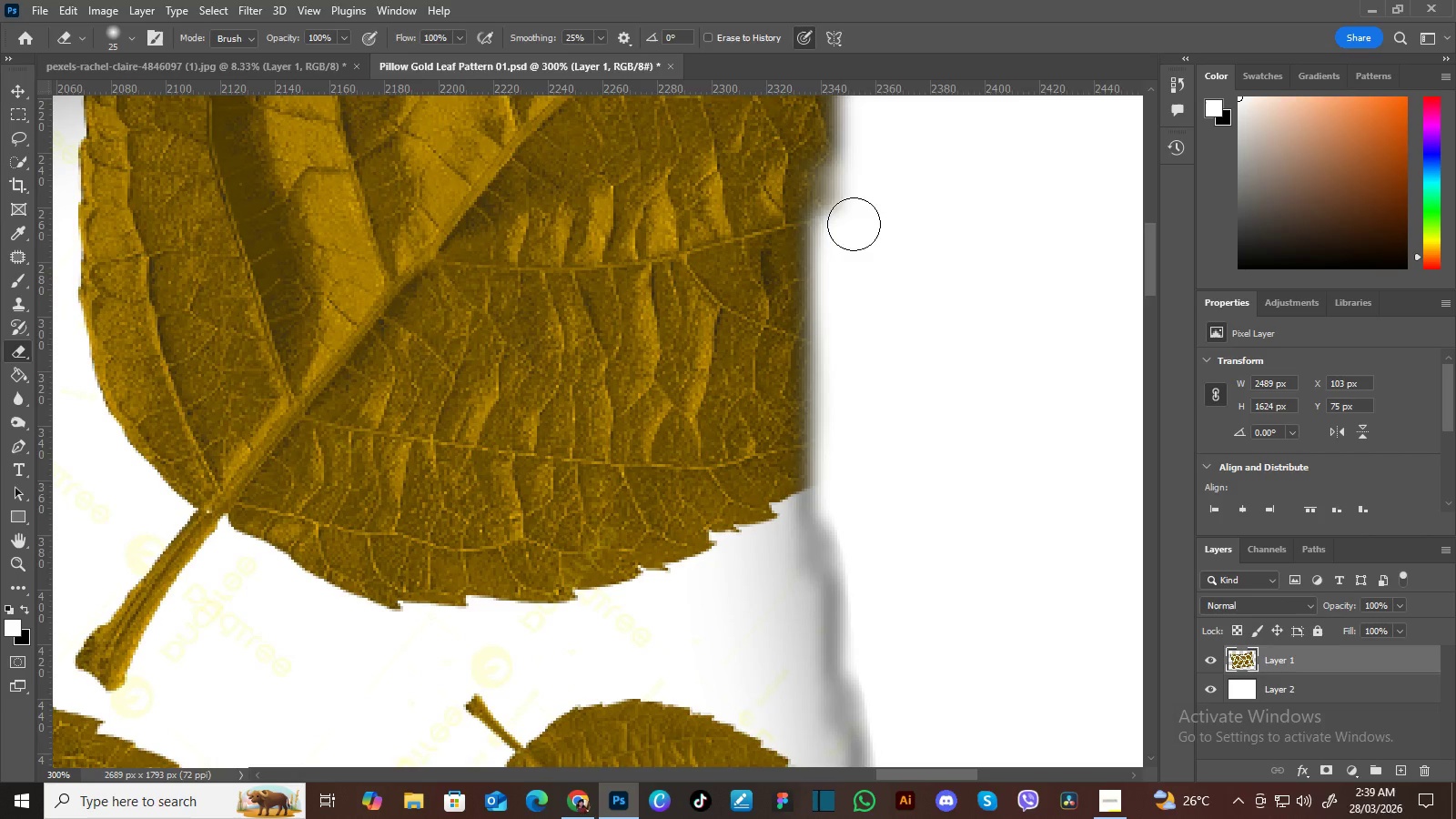 
hold_key(key=Space, duration=0.58)
 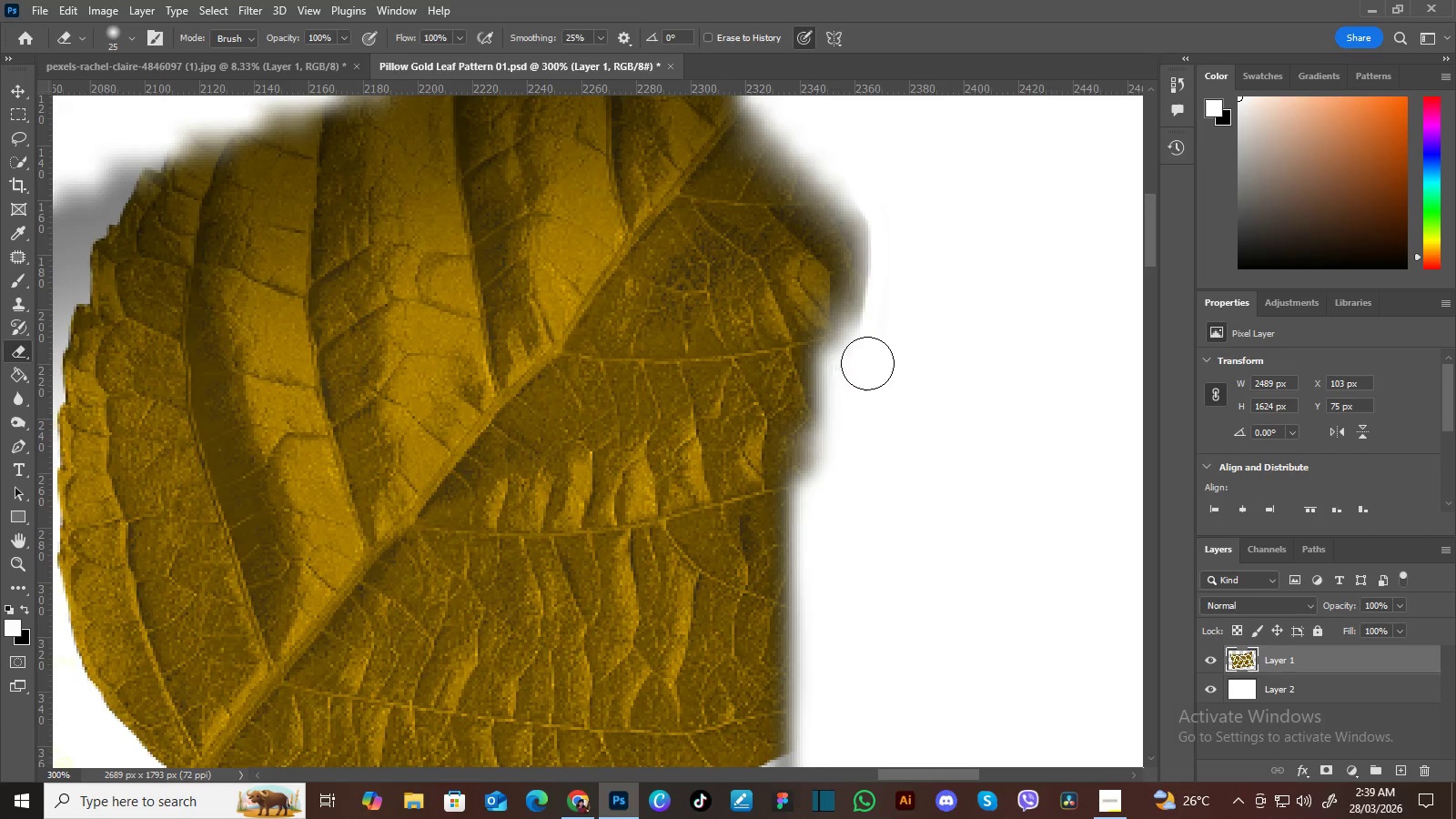 
left_click_drag(start_coordinate=[890, 163], to_coordinate=[869, 429])
 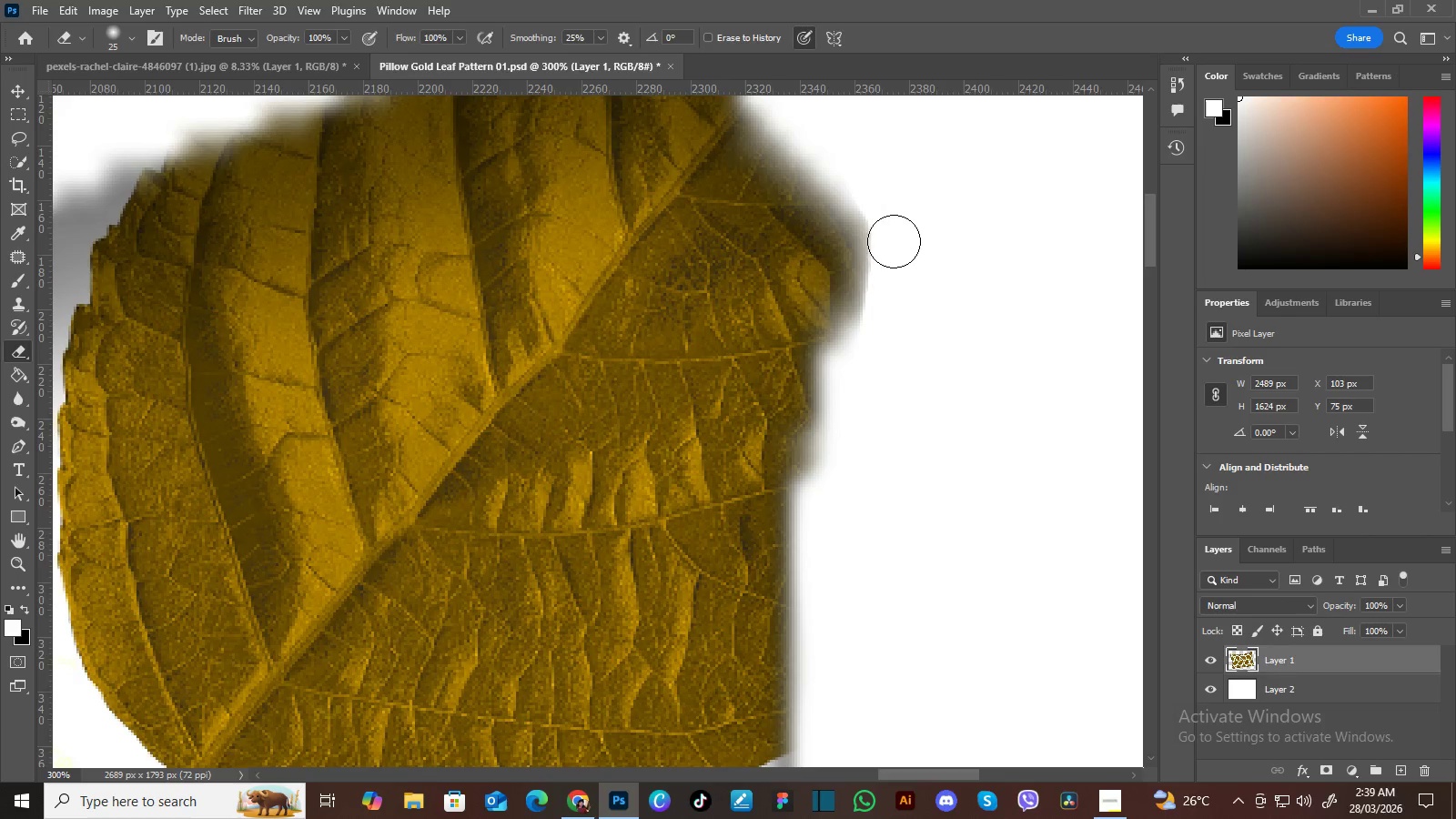 
hold_key(key=Space, duration=0.55)
 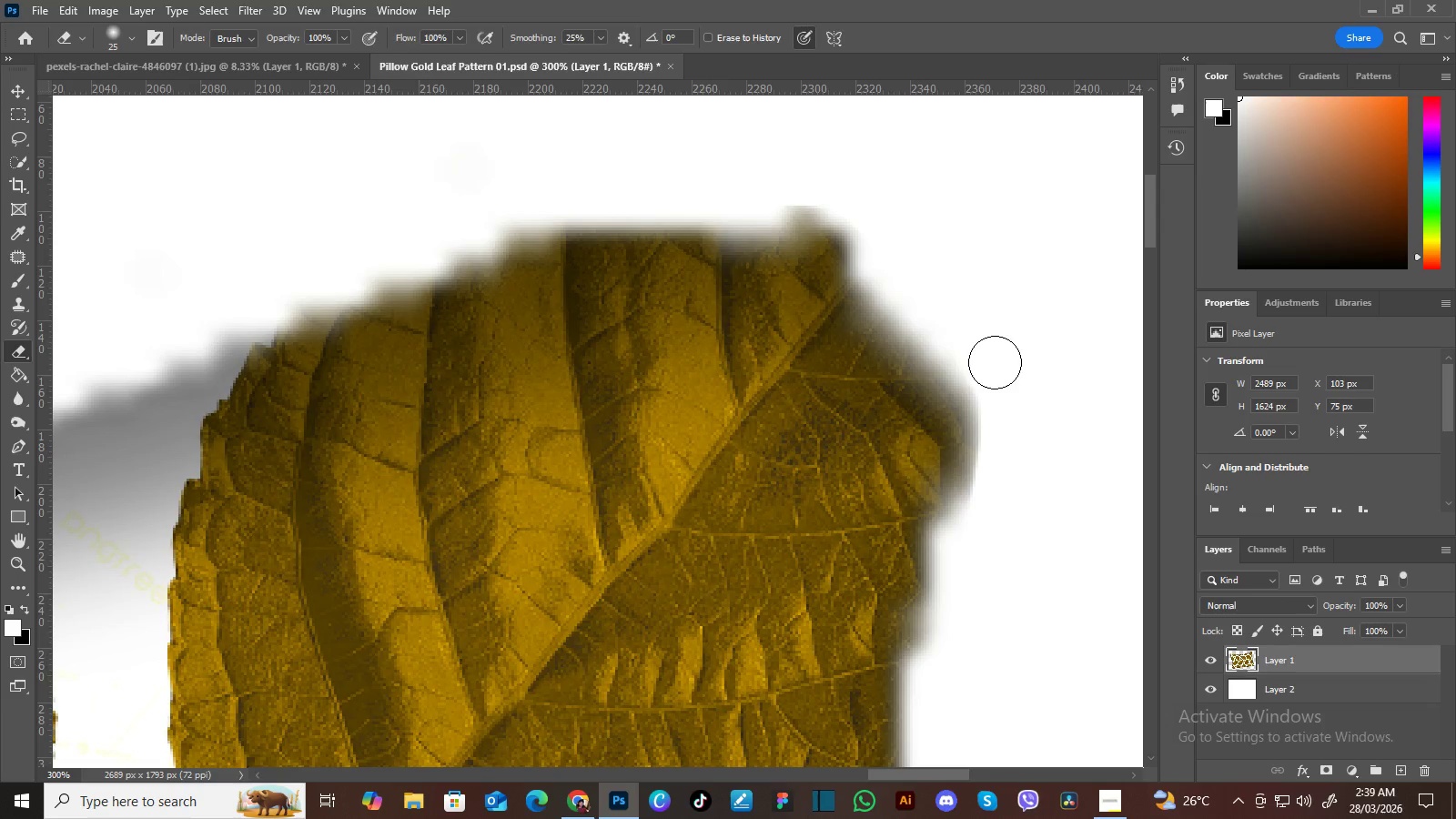 
left_click_drag(start_coordinate=[827, 156], to_coordinate=[937, 330])
 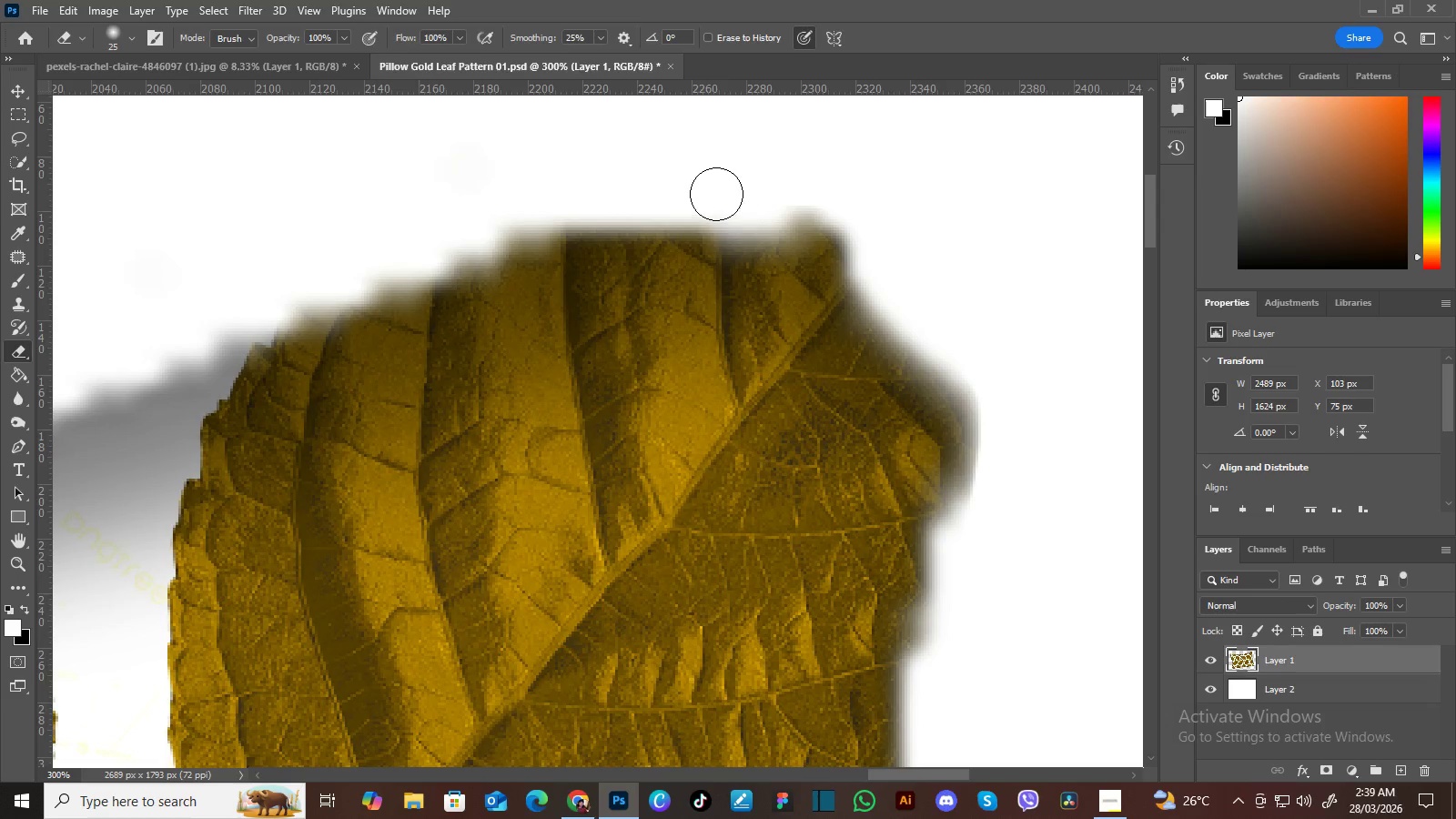 
hold_key(key=Space, duration=0.56)
 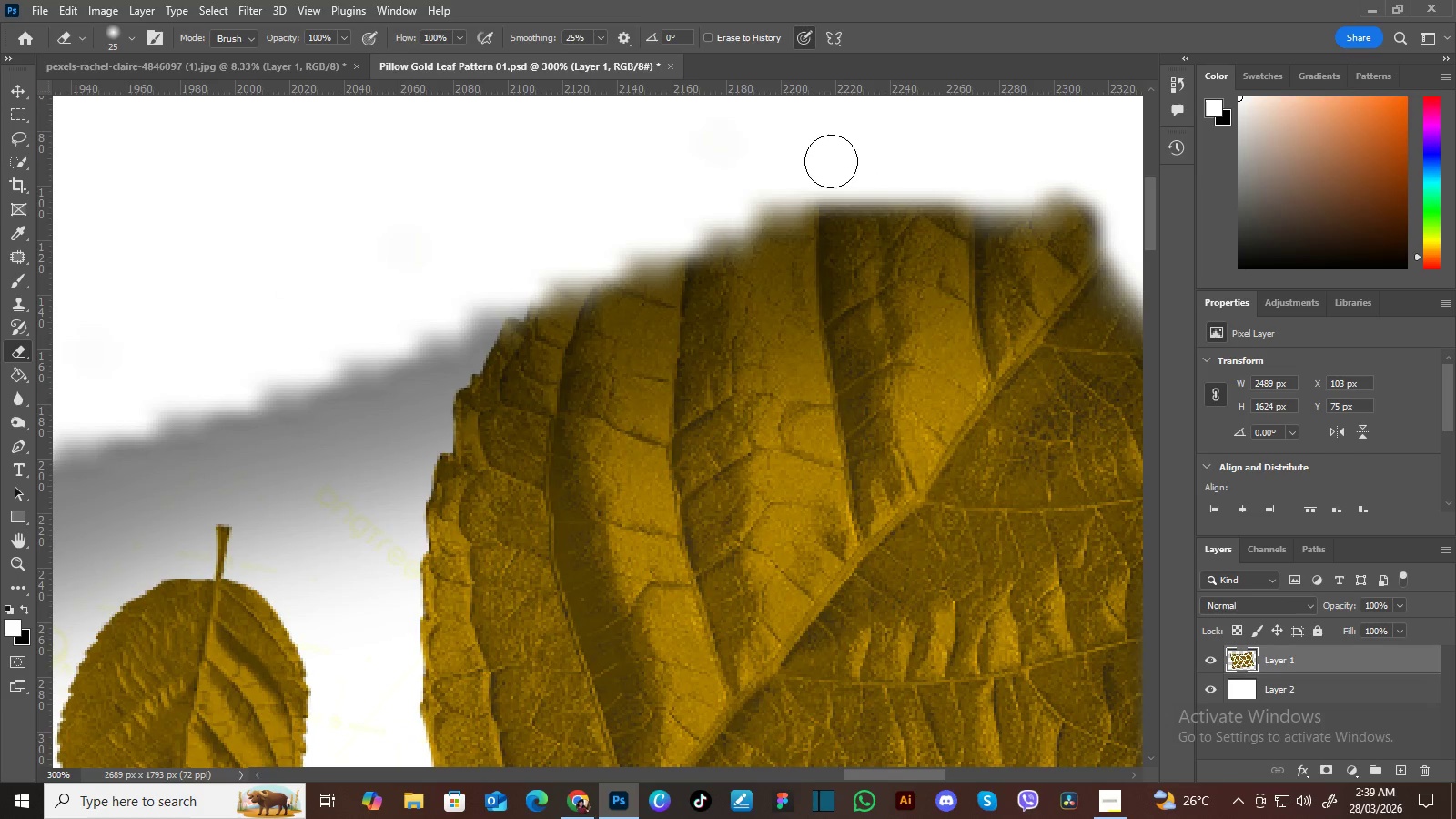 
left_click_drag(start_coordinate=[686, 178], to_coordinate=[939, 153])
 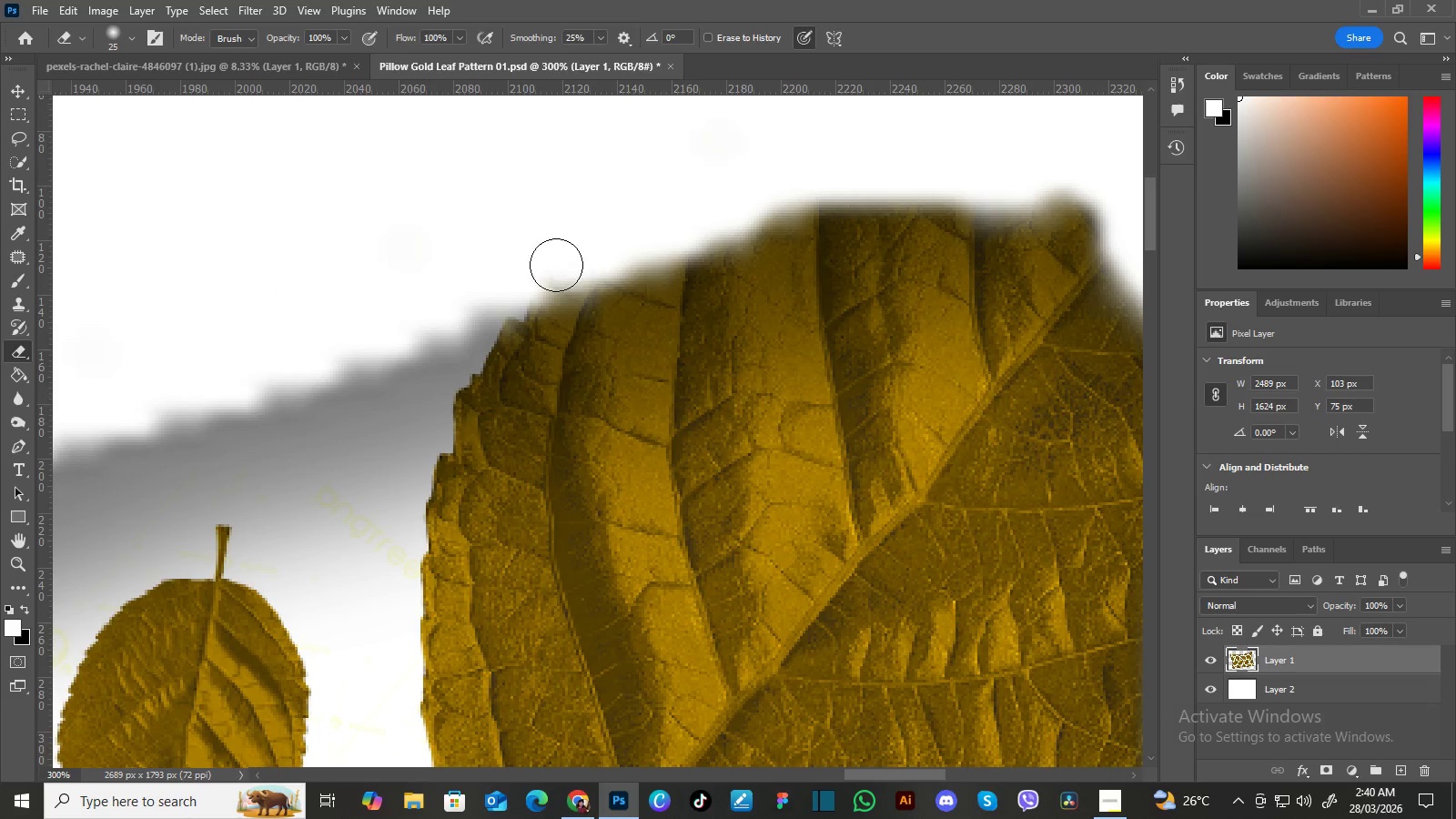 
hold_key(key=Space, duration=0.84)
 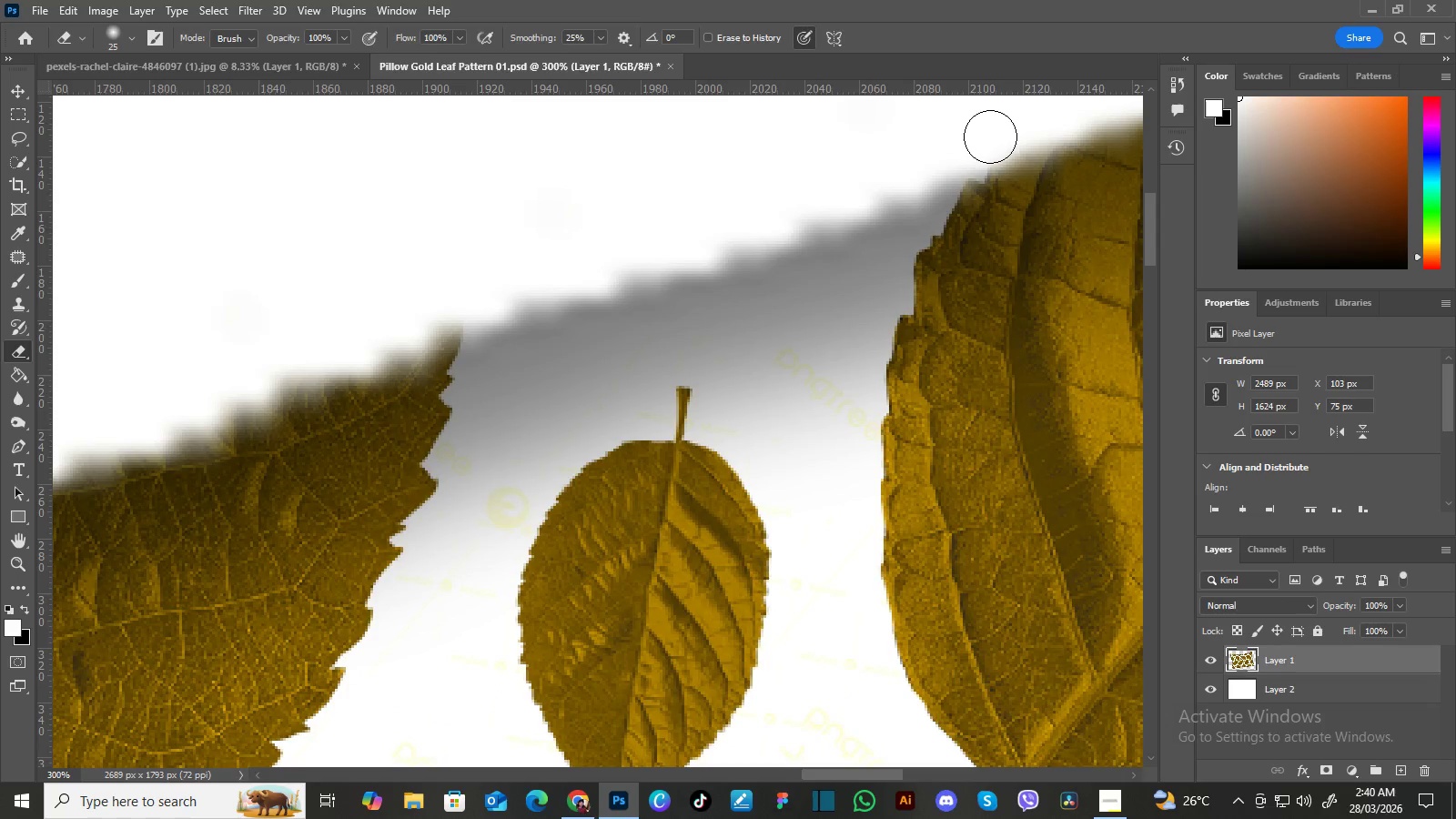 
left_click_drag(start_coordinate=[487, 249], to_coordinate=[947, 111])
 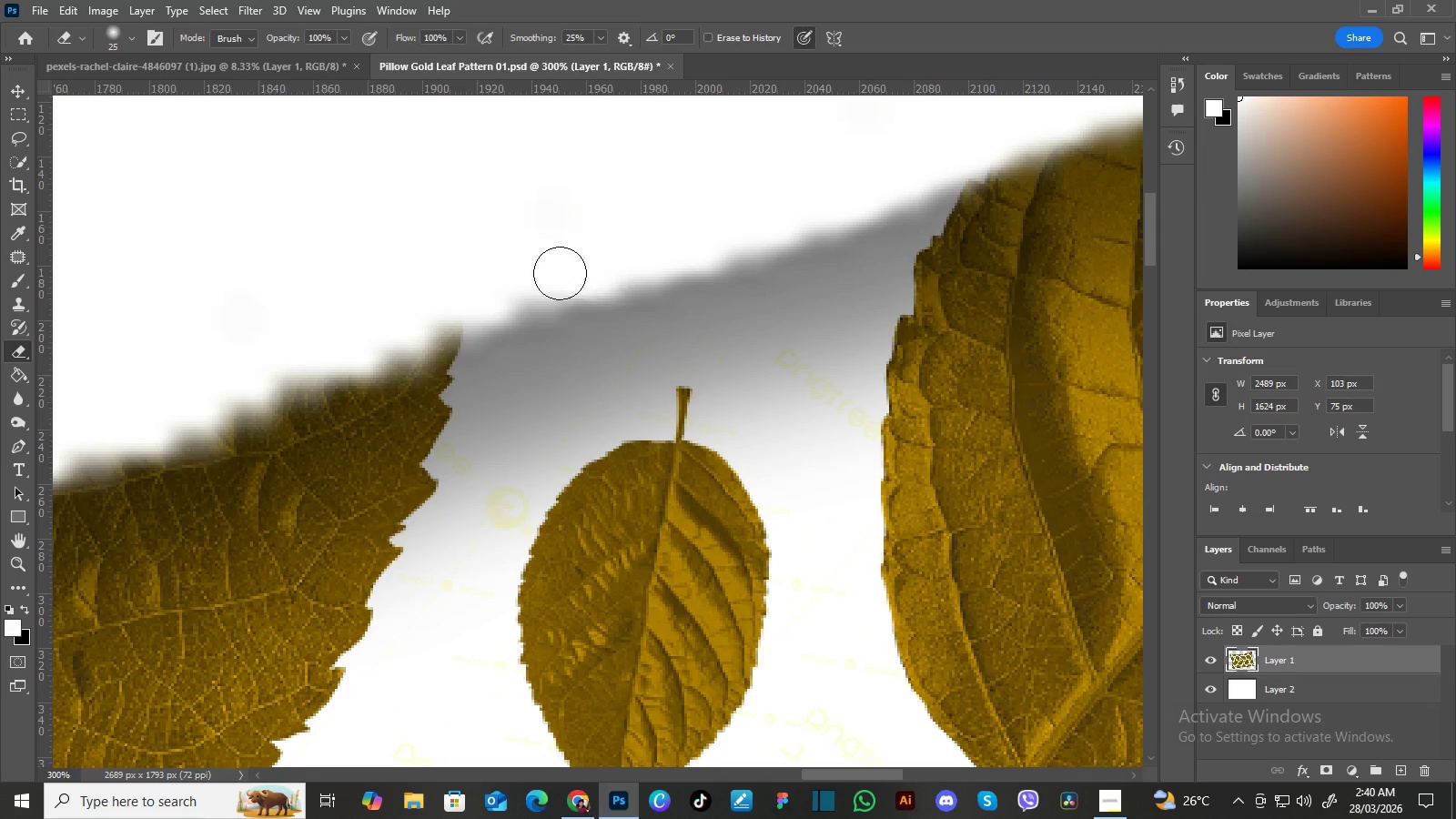 
hold_key(key=Space, duration=0.64)
 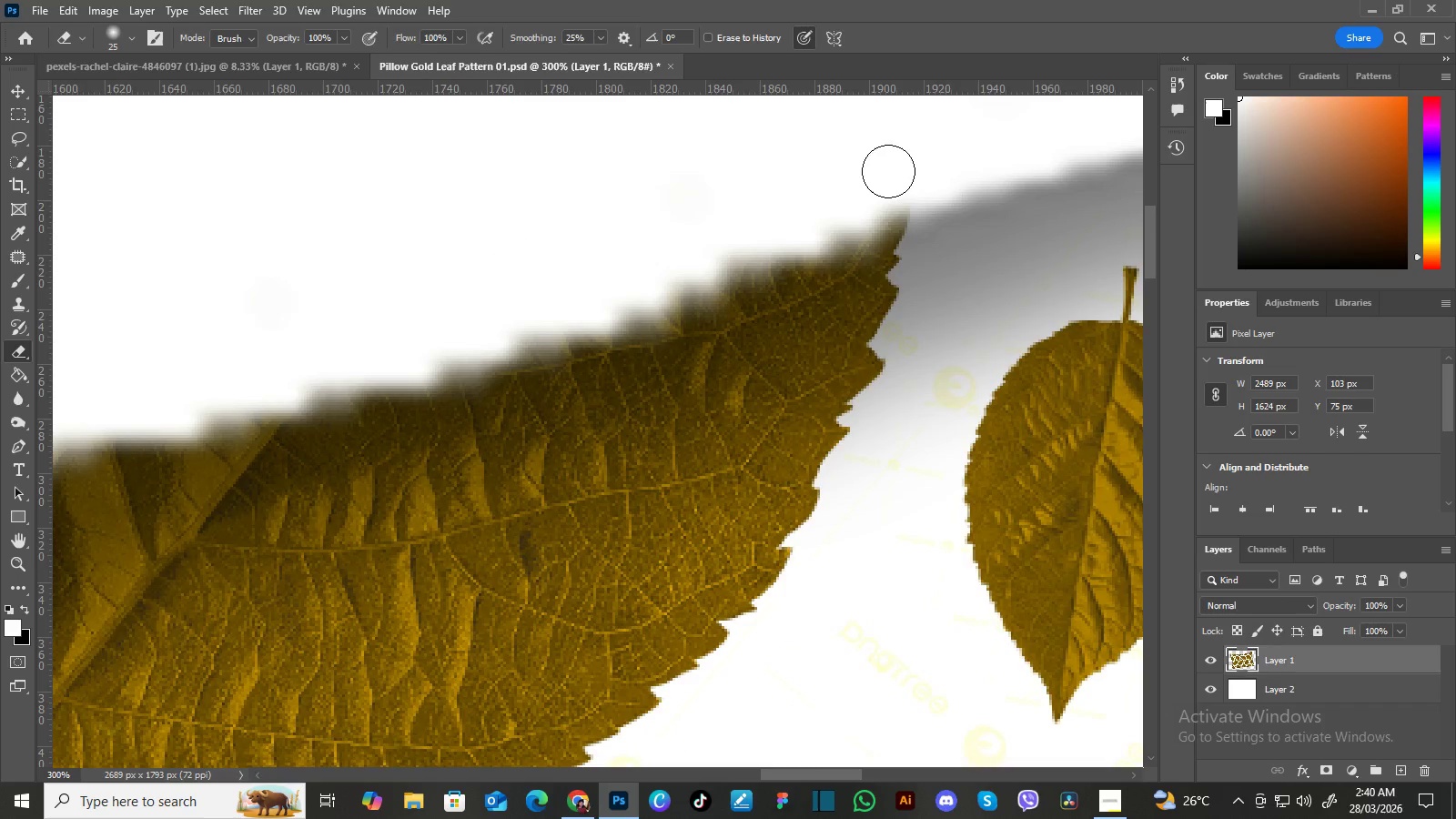 
left_click_drag(start_coordinate=[446, 251], to_coordinate=[893, 131])
 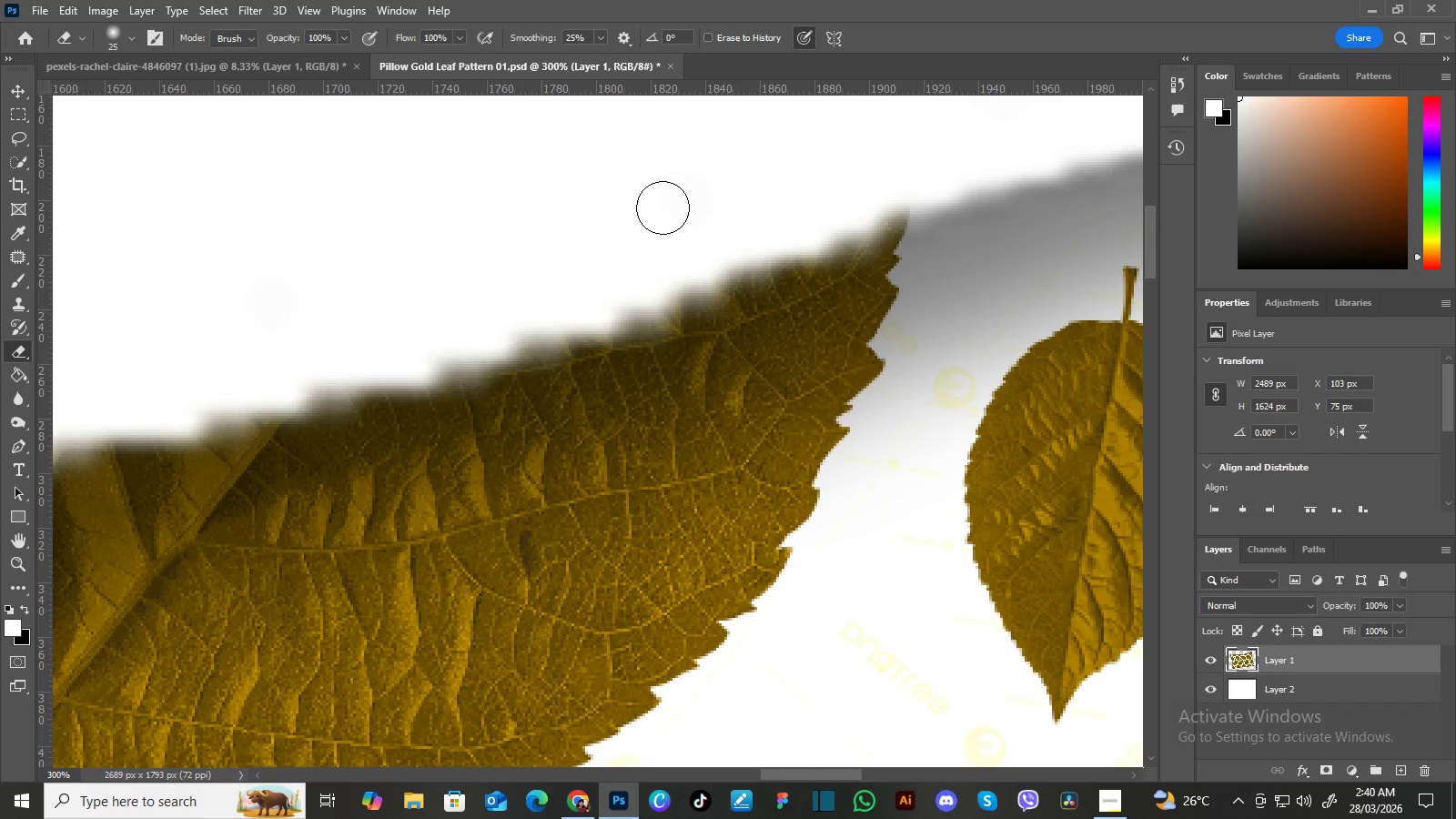 
hold_key(key=Space, duration=0.56)
 